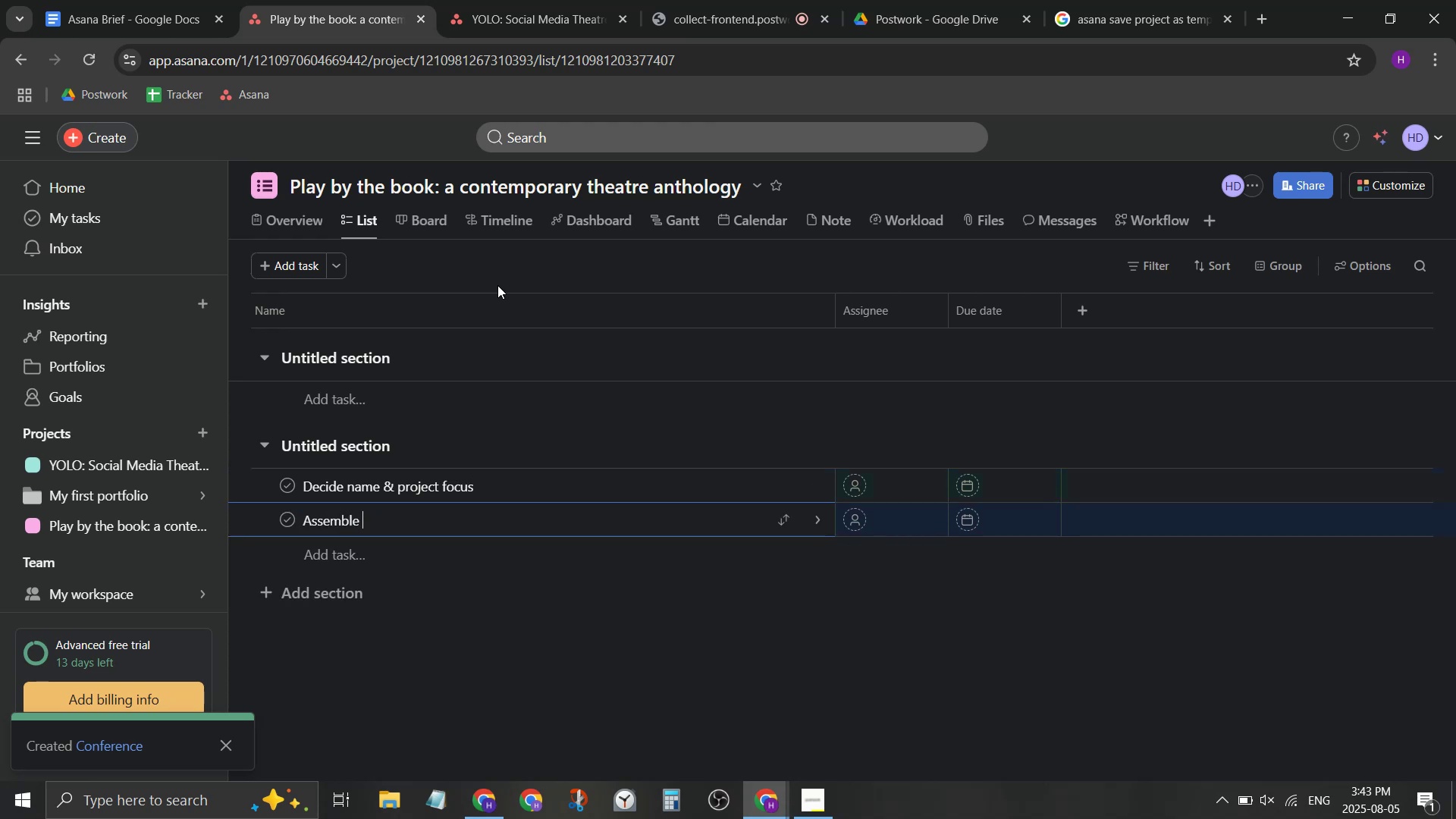 
type(core collaborators)
 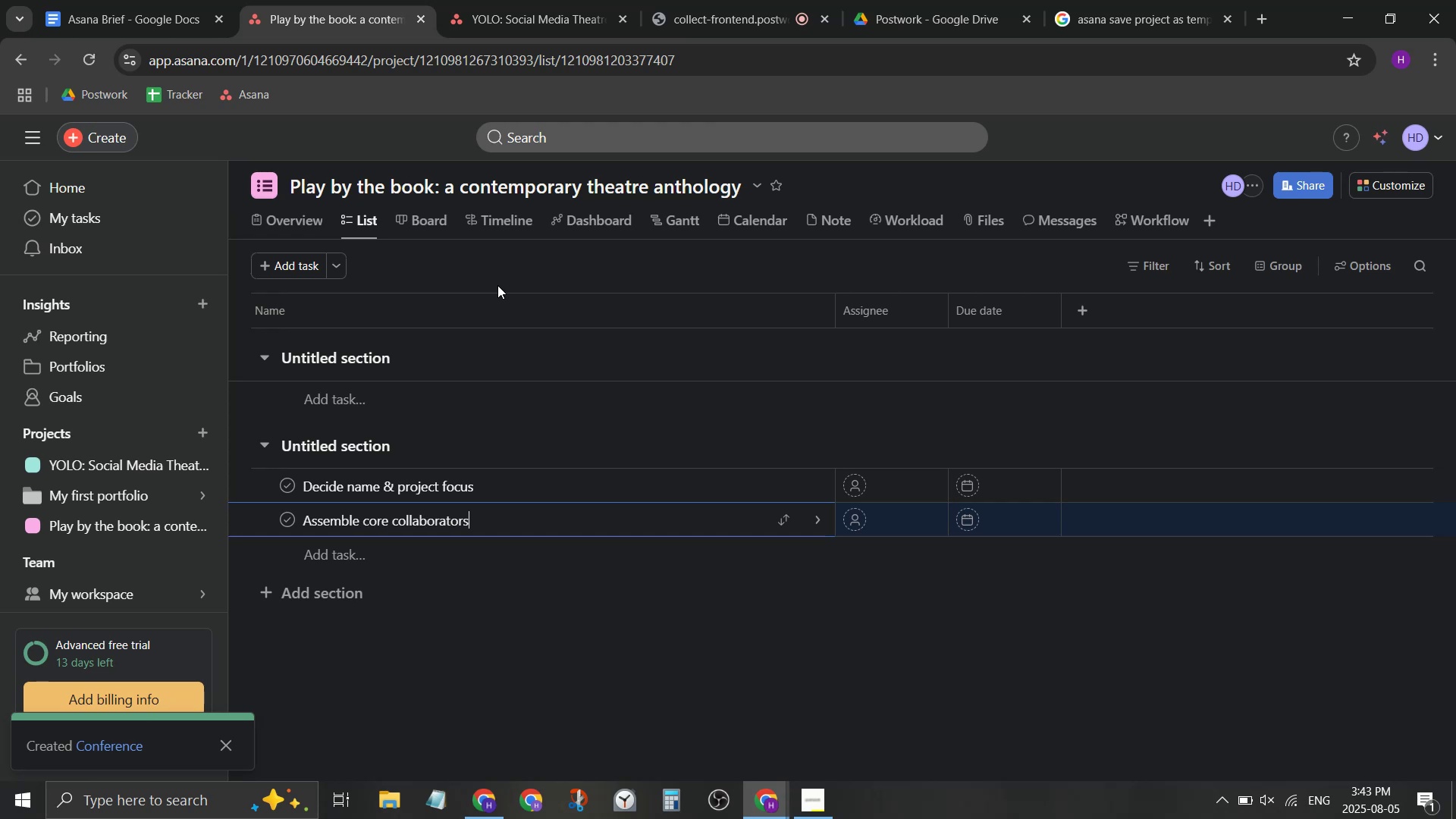 
hold_key(key=Backspace, duration=0.77)
 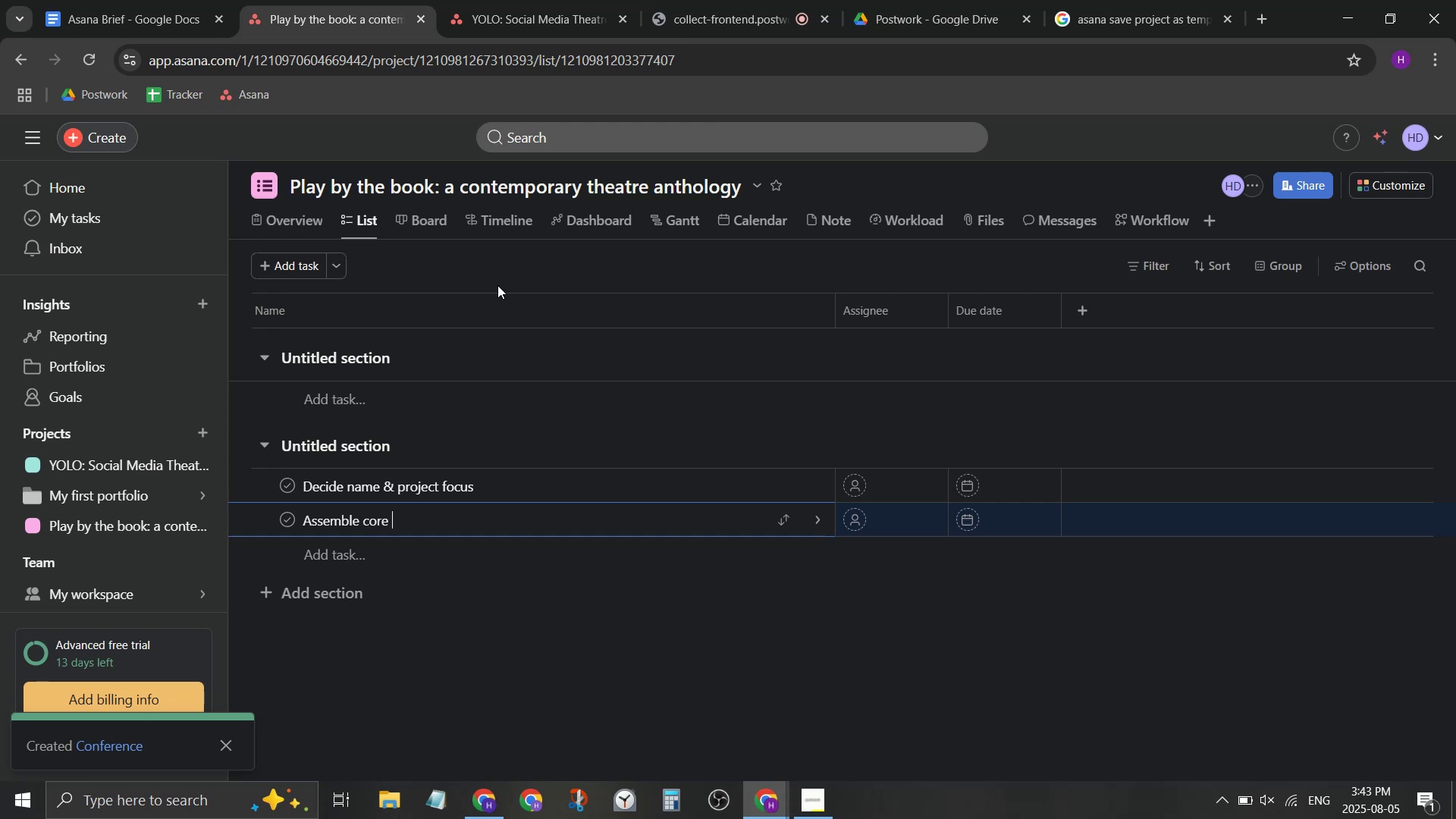 
key(Backspace)
key(Backspace)
key(Backspace)
key(Backspace)
key(Backspace)
key(Backspace)
key(Backspace)
key(Backspace)
key(Backspace)
key(Backspace)
key(Backspace)
key(Backspace)
key(Backspace)
key(Backspace)
type(S)
key(Backspace)
type(I)
key(Backspace)
type(Shortlist )
 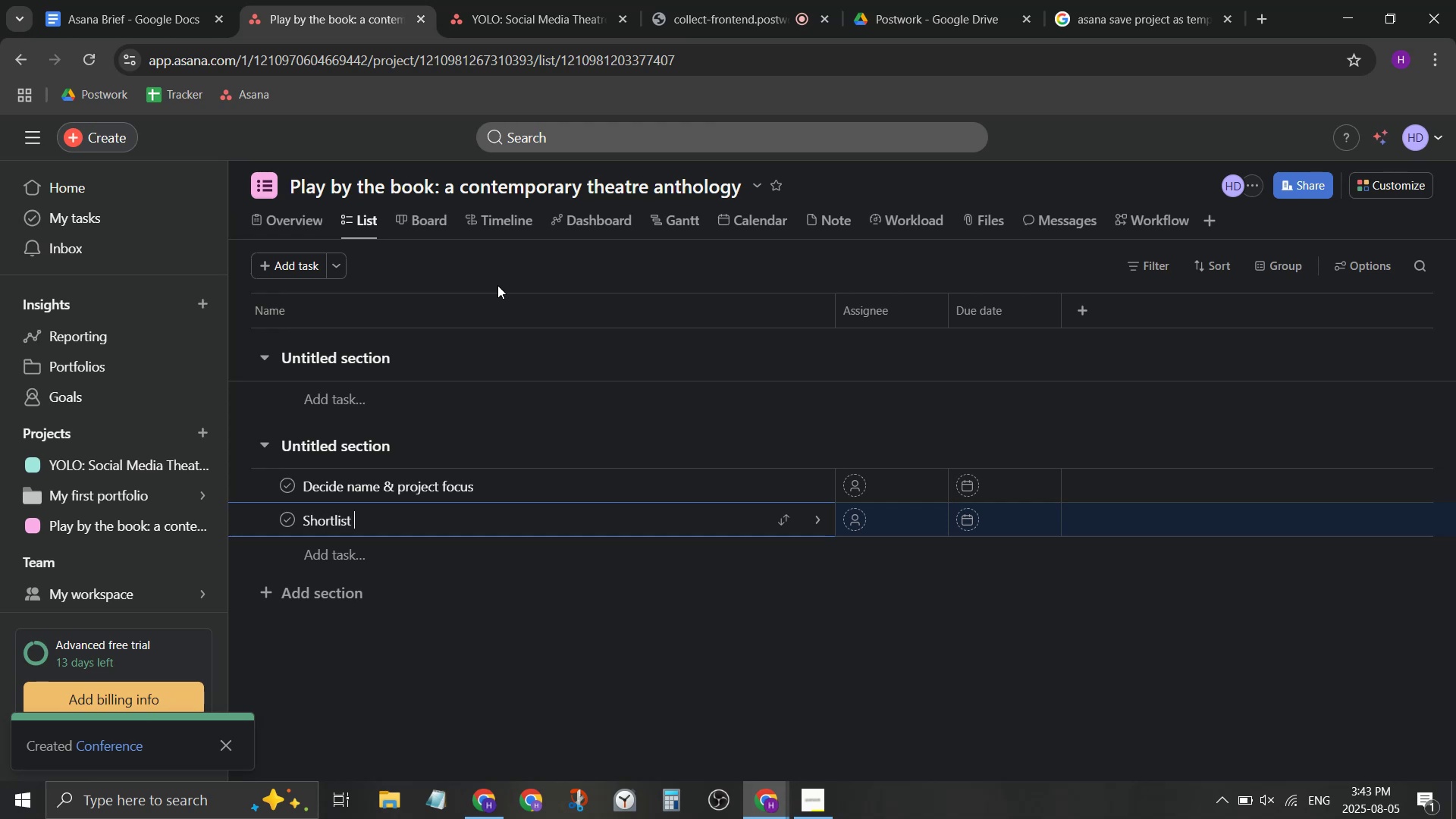 
type(publishers)
 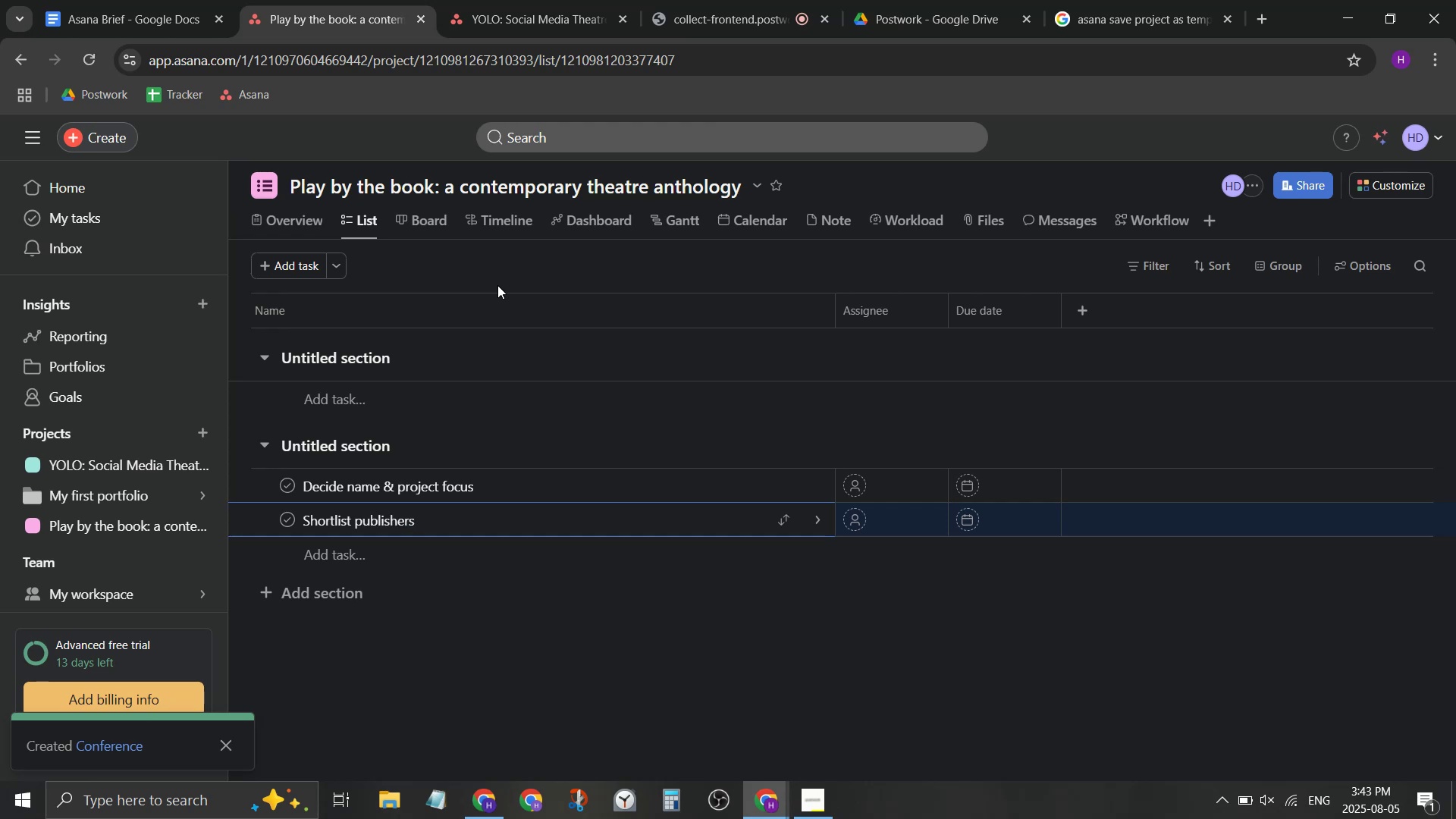 
key(Enter)
 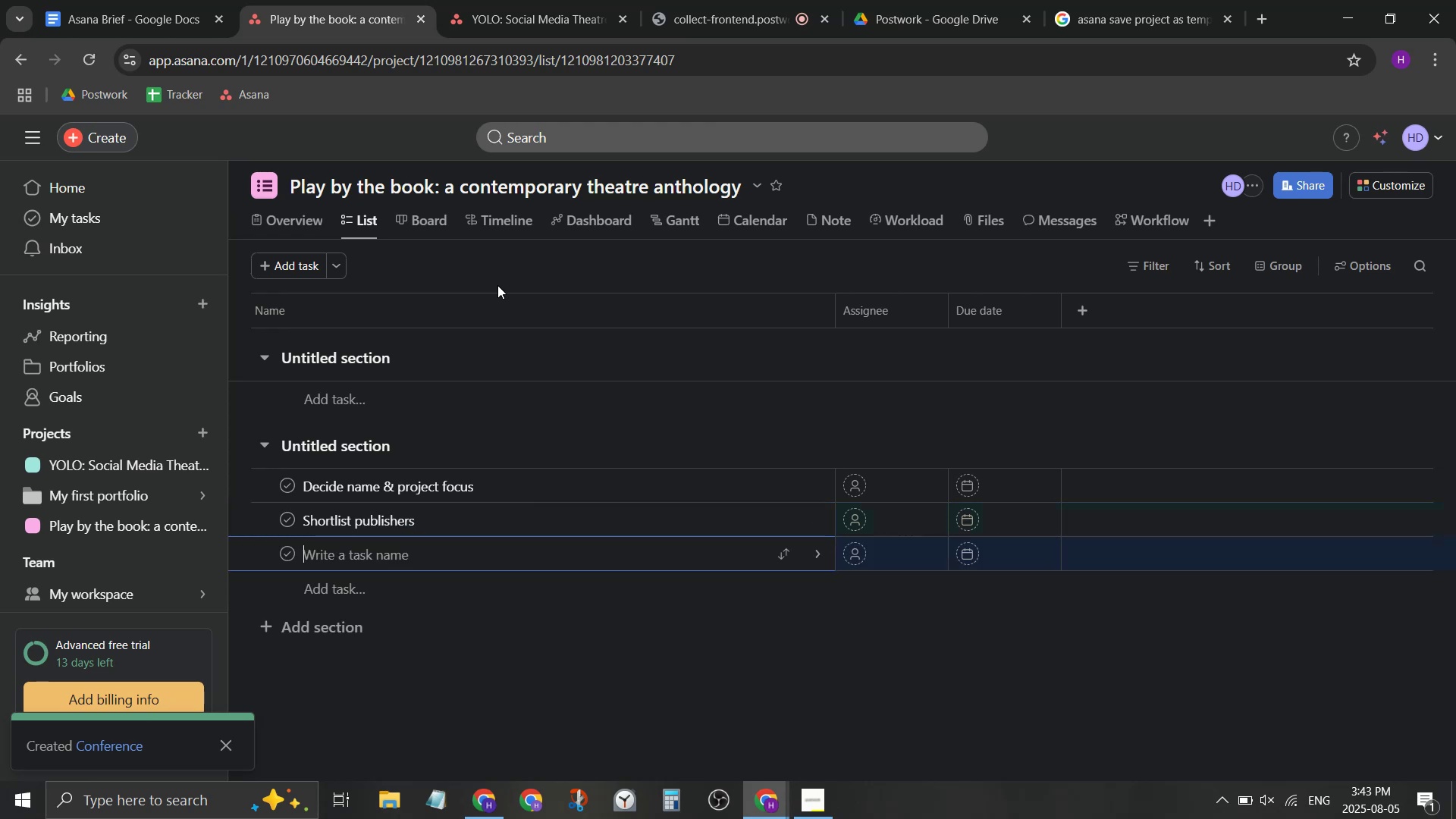 
type(Shortlist writers)
 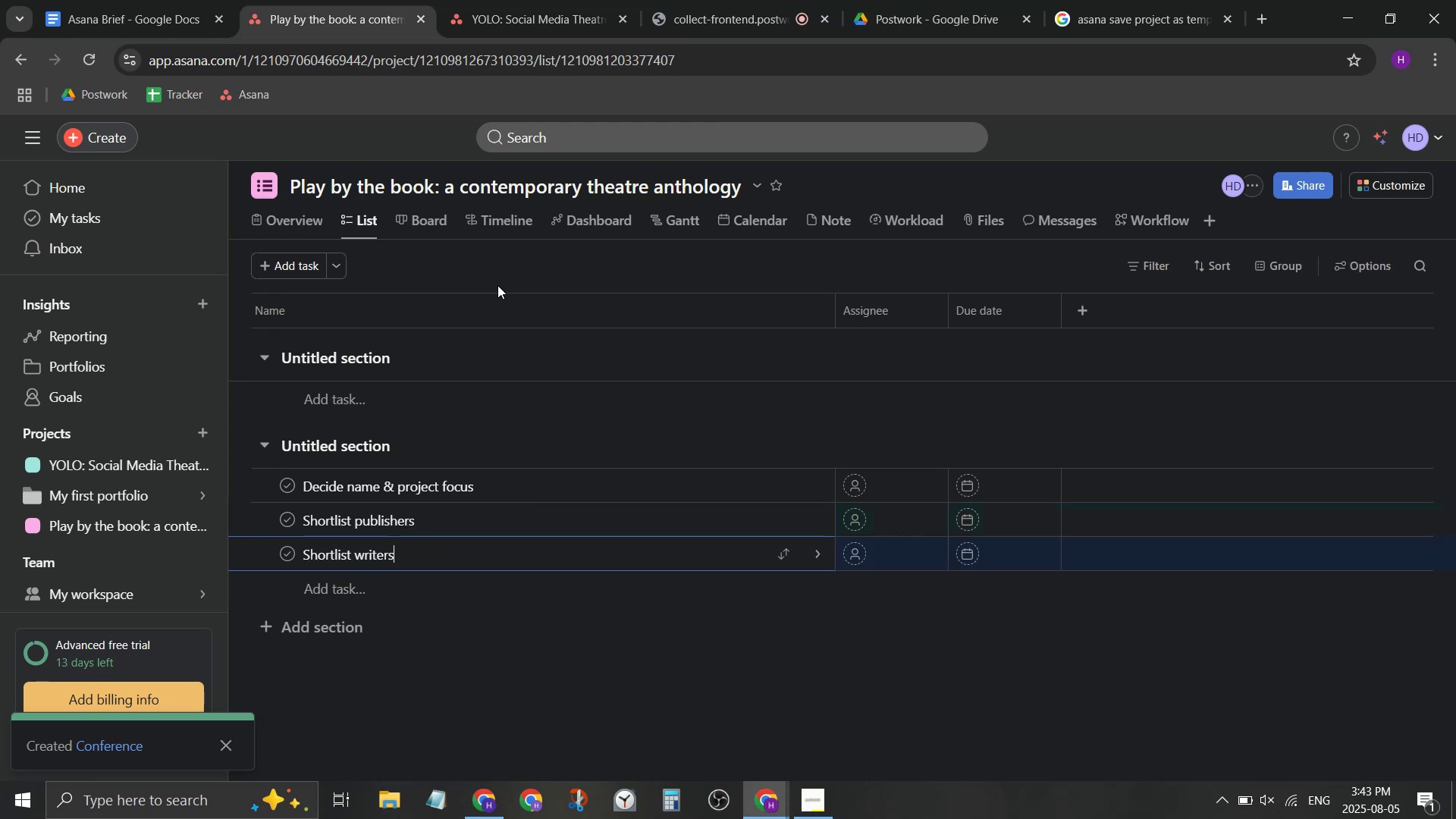 
key(Enter)
 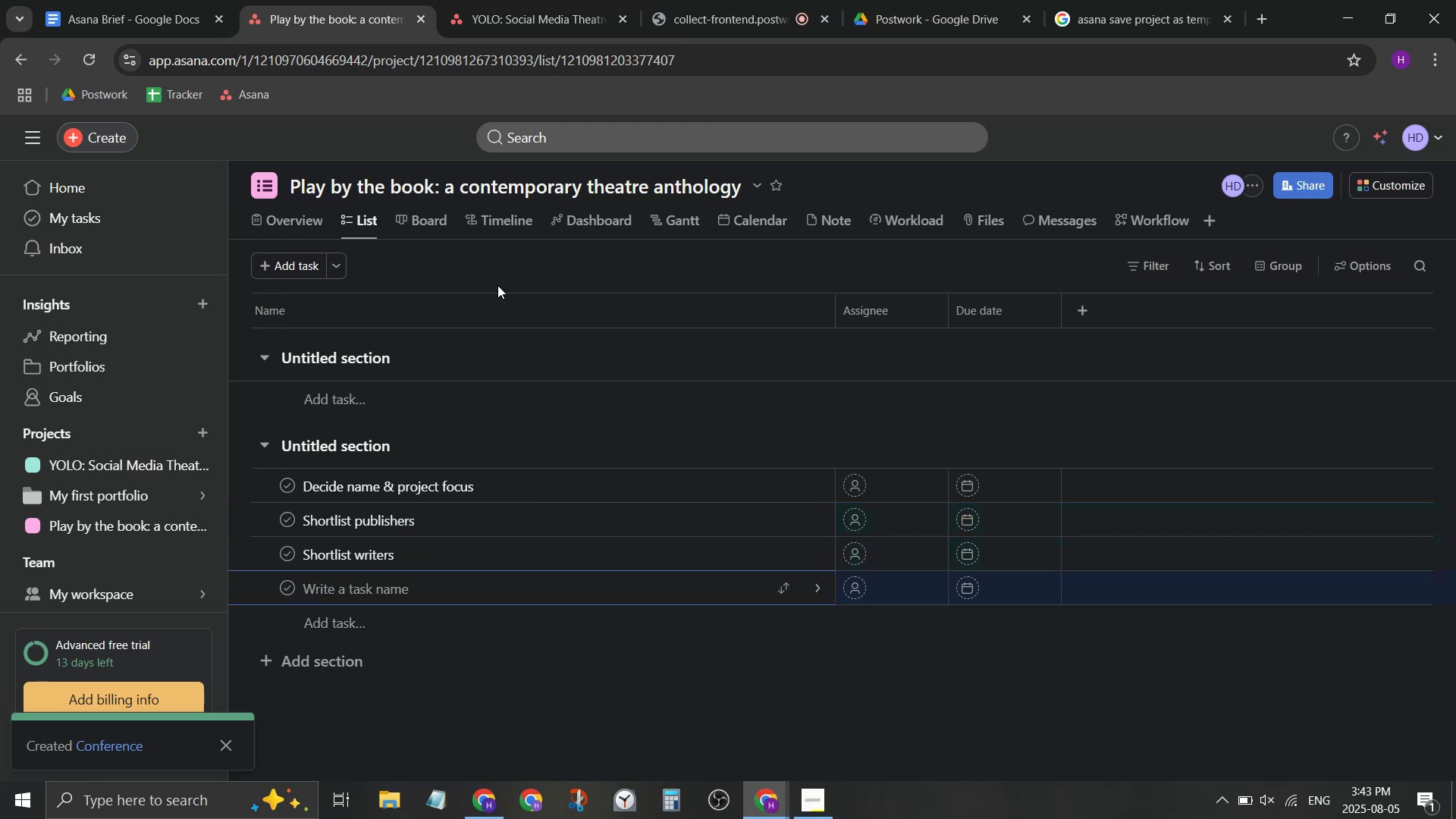 
type(Shortlist designers)
key(Backspace)
key(Backspace)
key(Backspace)
key(Backspace)
key(Backspace)
key(Backspace)
key(Backspace)
key(Backspace)
key(Backspace)
type(graphic designer)
 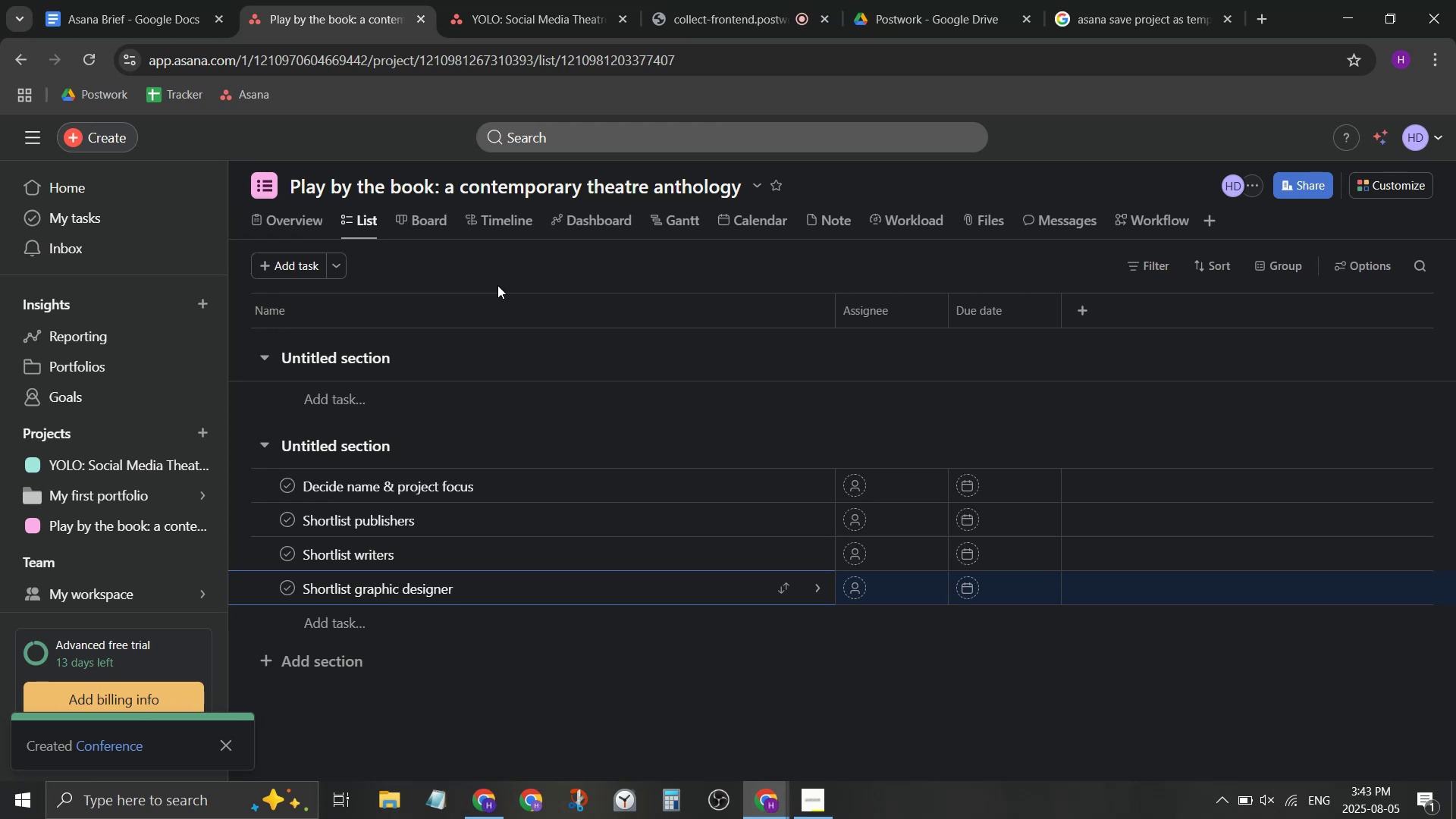 
key(Enter)
 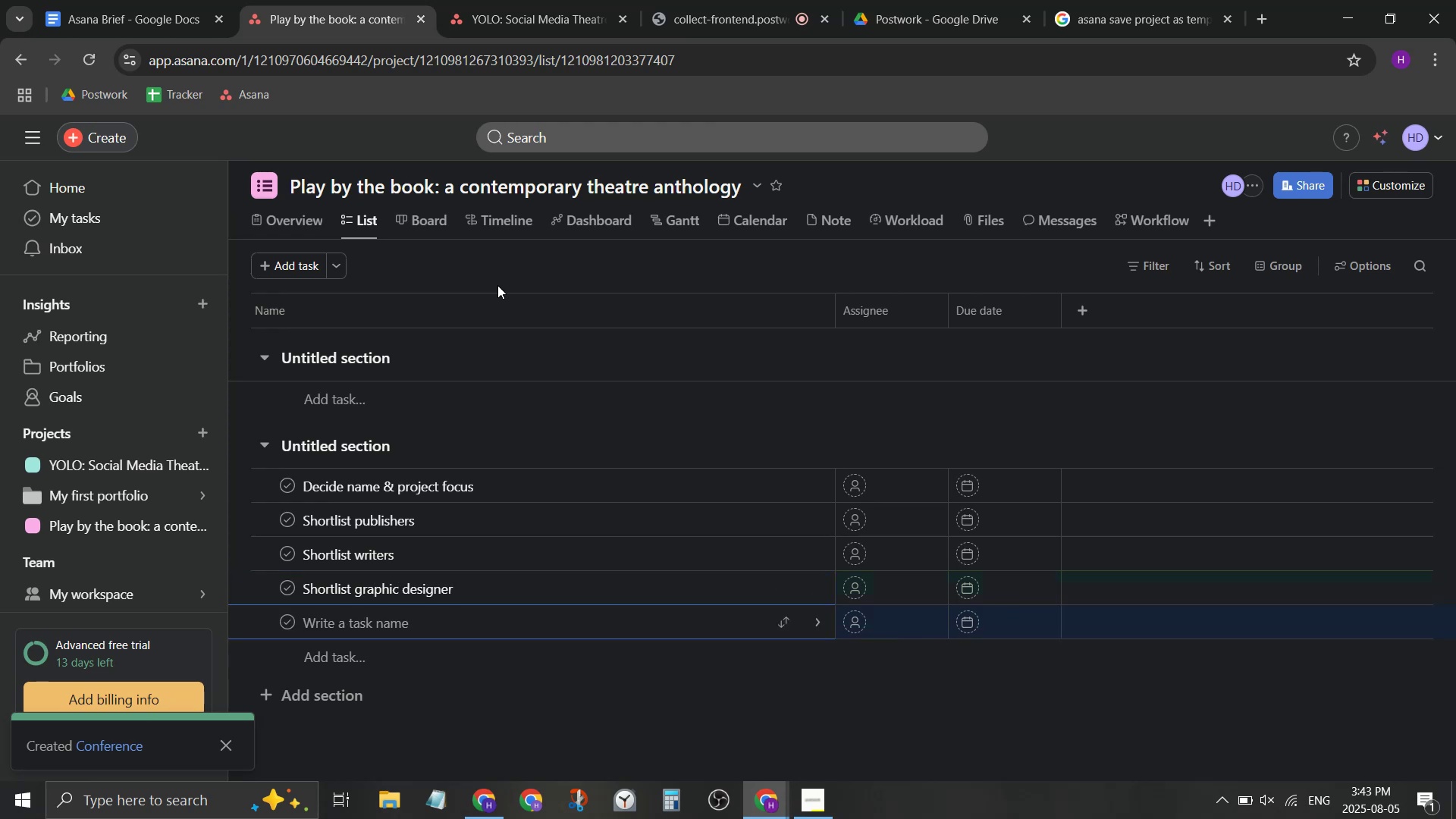 
type(Shortlist funding sources)
 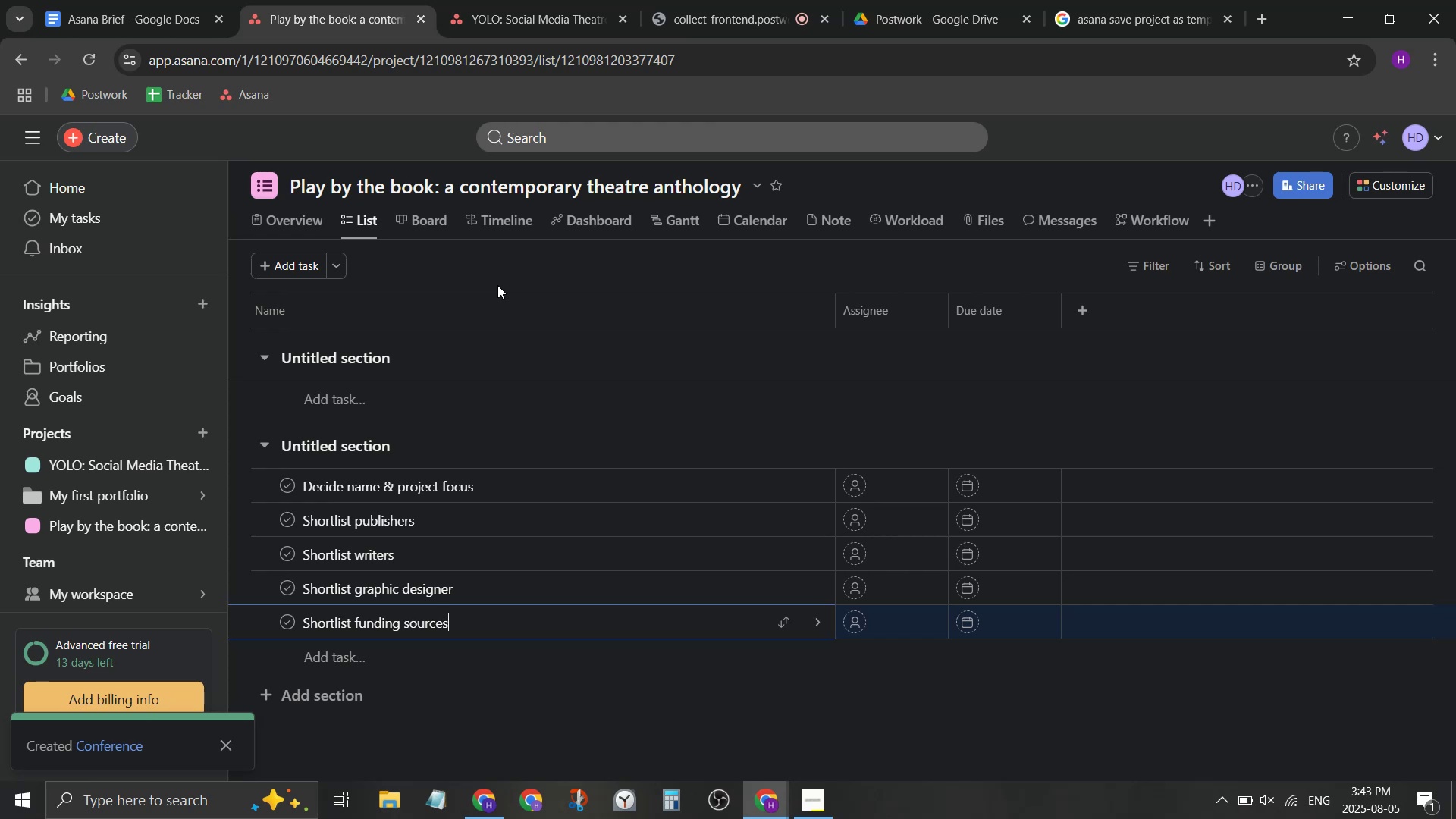 
left_click_drag(start_coordinate=[171, 0], to_coordinate=[162, 2])
 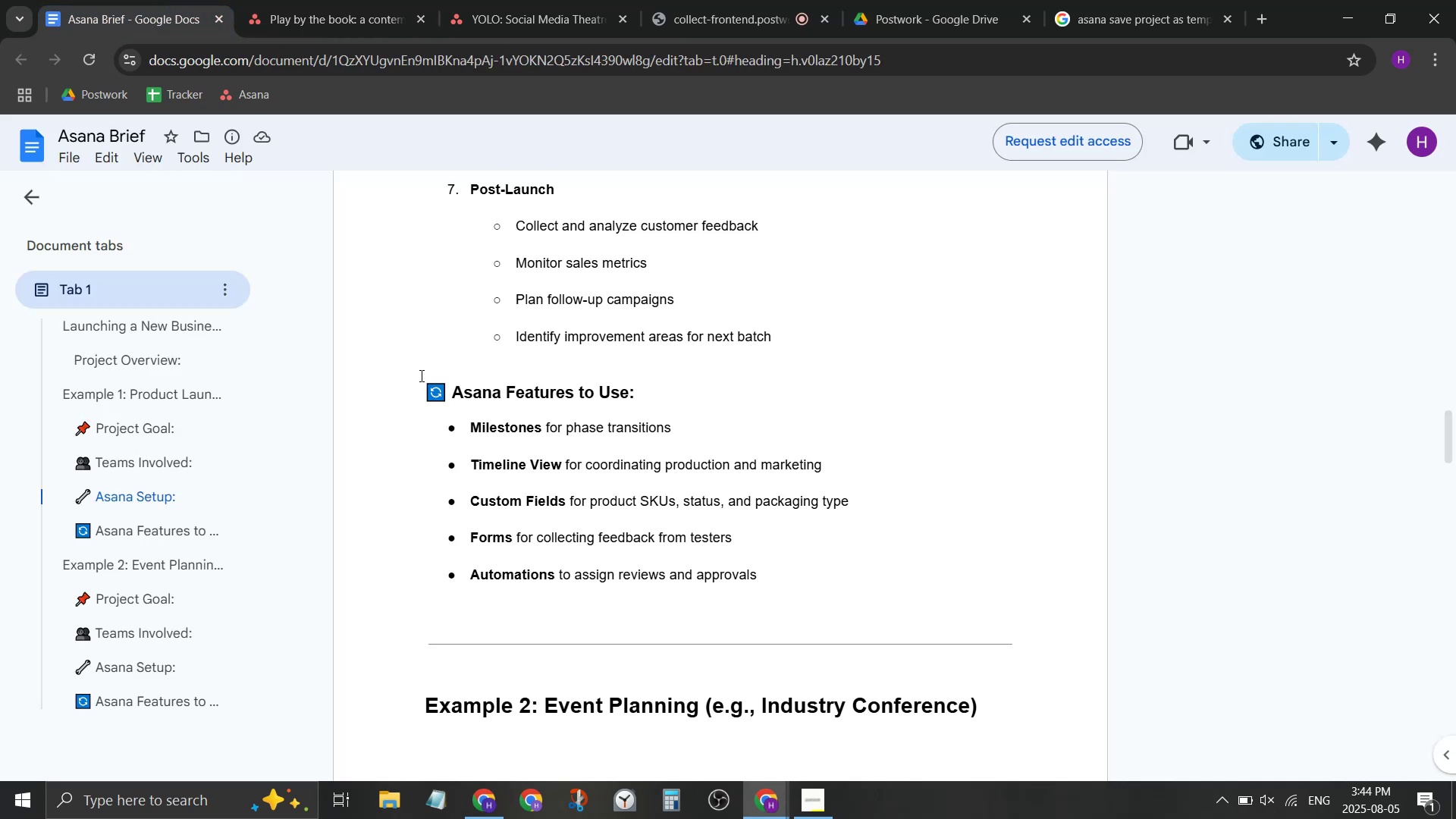 
wait(7.44)
 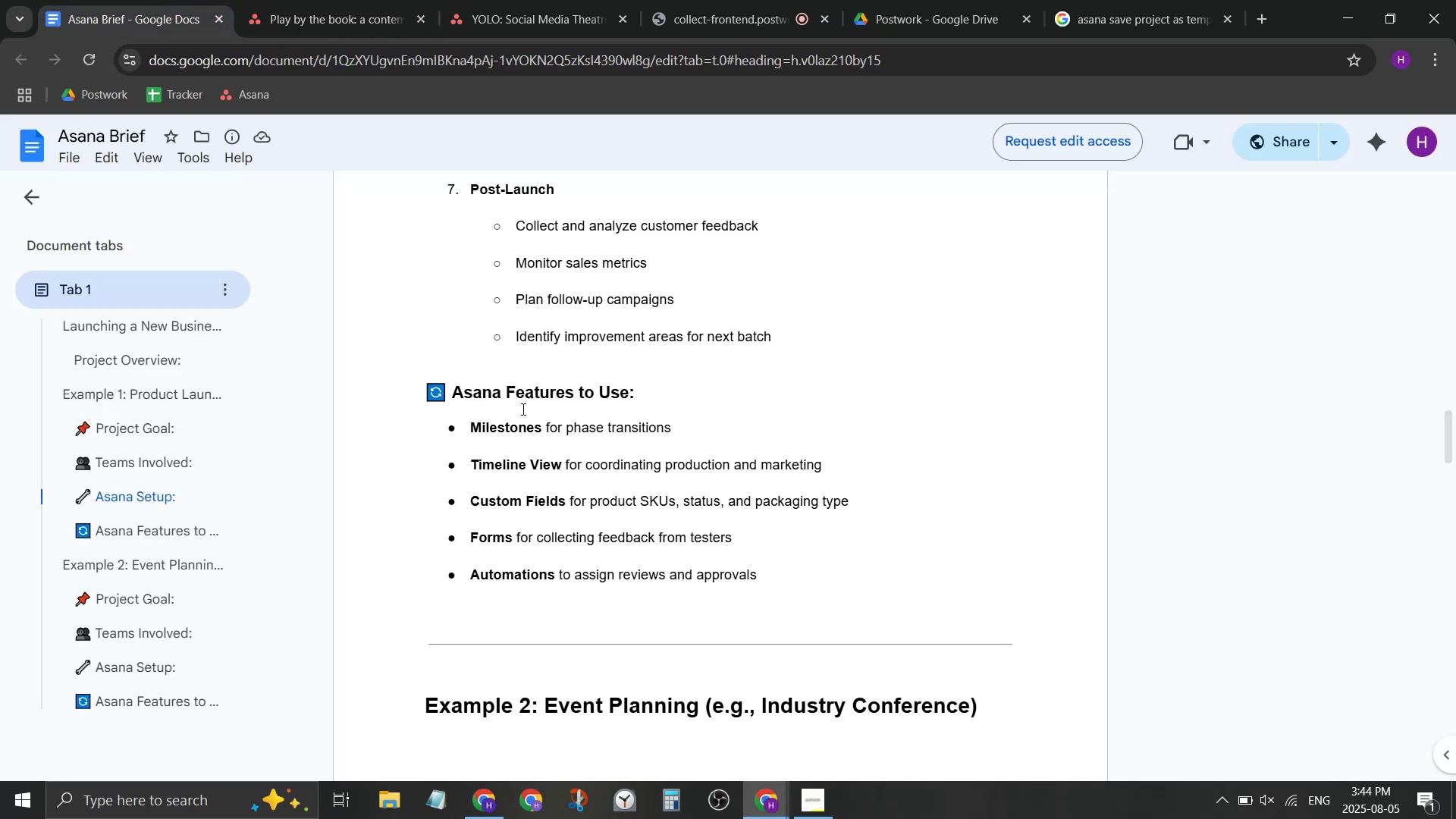 
scroll: coordinate [457, 436], scroll_direction: up, amount: 2.0
 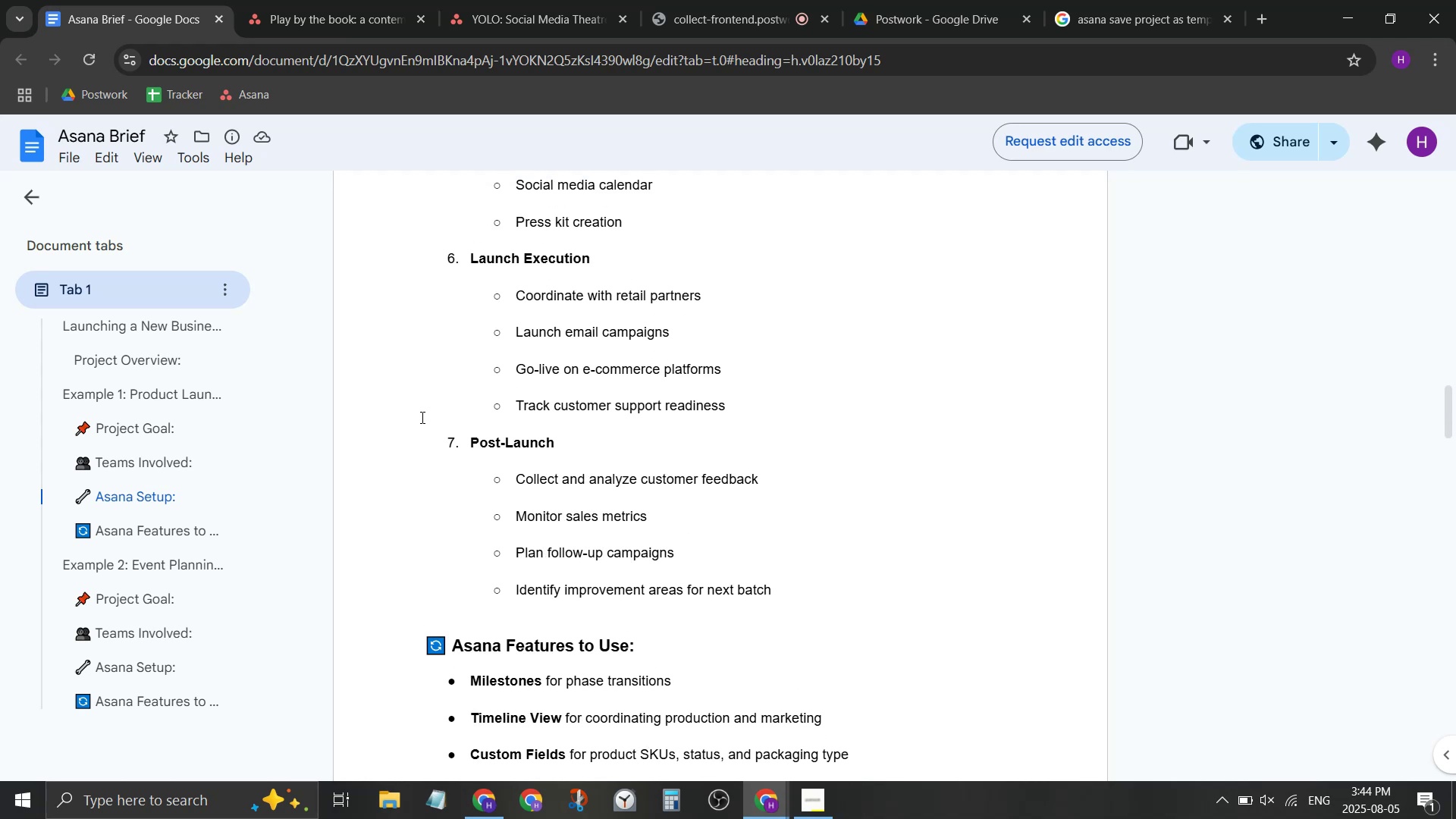 
scroll: coordinate [417, 419], scroll_direction: down, amount: 2.0
 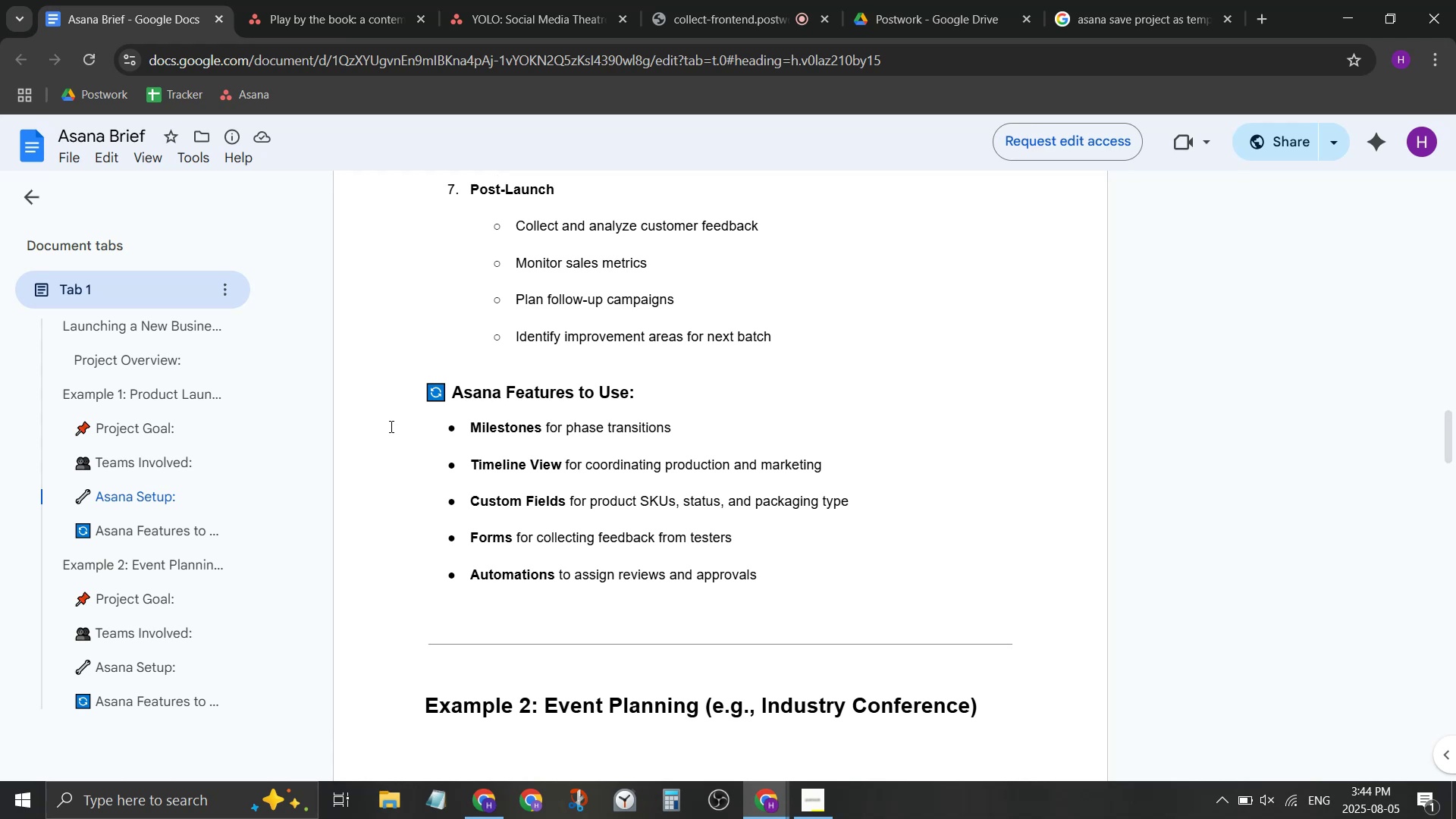 
wait(19.11)
 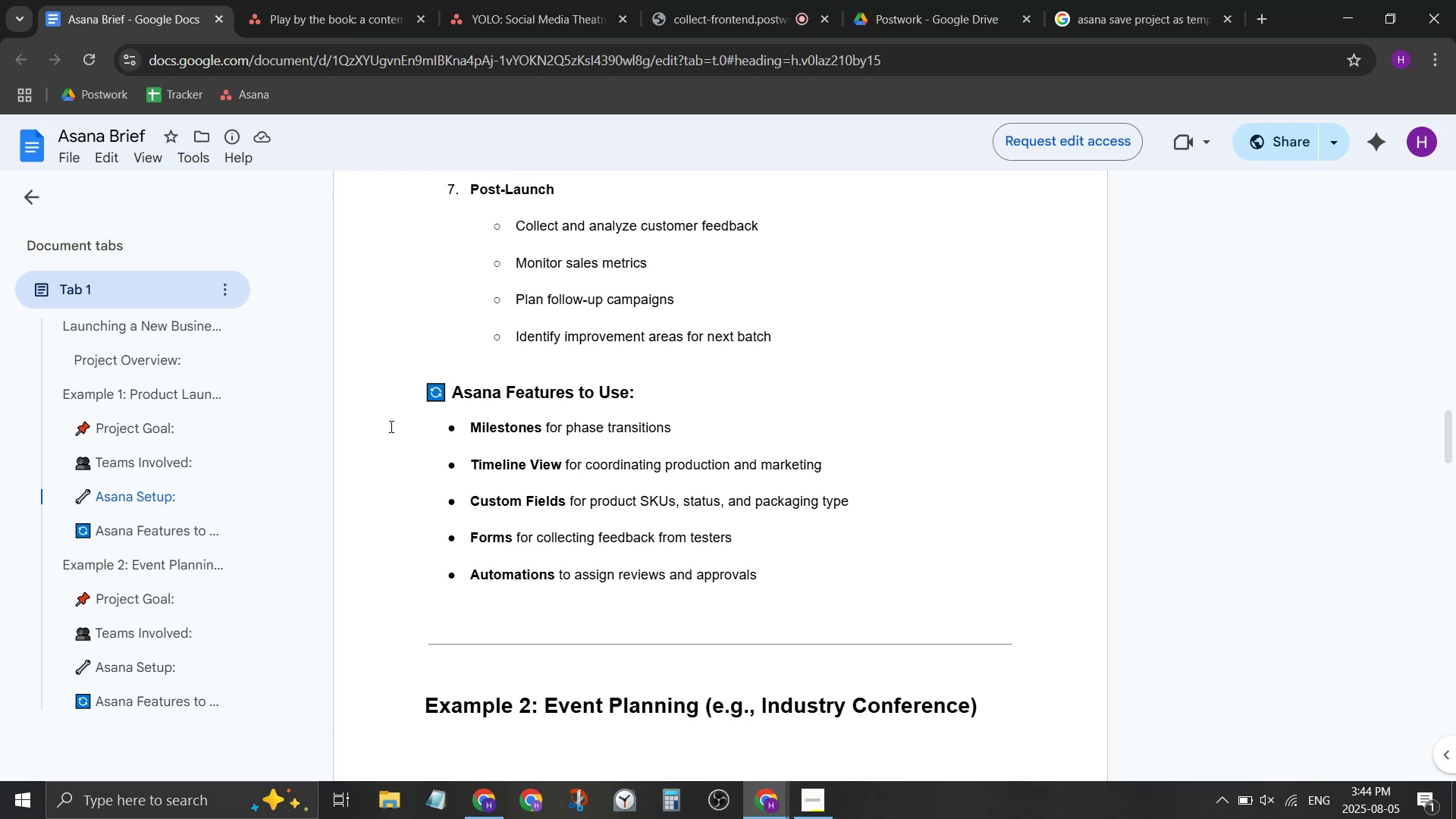 
scroll: coordinate [422, 325], scroll_direction: up, amount: 13.0
 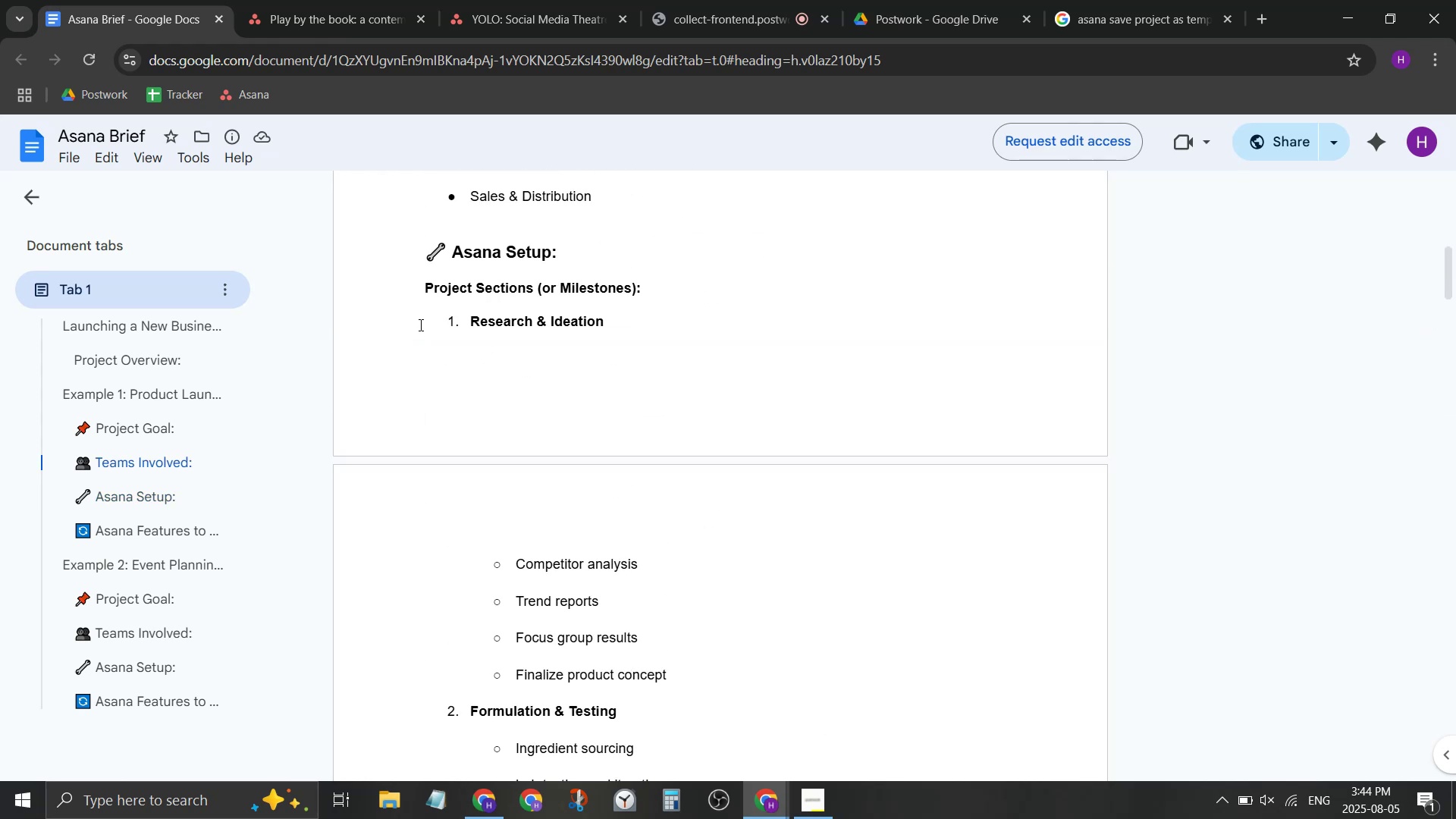 
scroll: coordinate [412, 330], scroll_direction: down, amount: 6.0
 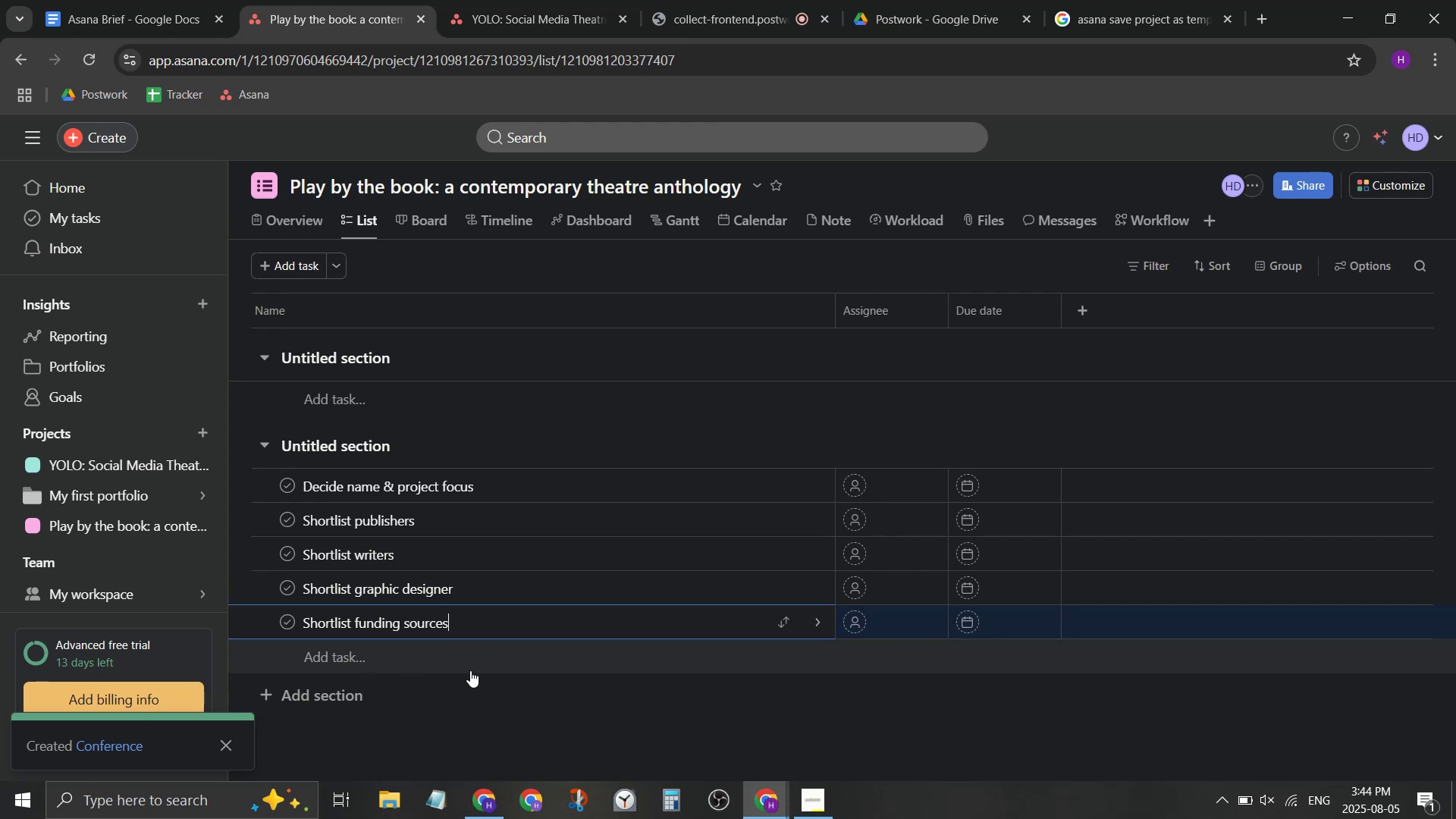 
wait(6.47)
 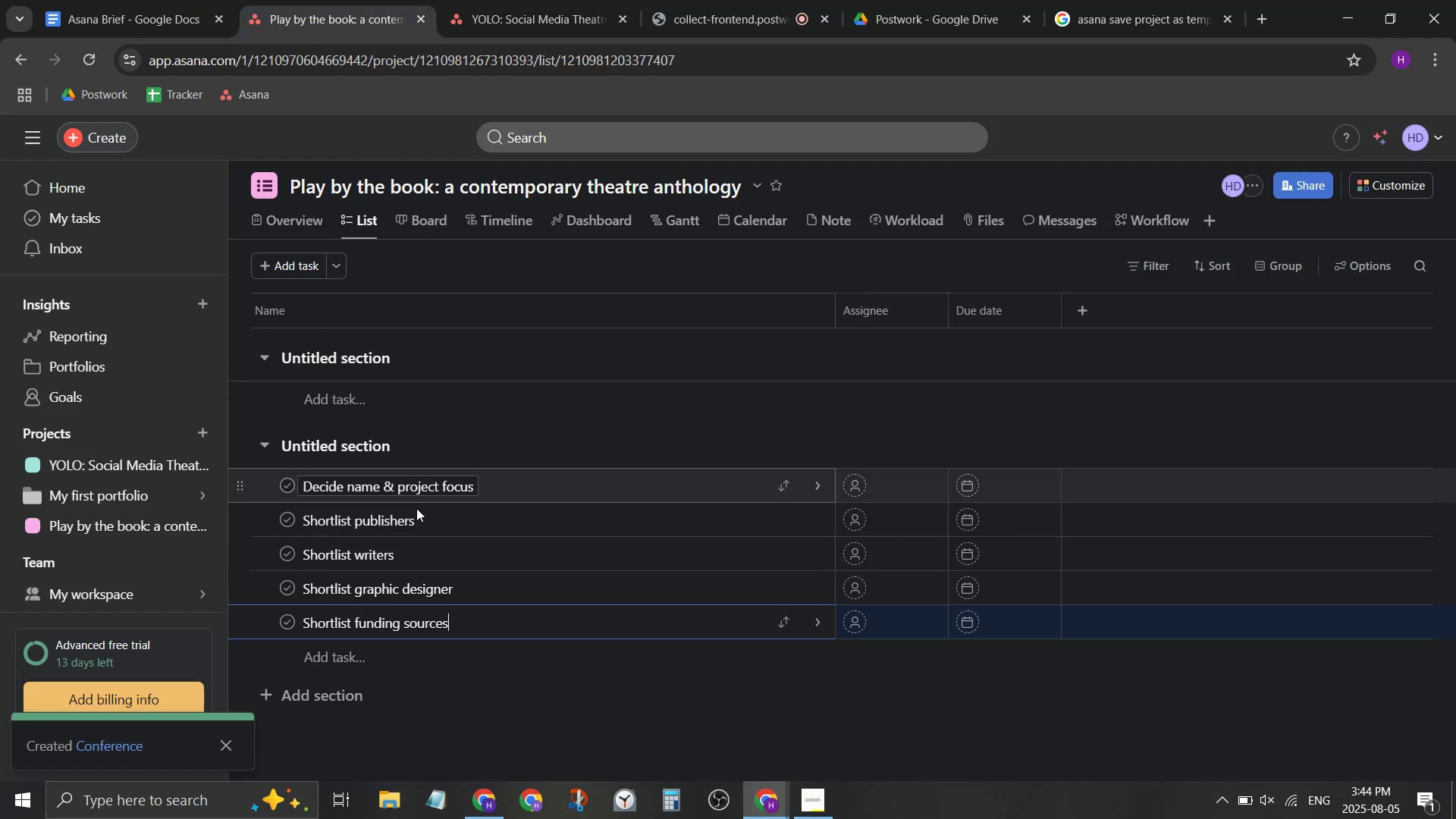 
key(Tab)
 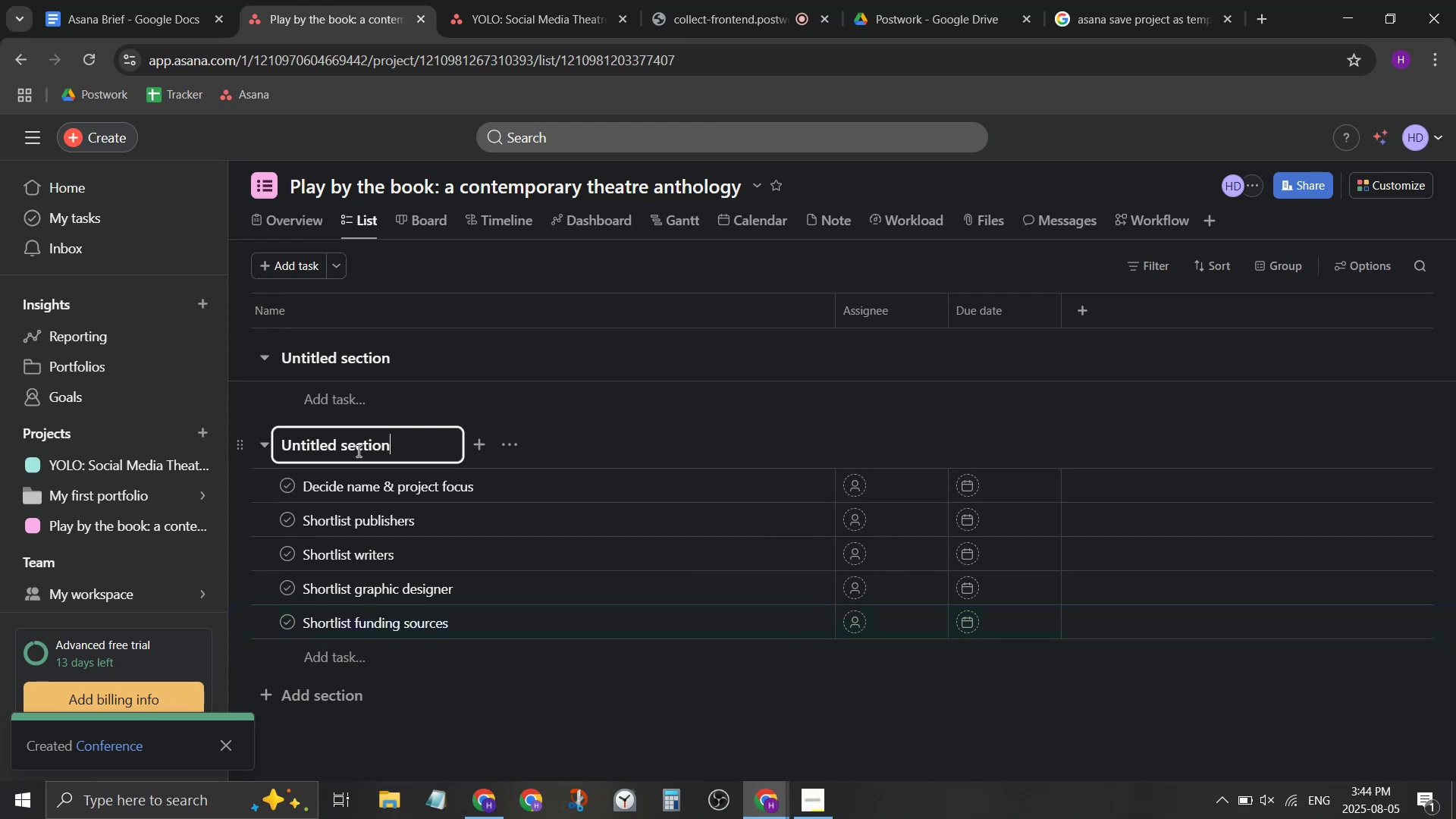 
wait(8.15)
 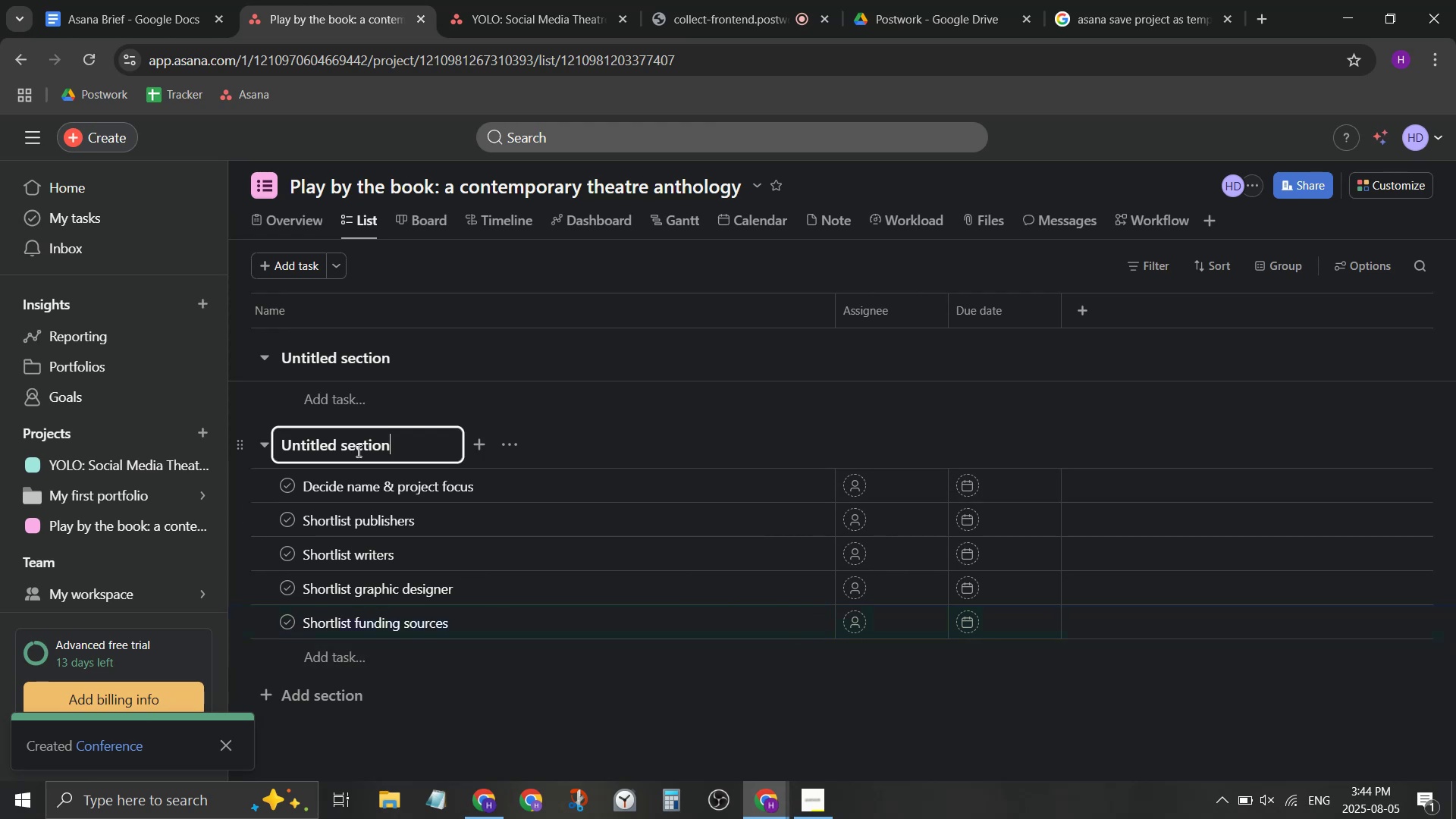 
key(Control+ControlLeft)
 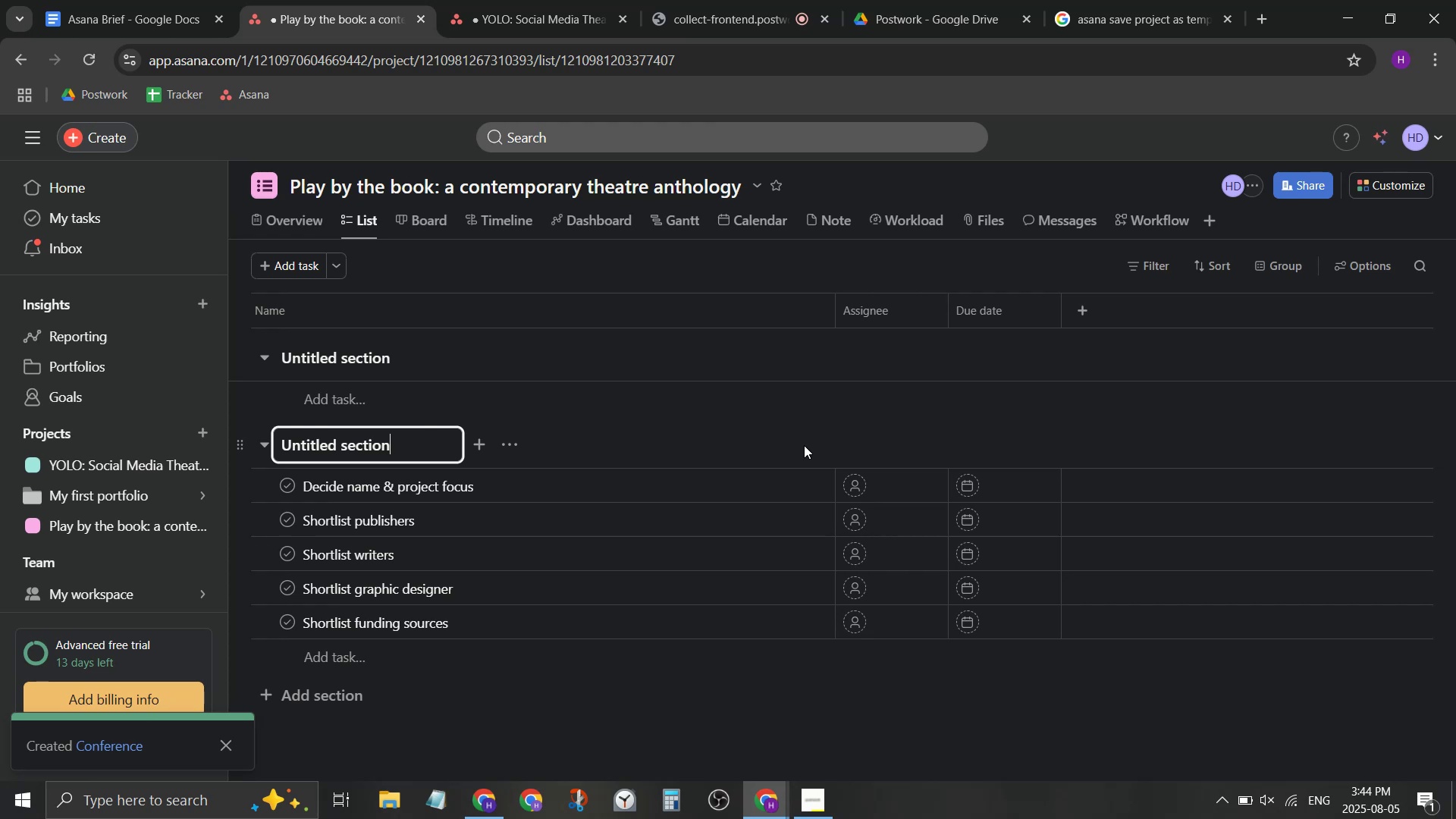 
key(Control+A)
 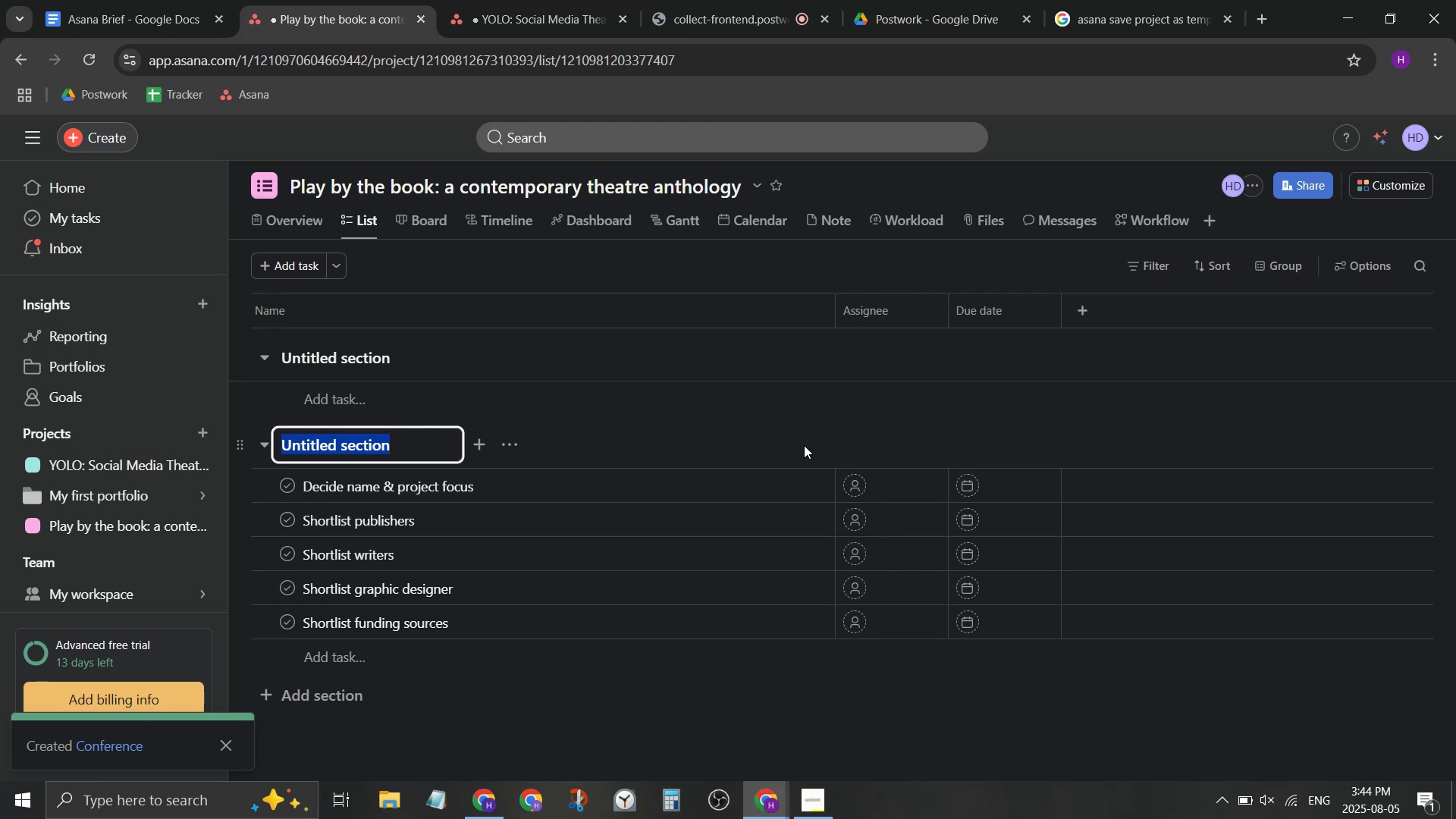 
type(Brainso)
key(Backspace)
type(torm)
 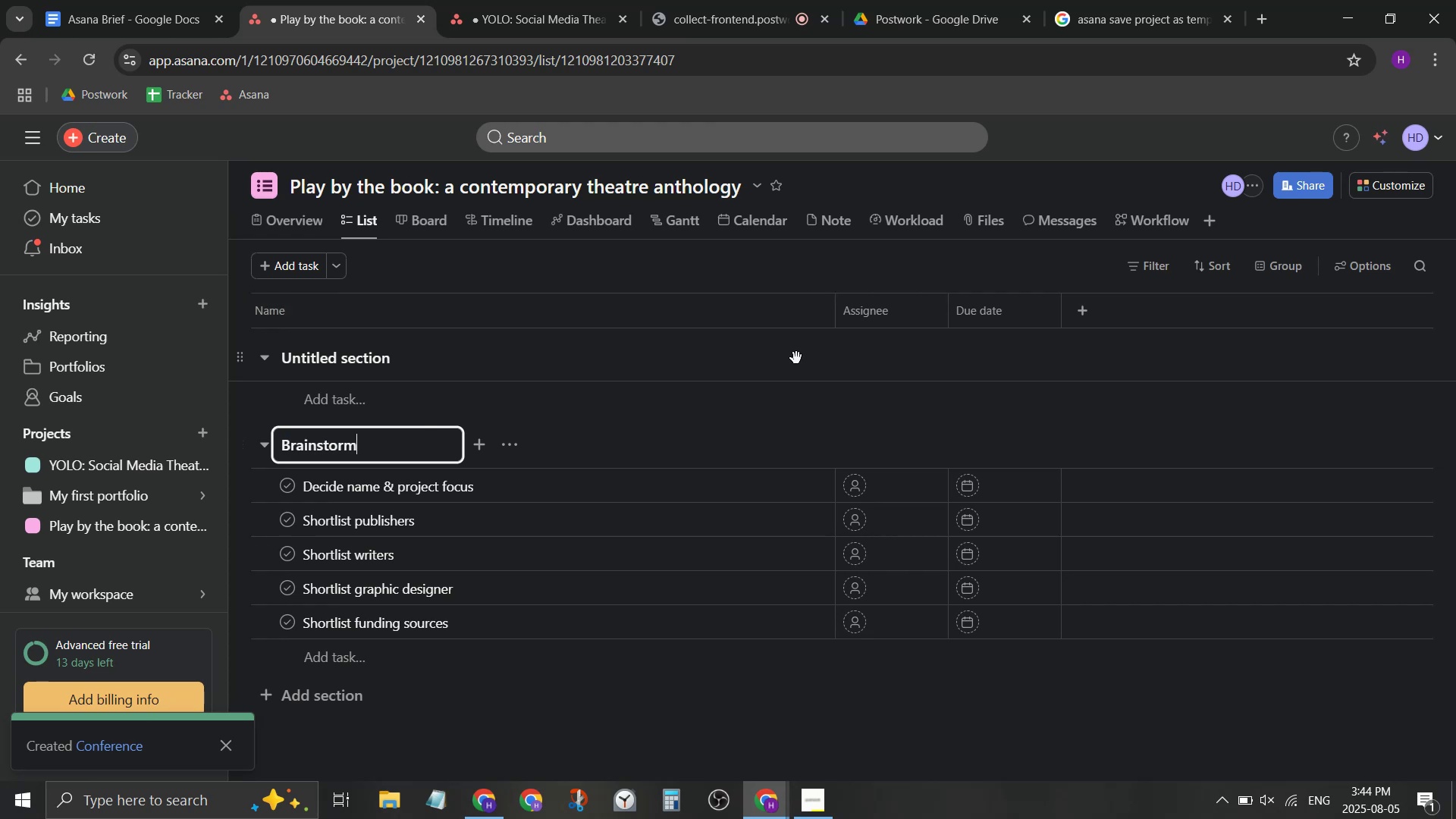 
left_click([795, 390])
 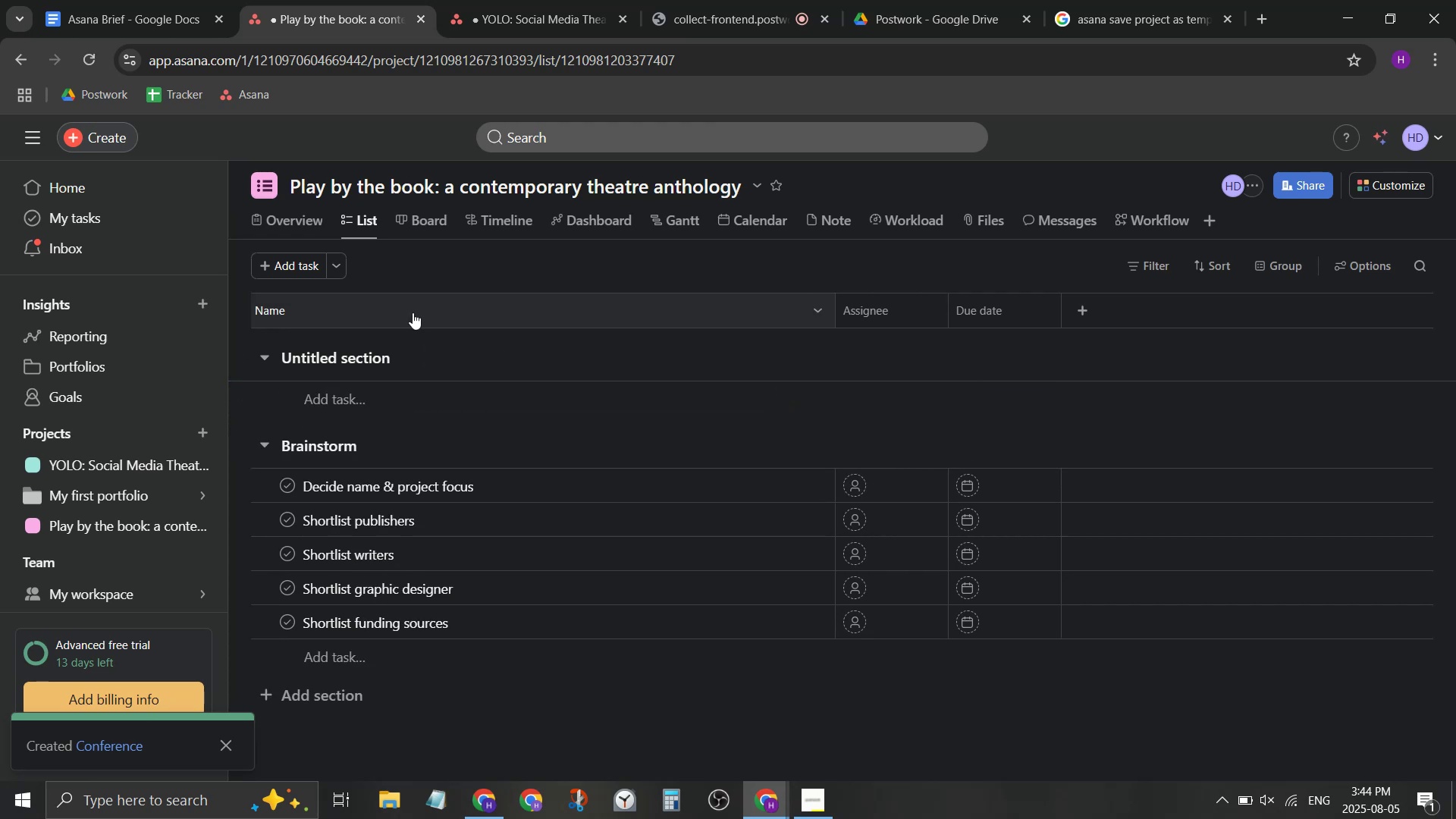 
left_click_drag(start_coordinate=[777, 5], to_coordinate=[147, 0])
 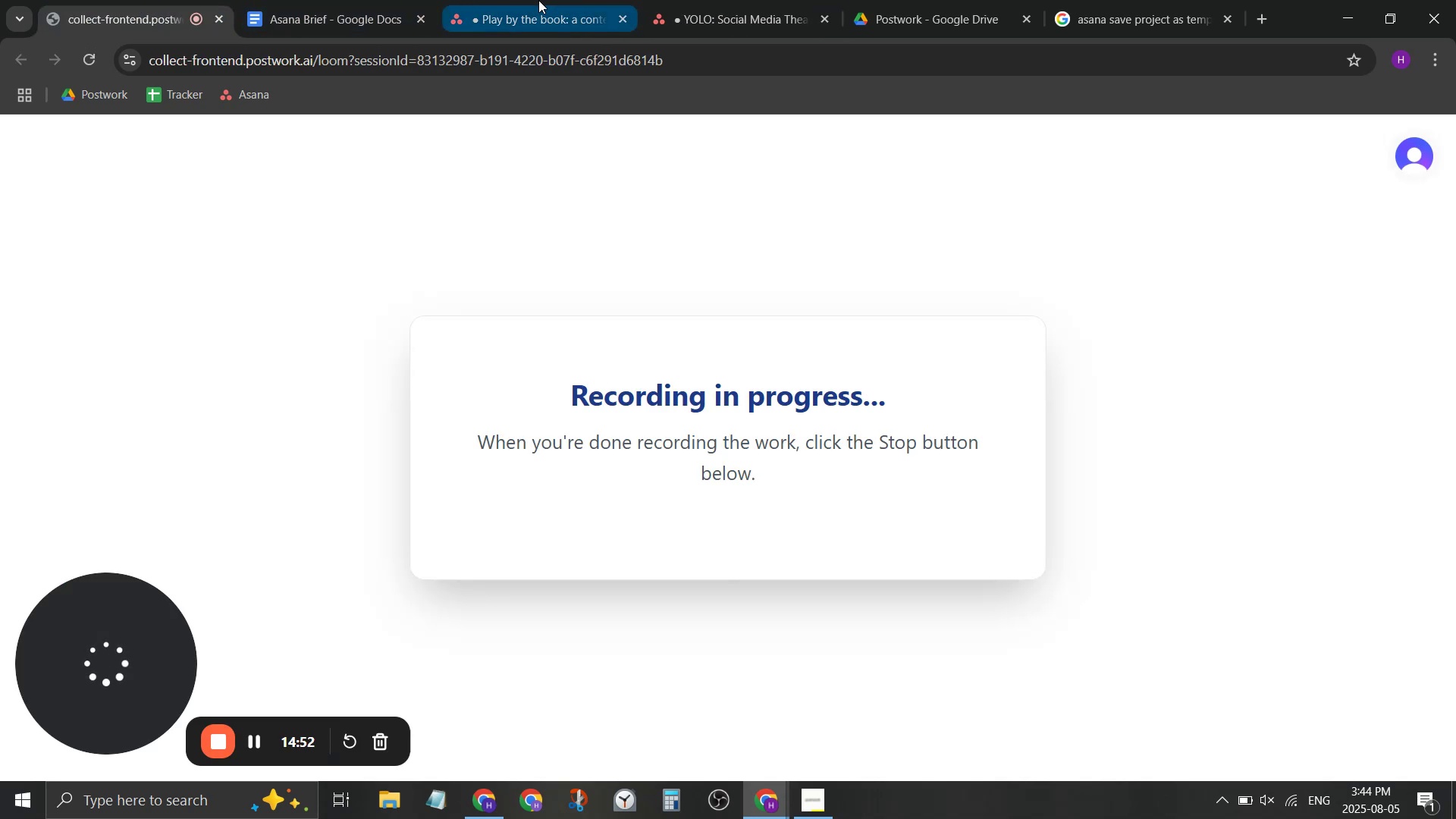 
left_click([538, 0])
 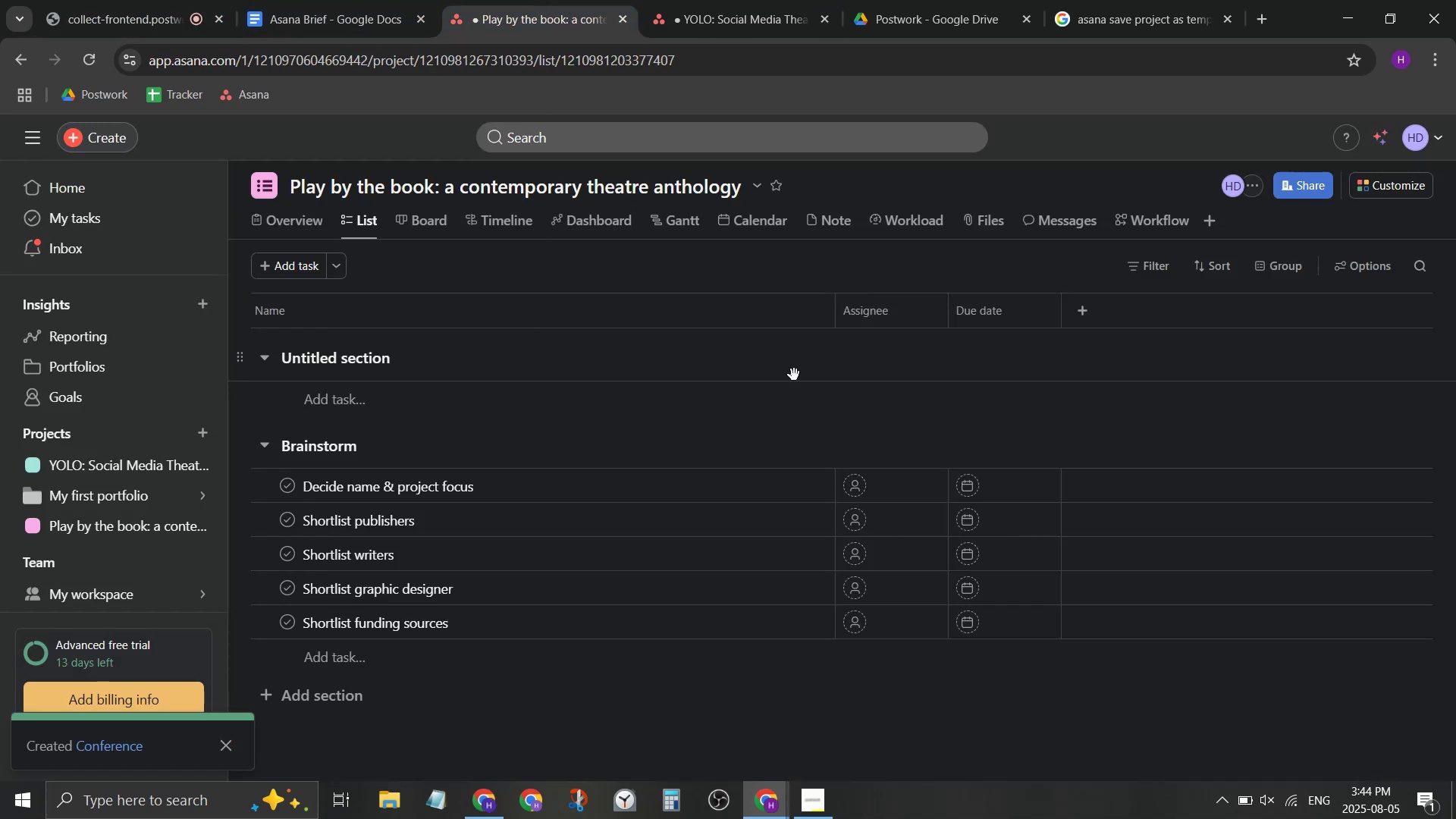 
right_click([807, 374])
 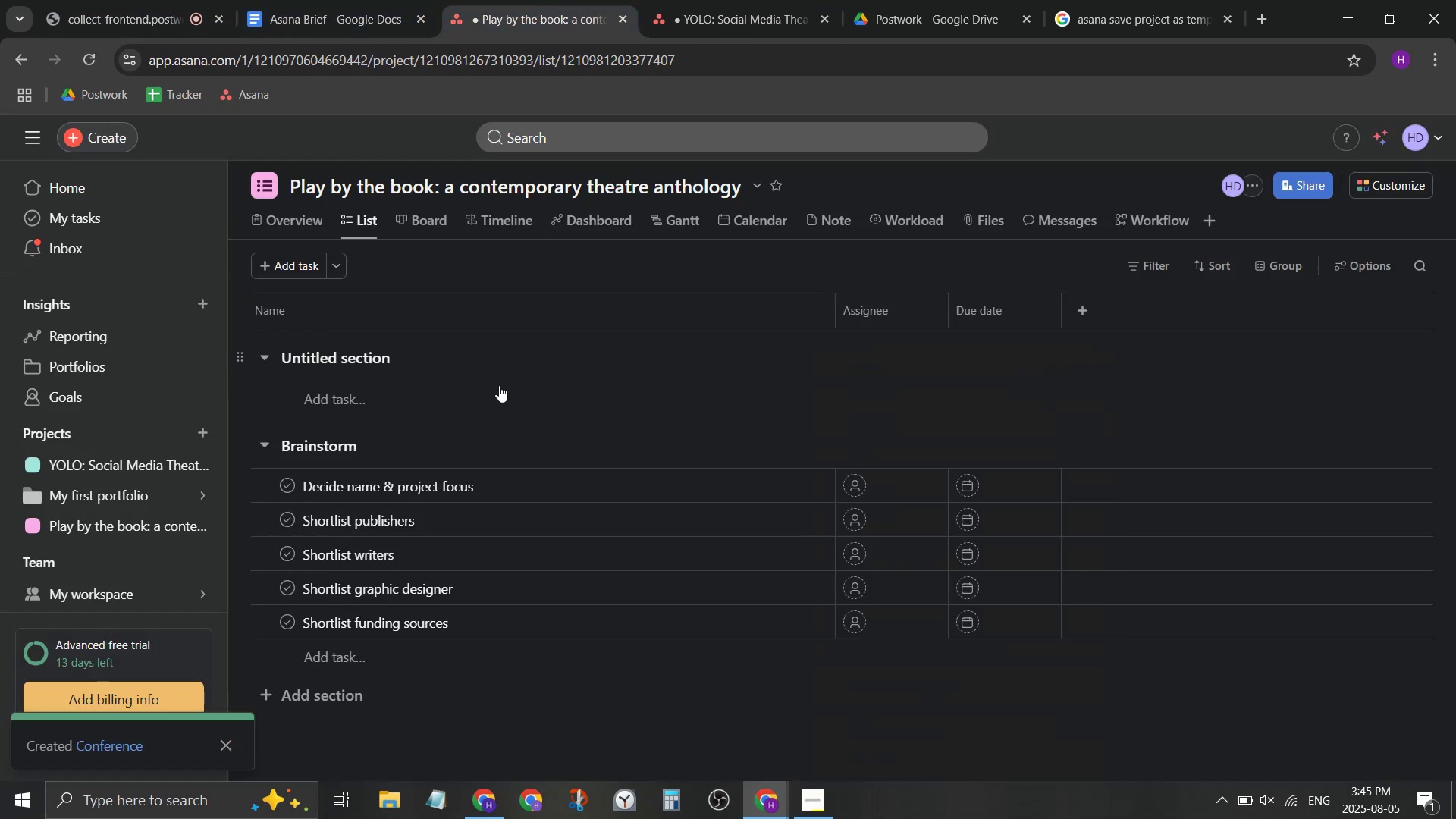 
left_click([366, 353])
 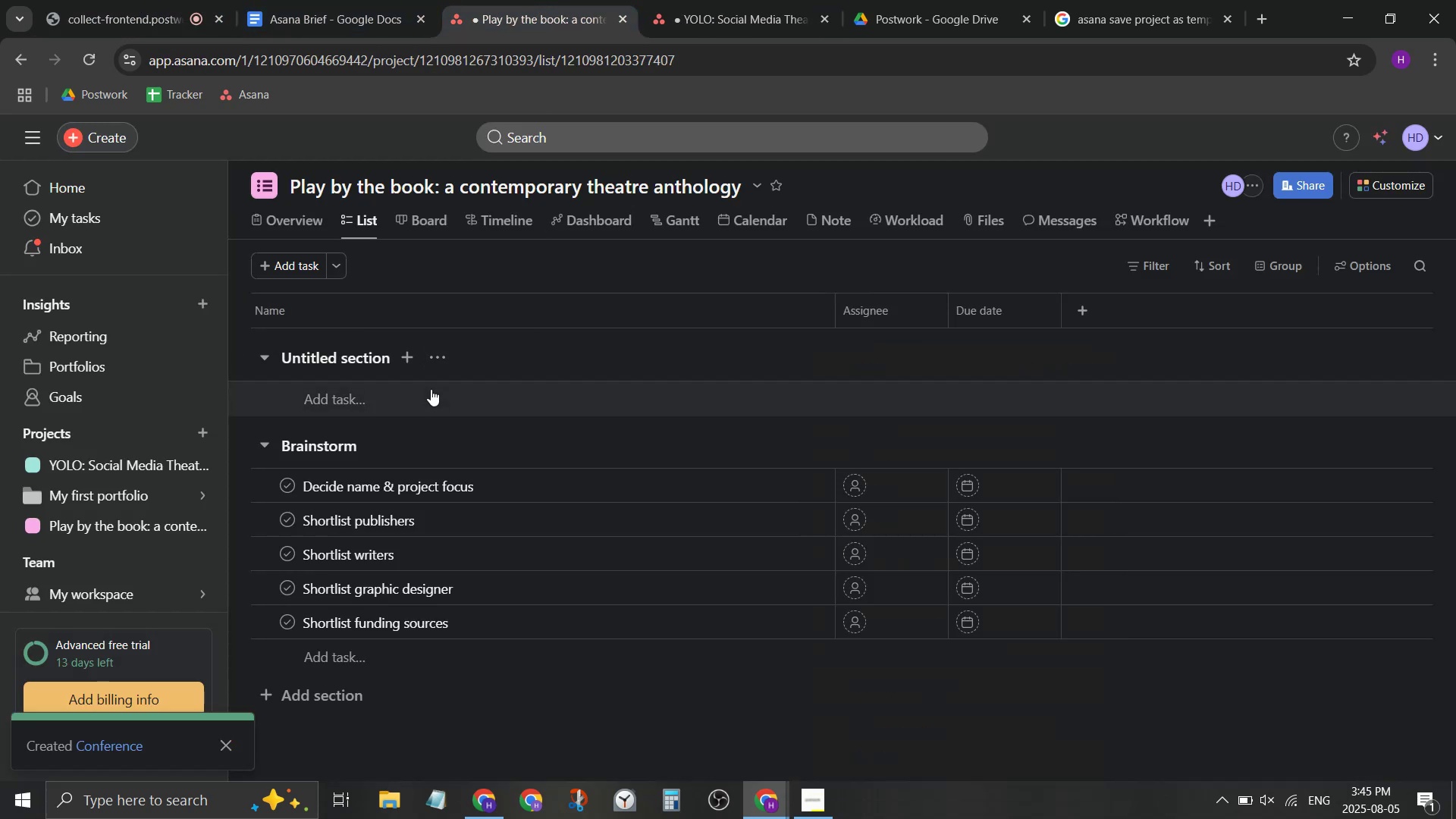 
left_click_drag(start_coordinate=[243, 363], to_coordinate=[255, 643])
 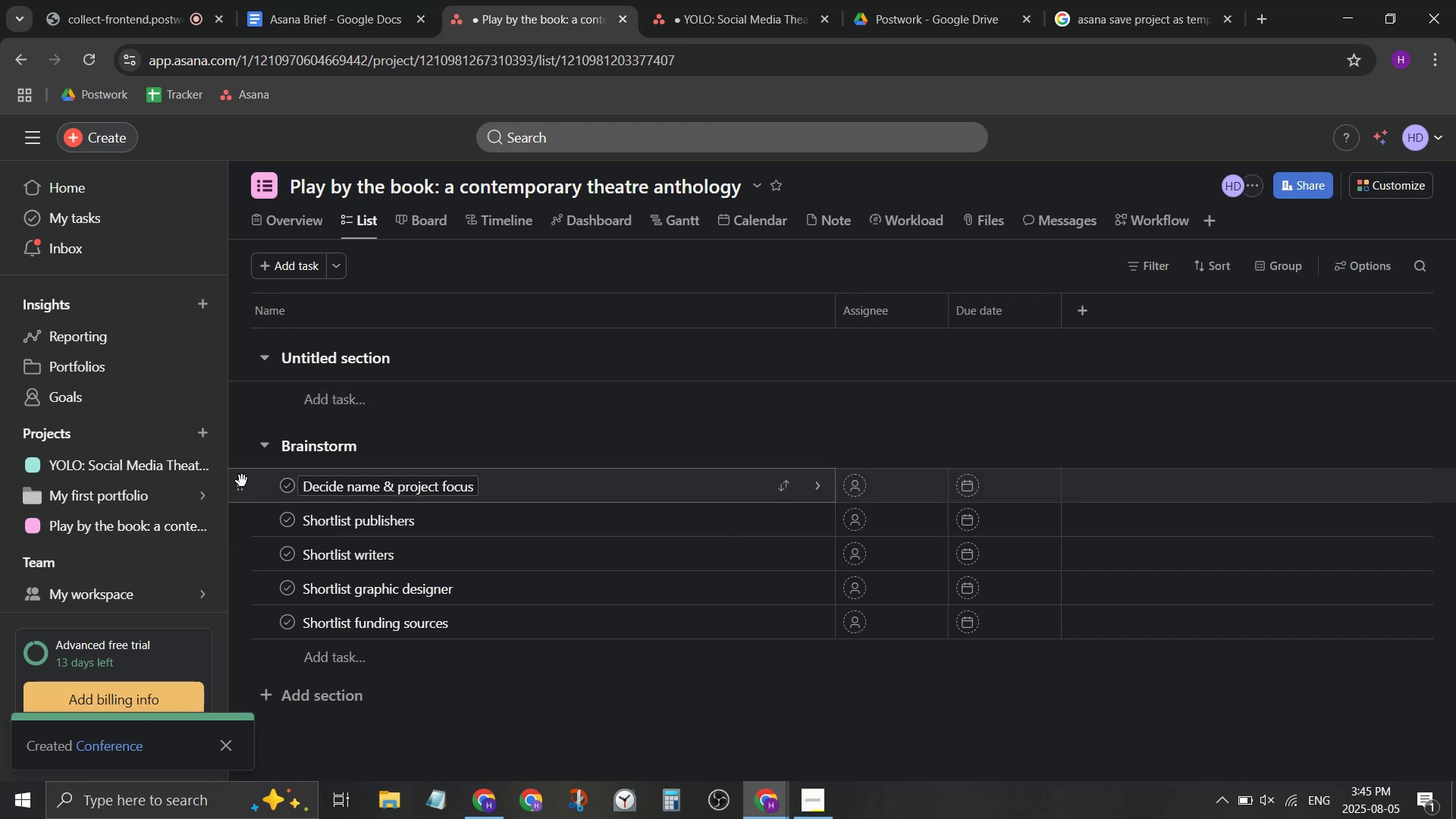 
left_click_drag(start_coordinate=[250, 454], to_coordinate=[257, 347])
 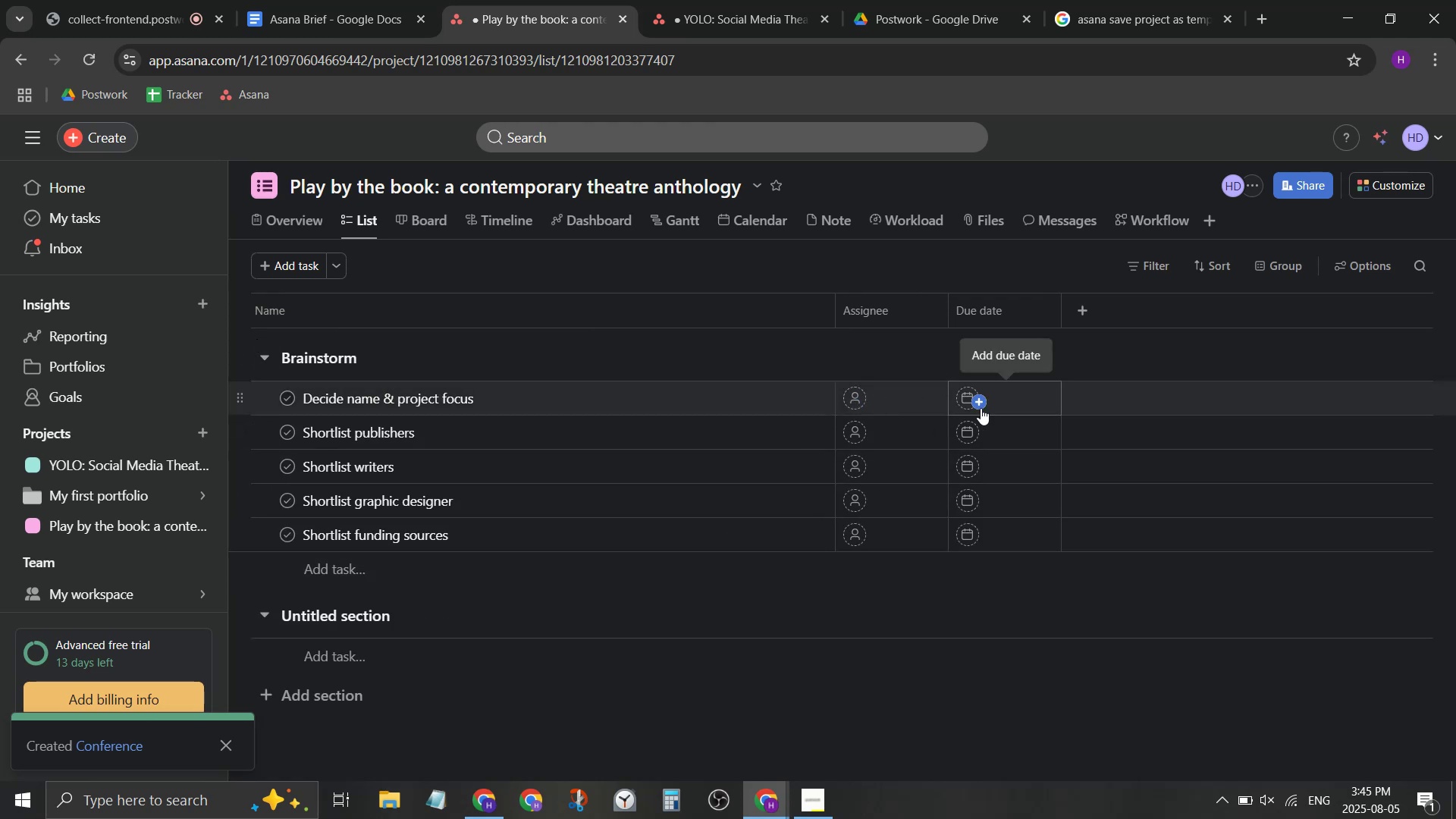 
left_click([1086, 318])
 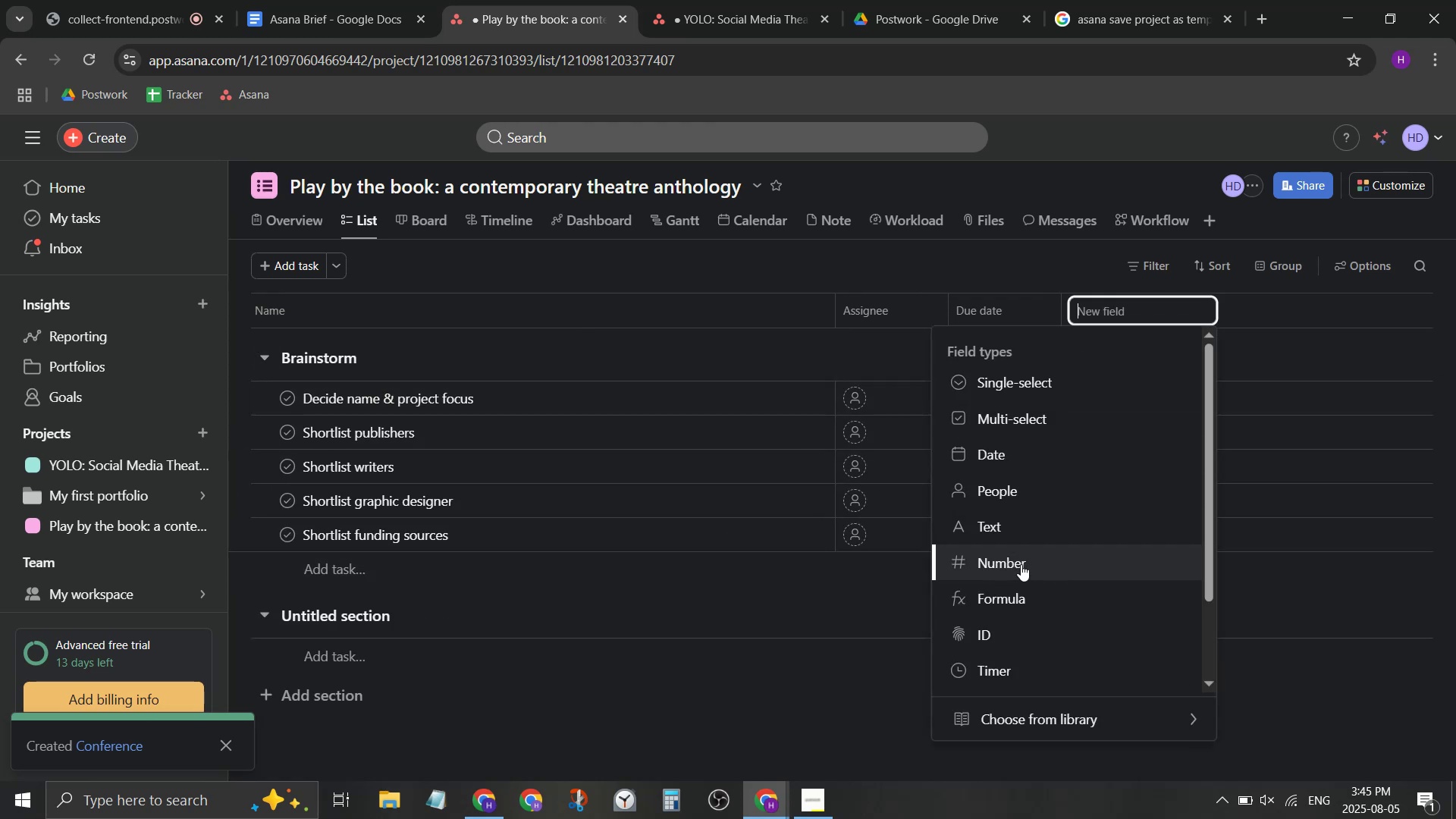 
scroll: coordinate [1082, 545], scroll_direction: down, amount: 1.0
 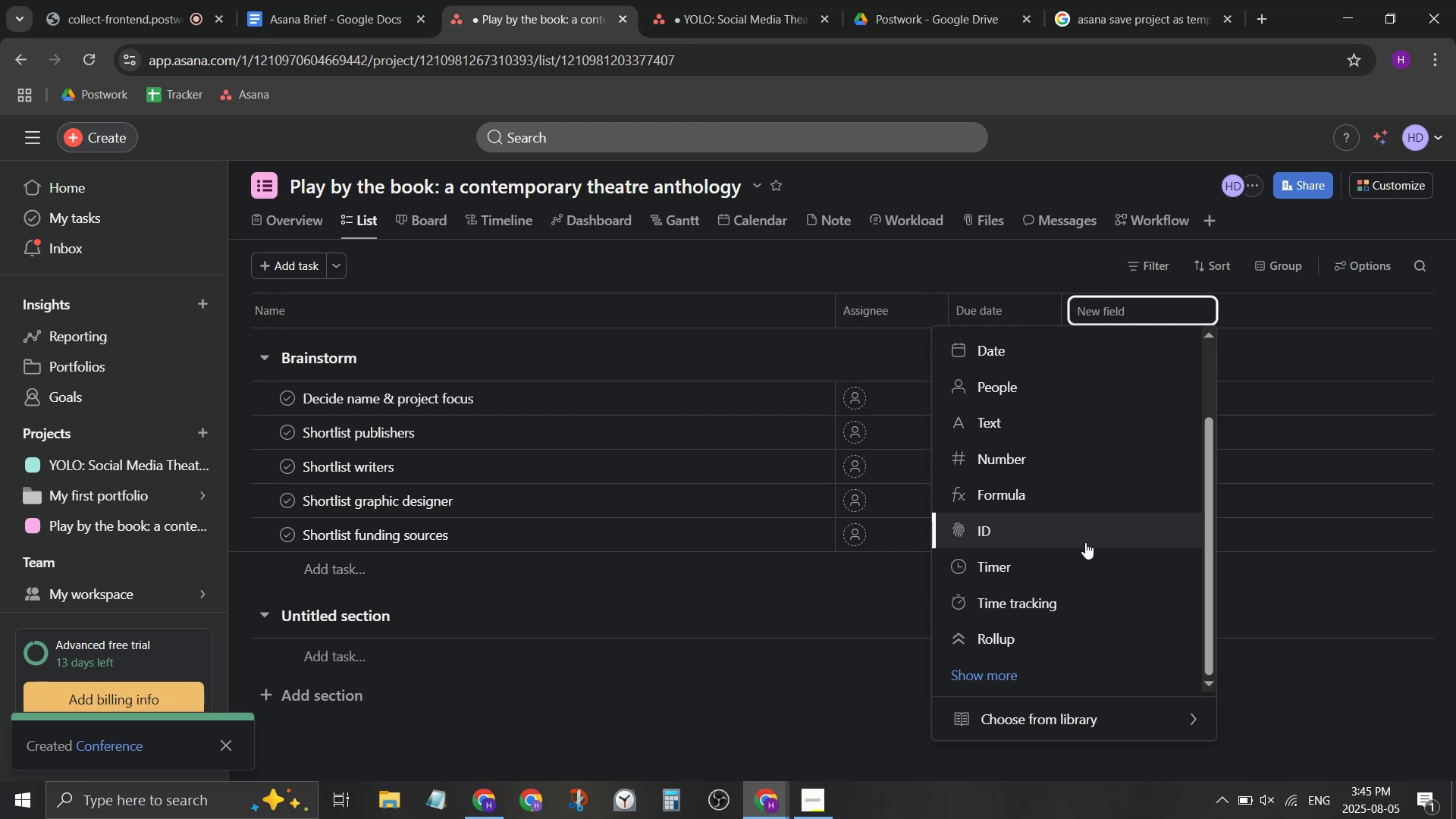 
wait(12.49)
 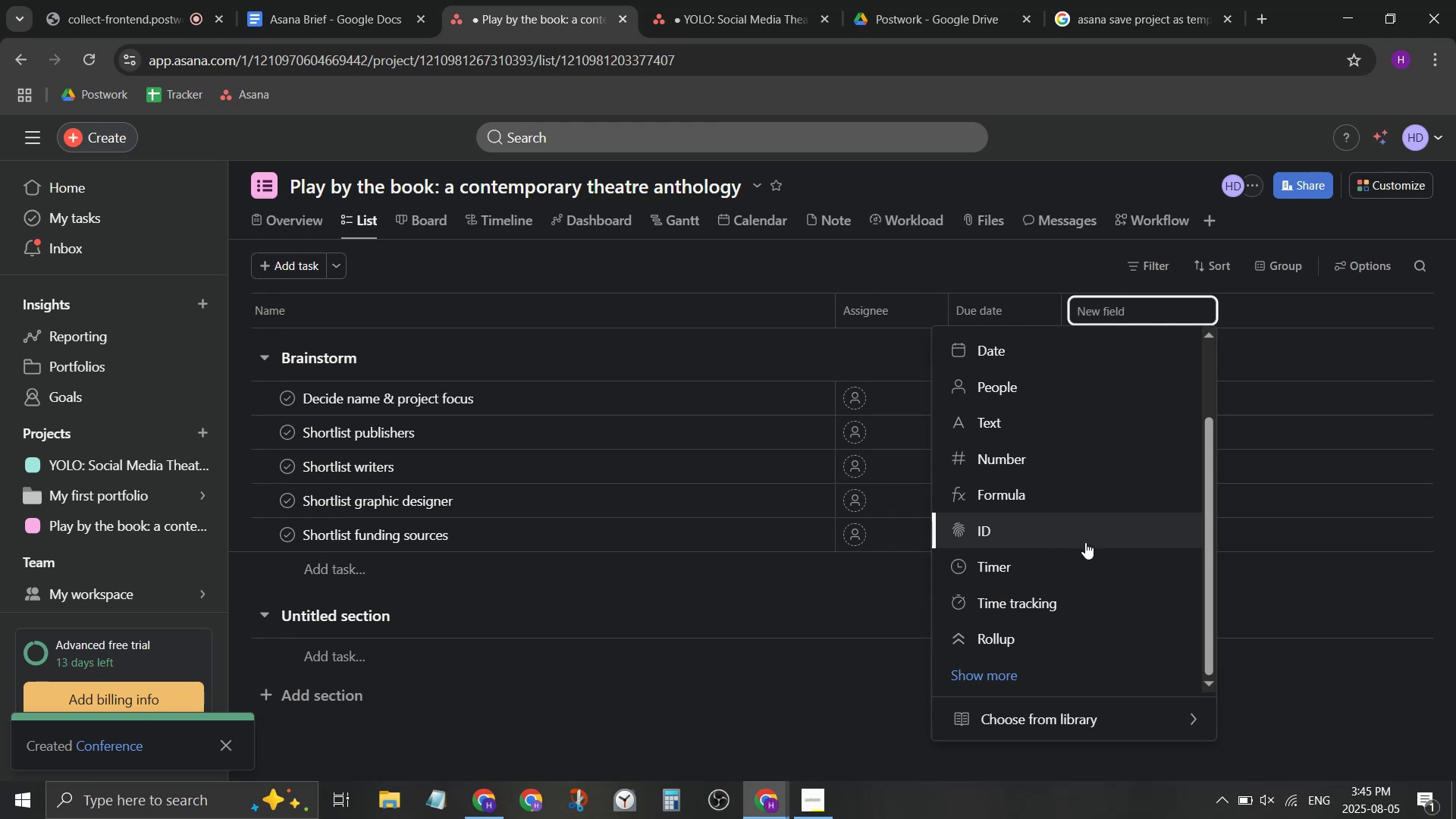 
left_click([341, 0])
 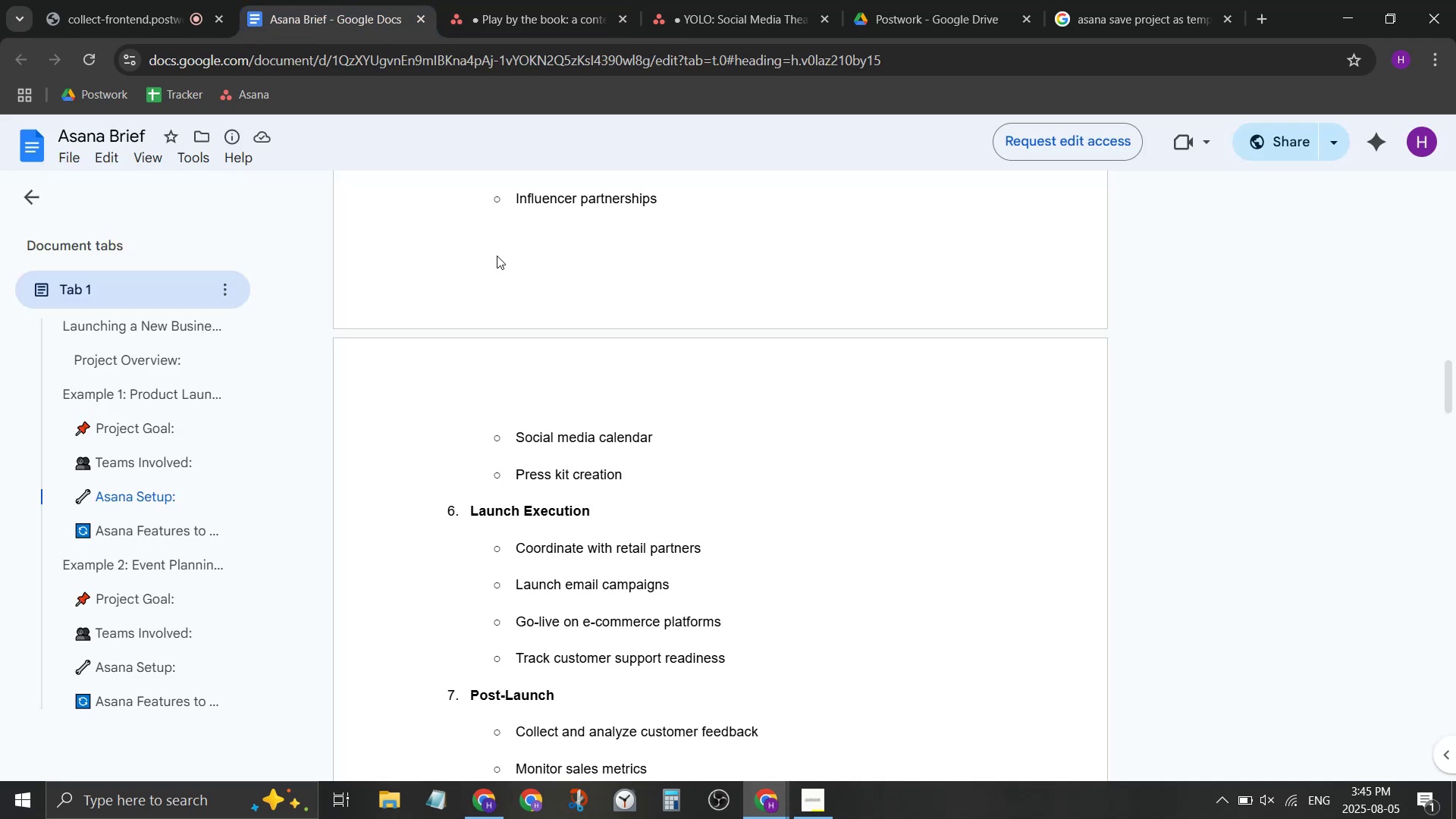 
scroll: coordinate [521, 419], scroll_direction: down, amount: 5.0
 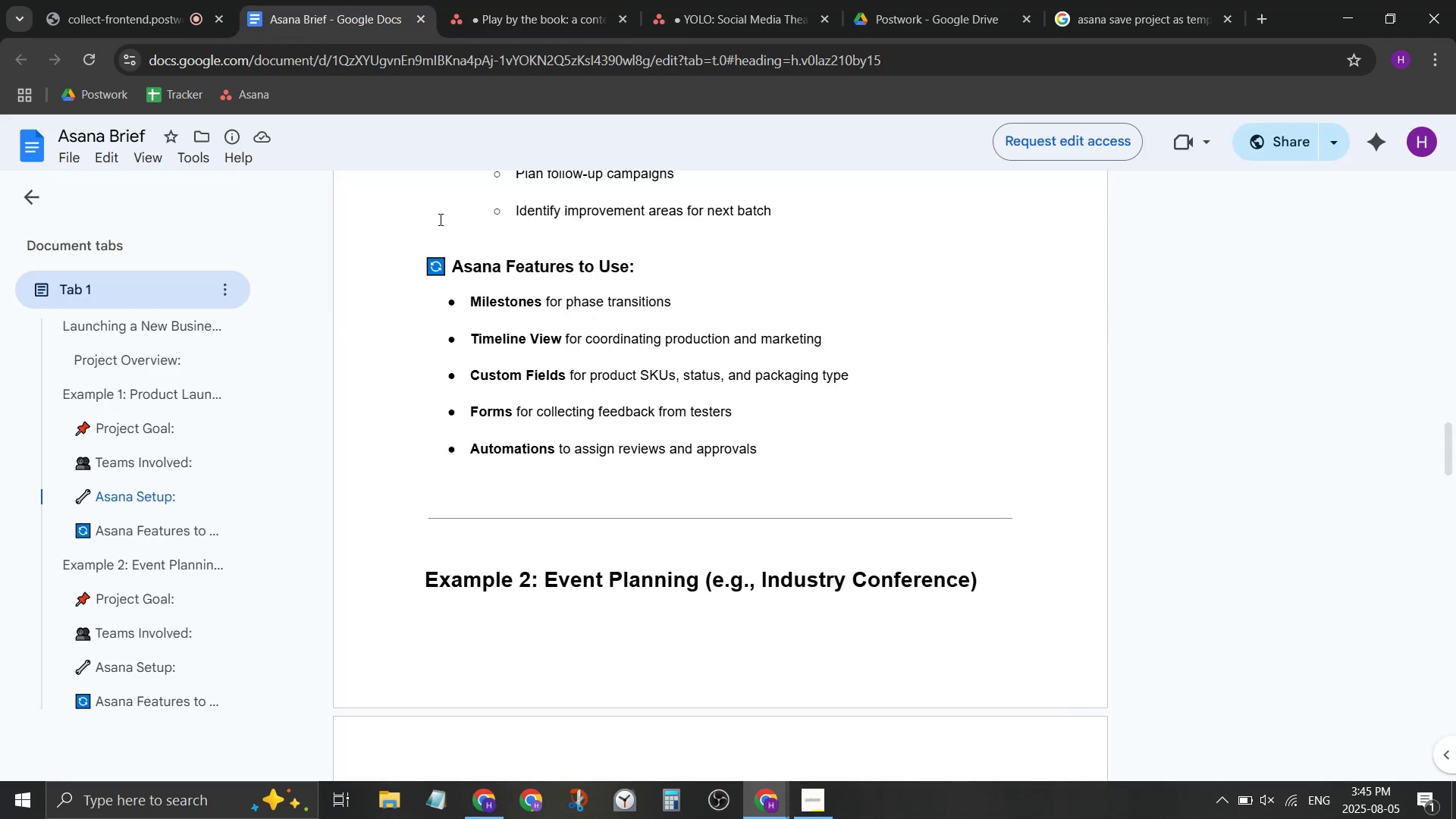 
mouse_move([486, 32])
 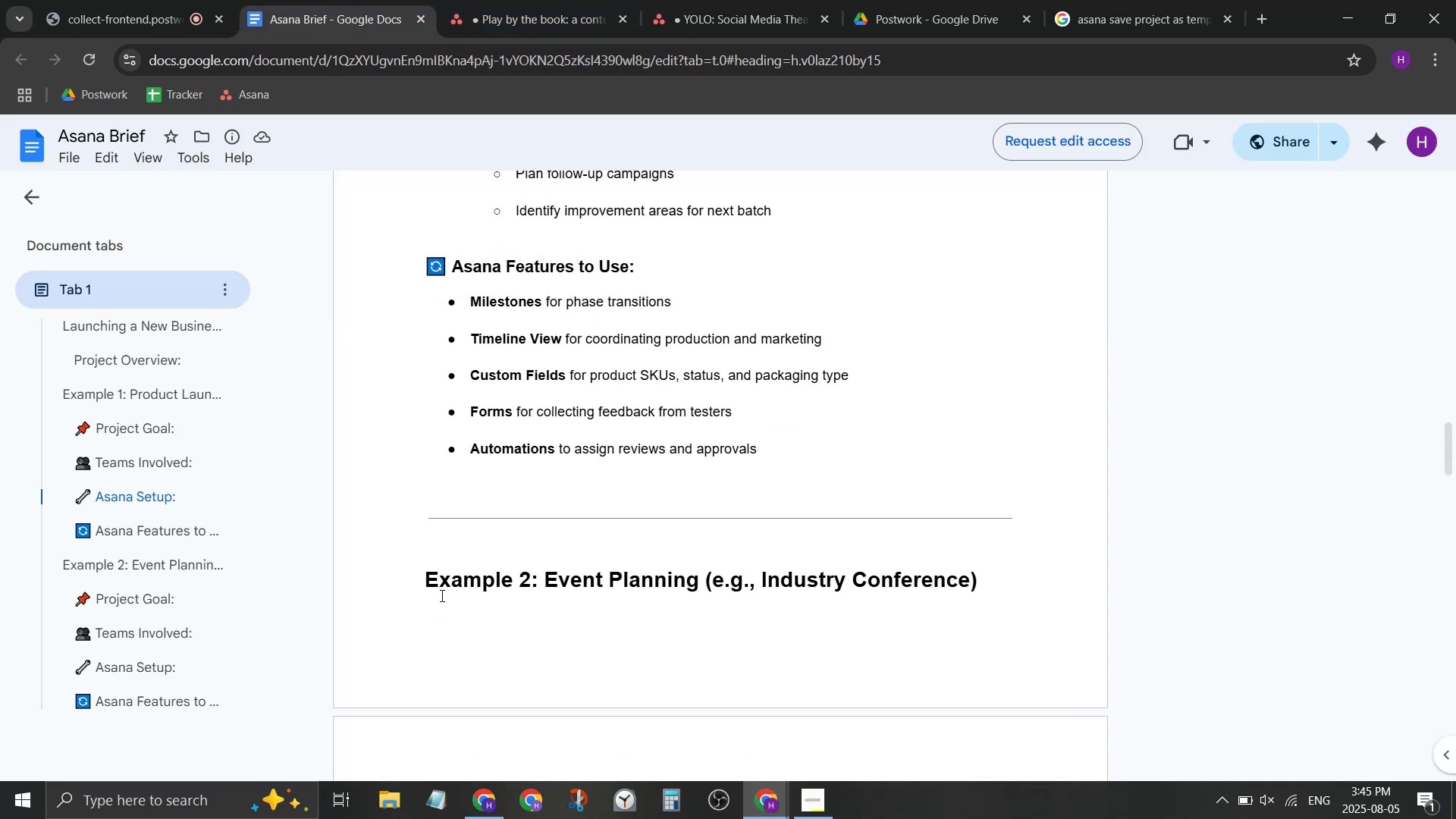 
left_click([515, 0])
 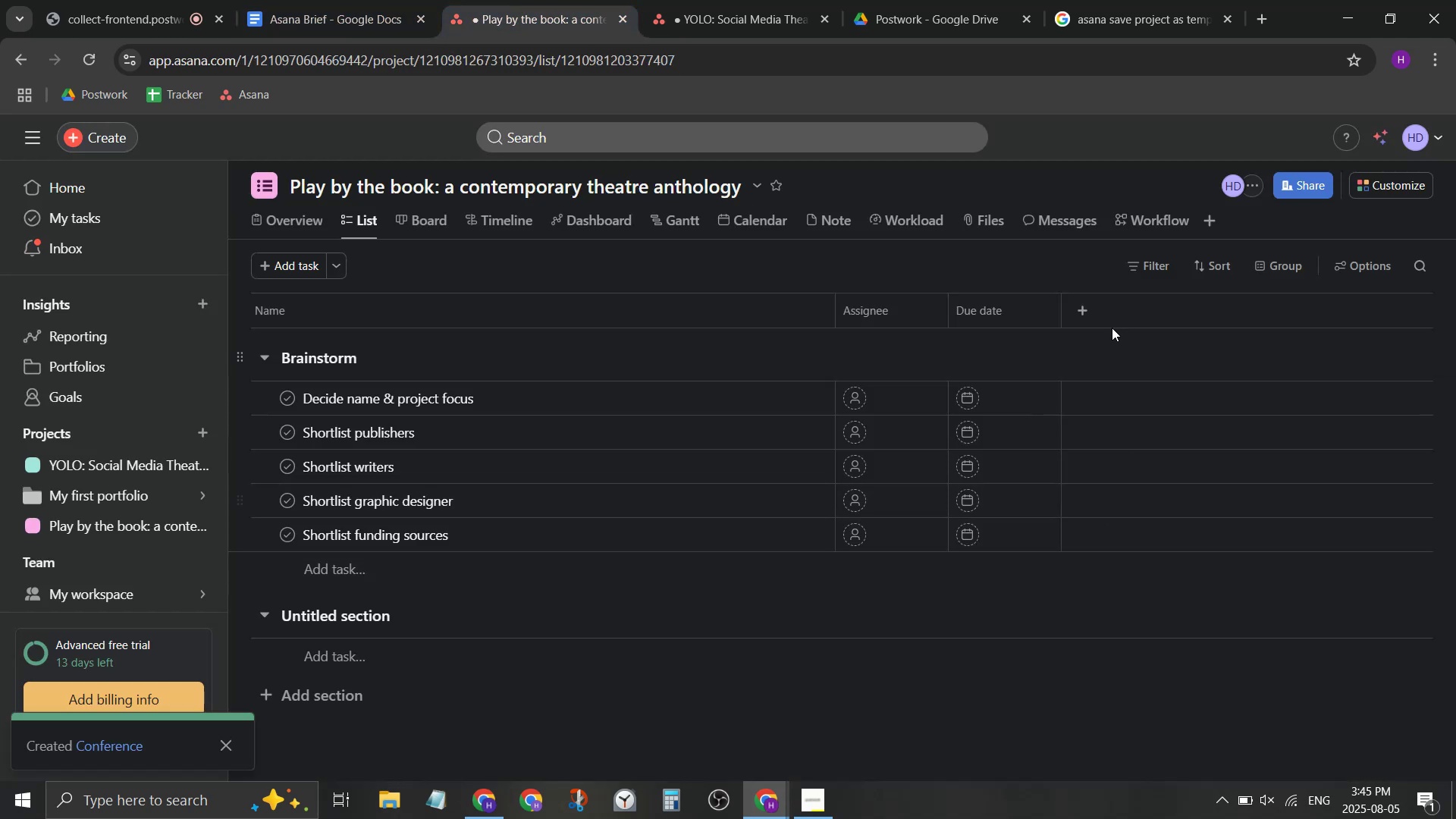 
left_click([1084, 303])
 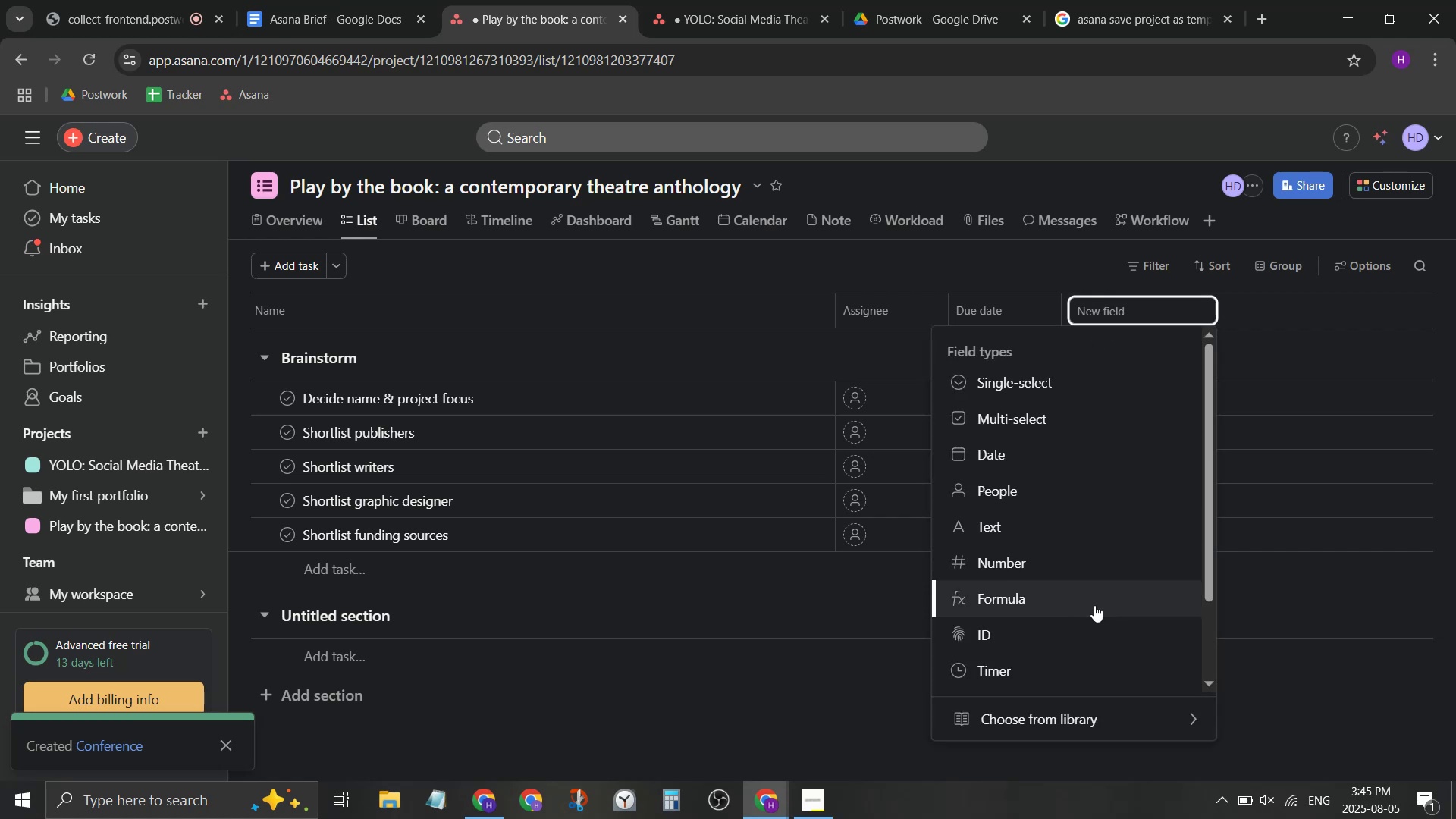 
scroll: coordinate [1094, 605], scroll_direction: down, amount: 1.0
 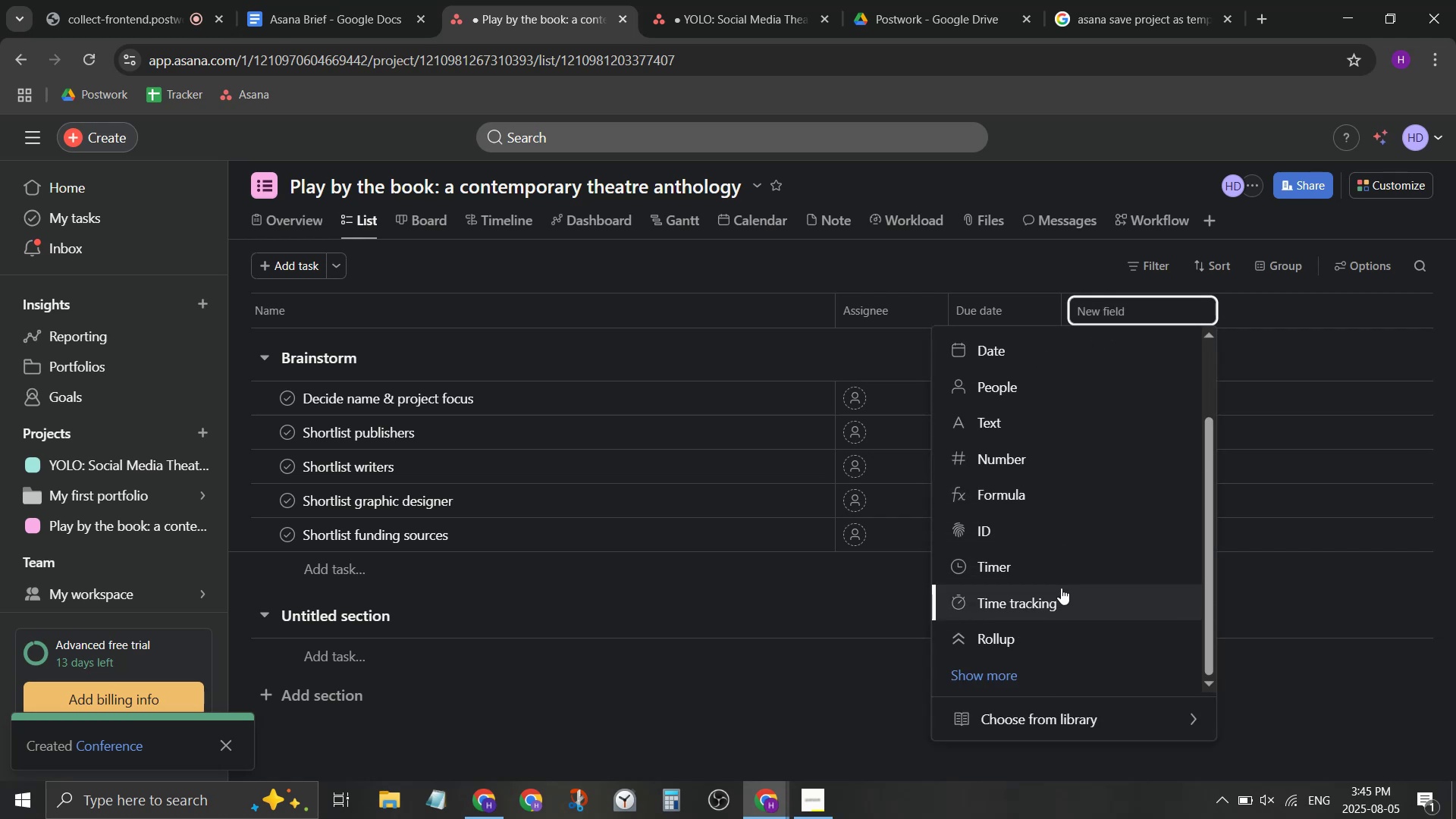 
wait(5.33)
 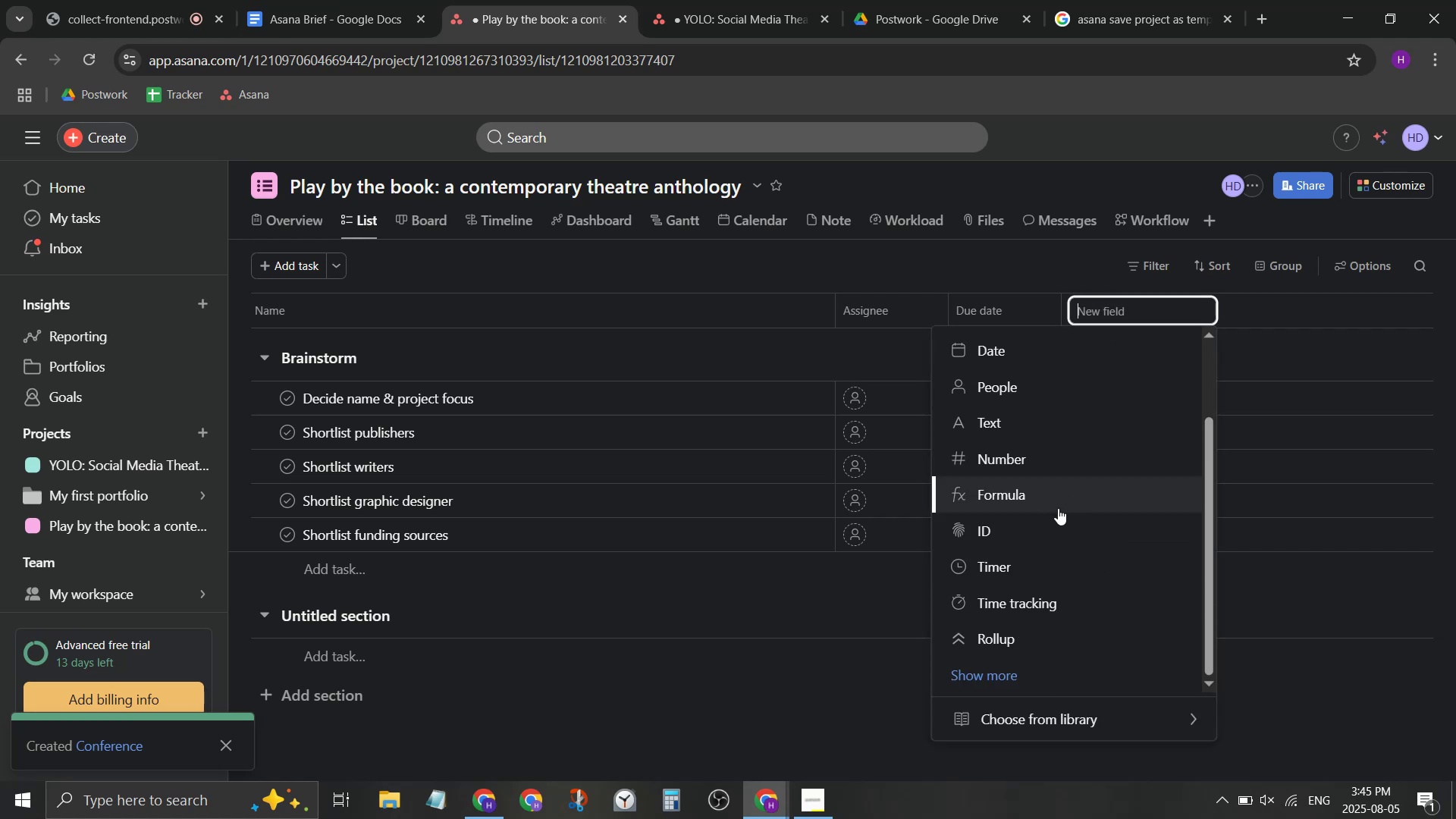 
scroll: coordinate [1057, 584], scroll_direction: up, amount: 3.0
 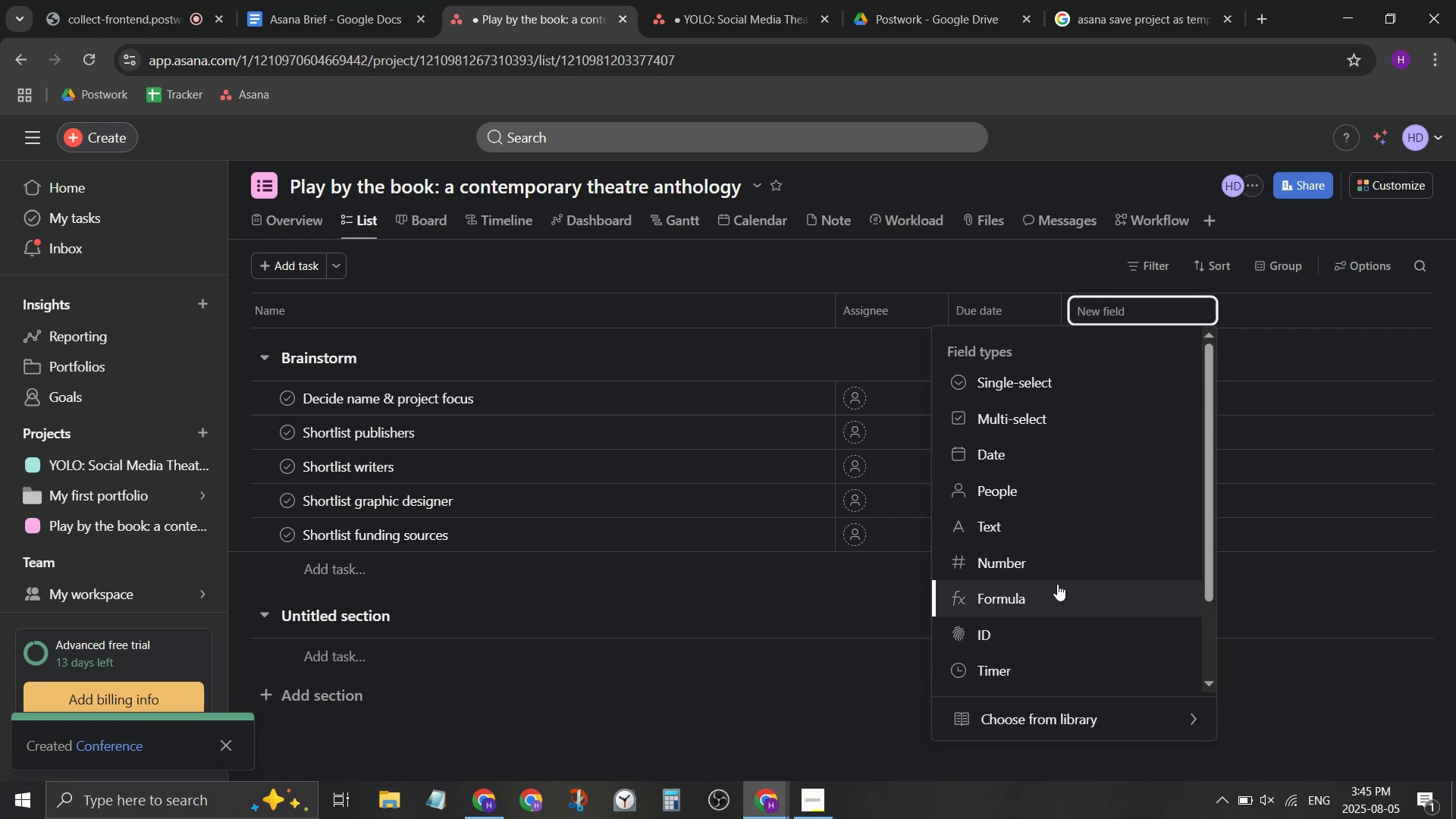 
scroll: coordinate [1057, 584], scroll_direction: down, amount: 5.0
 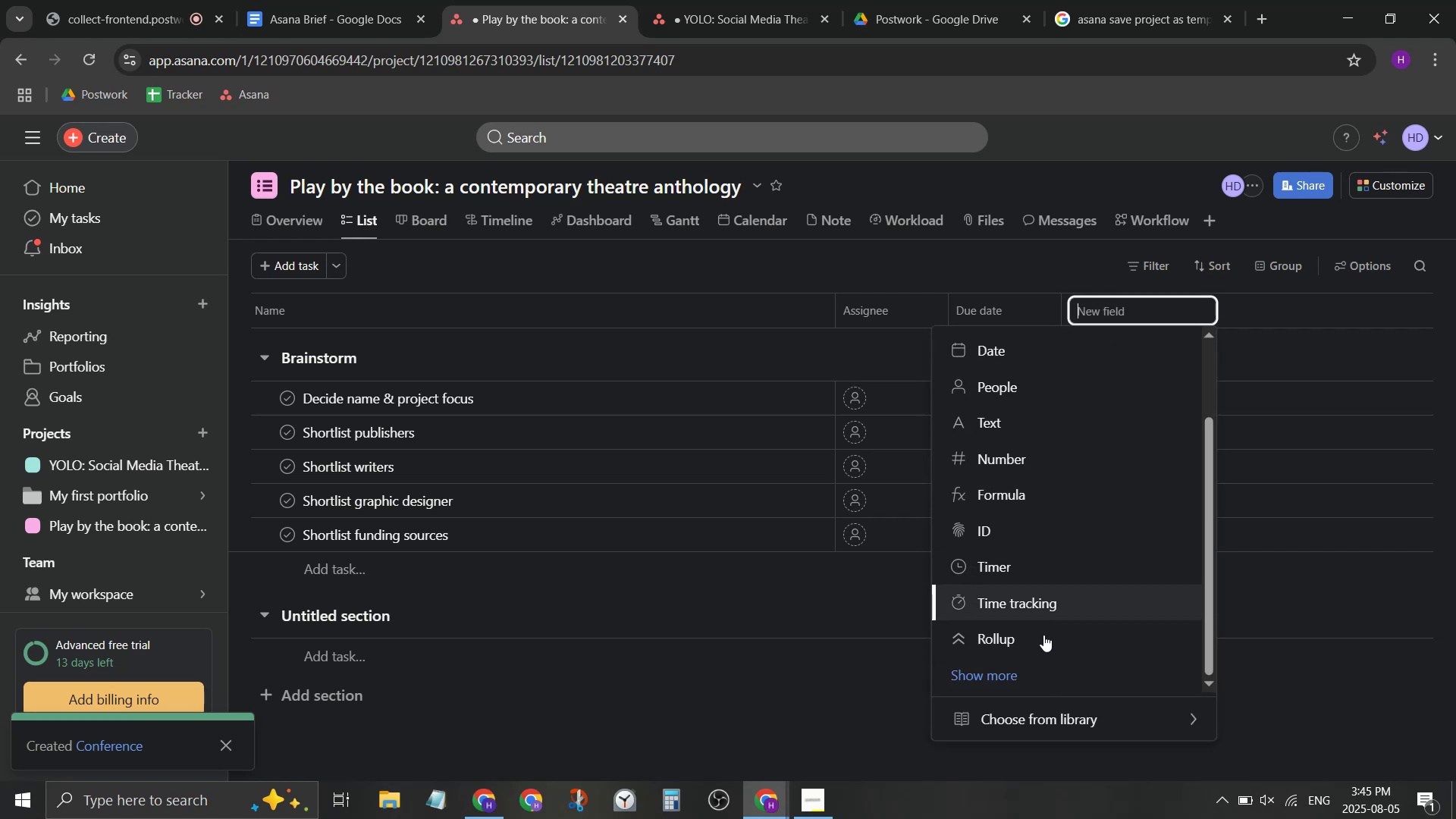 
left_click([1004, 670])
 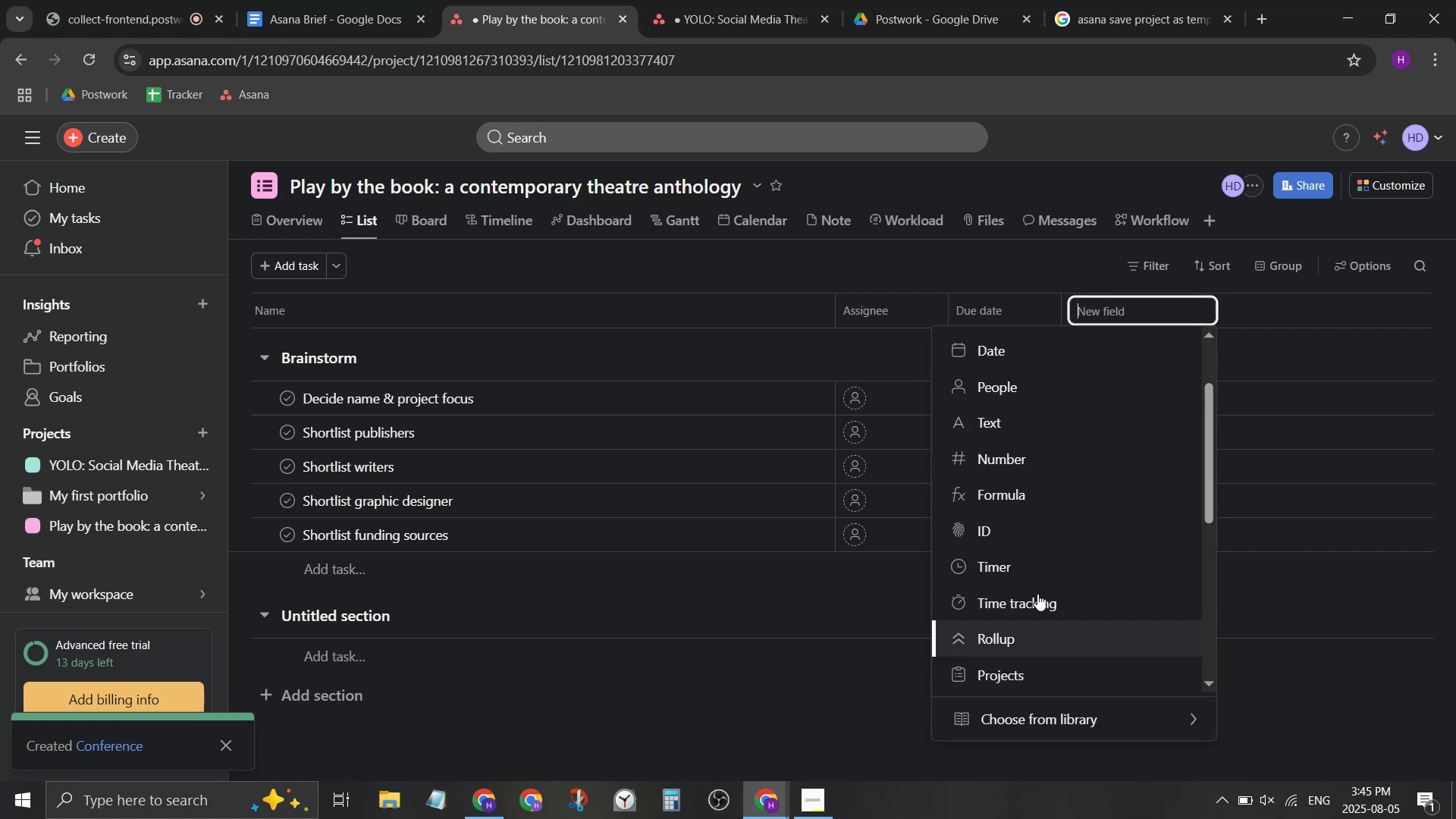 
scroll: coordinate [1021, 562], scroll_direction: down, amount: 6.0
 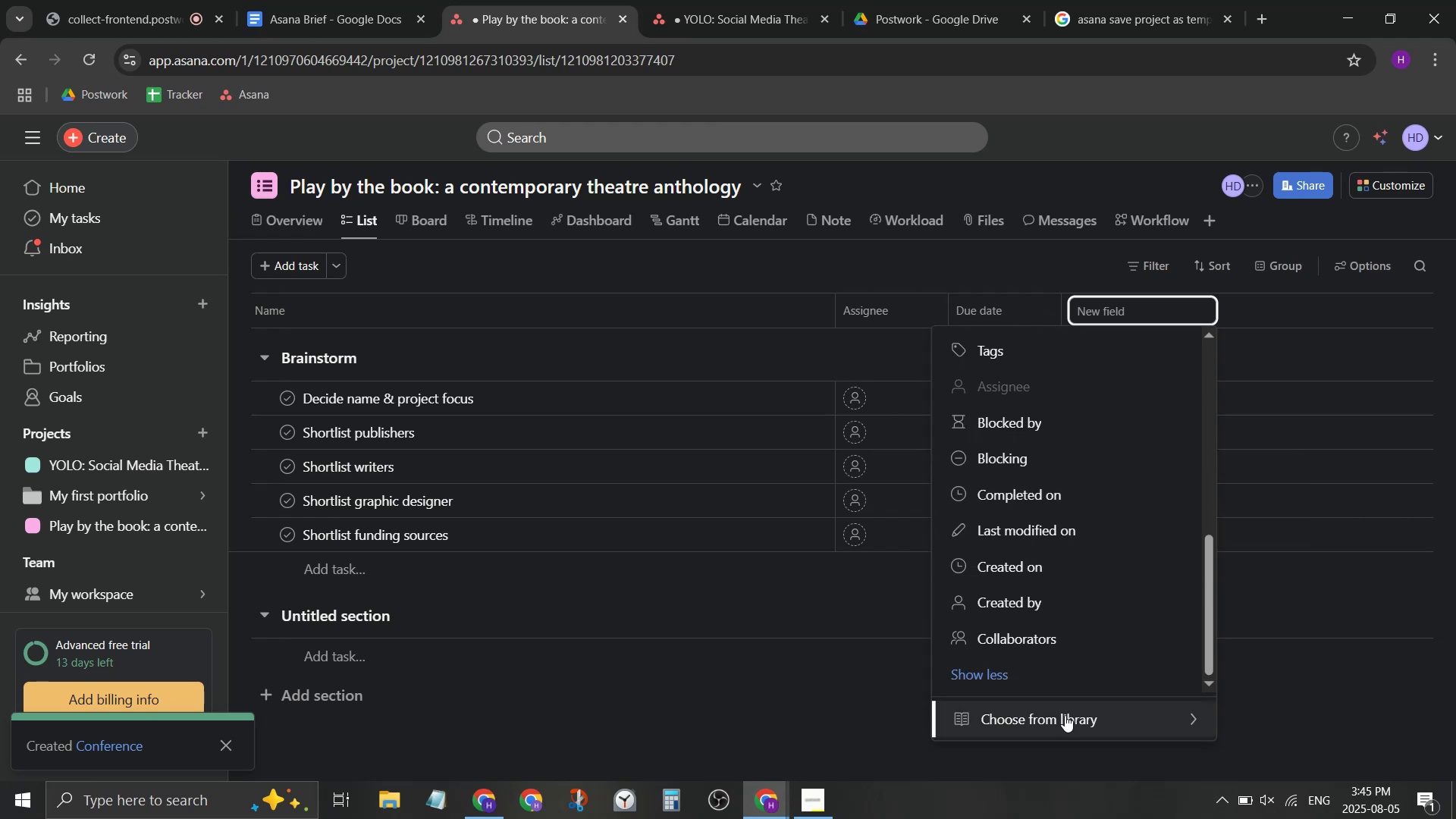 
left_click([1067, 711])
 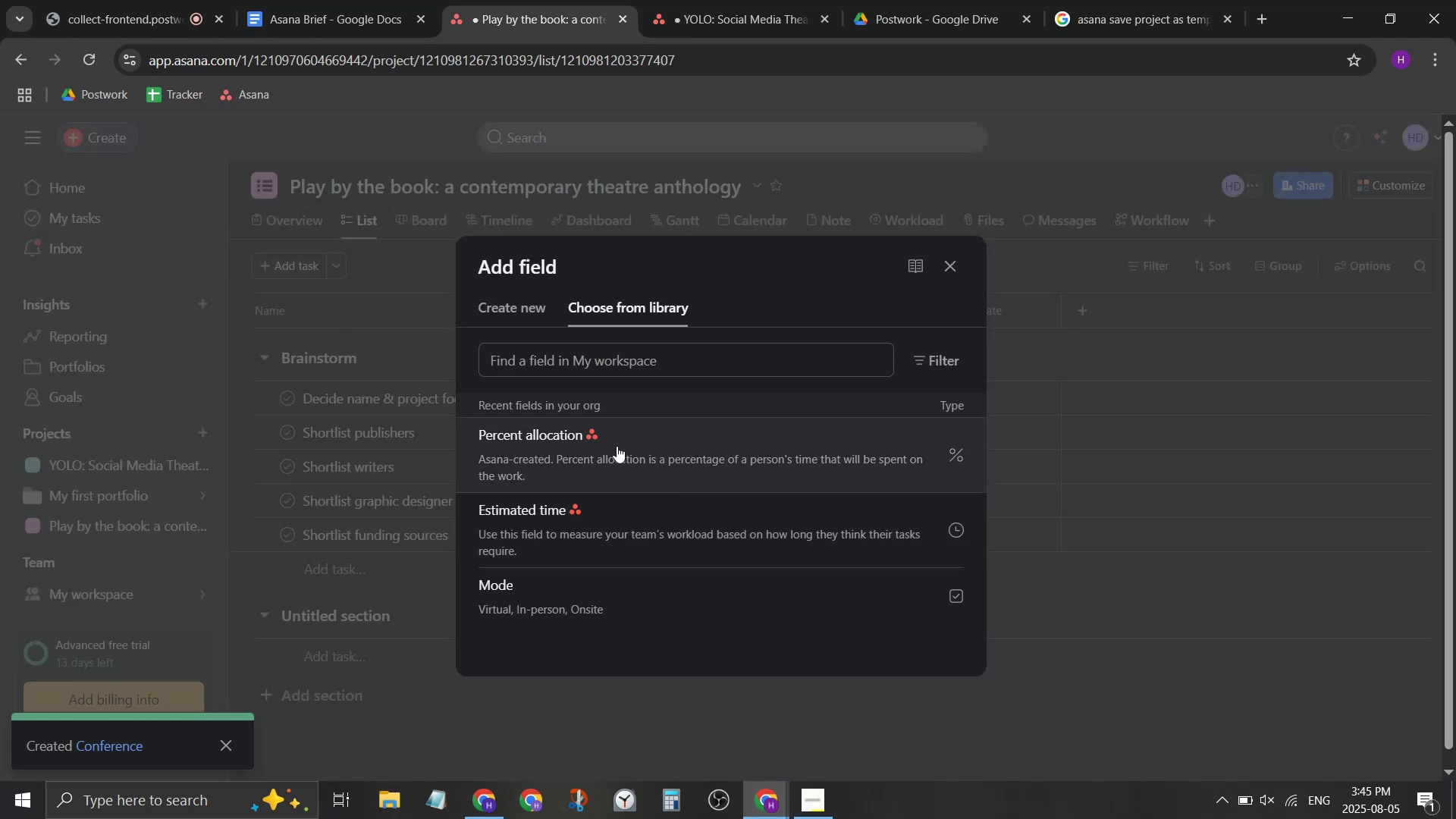 
wait(8.5)
 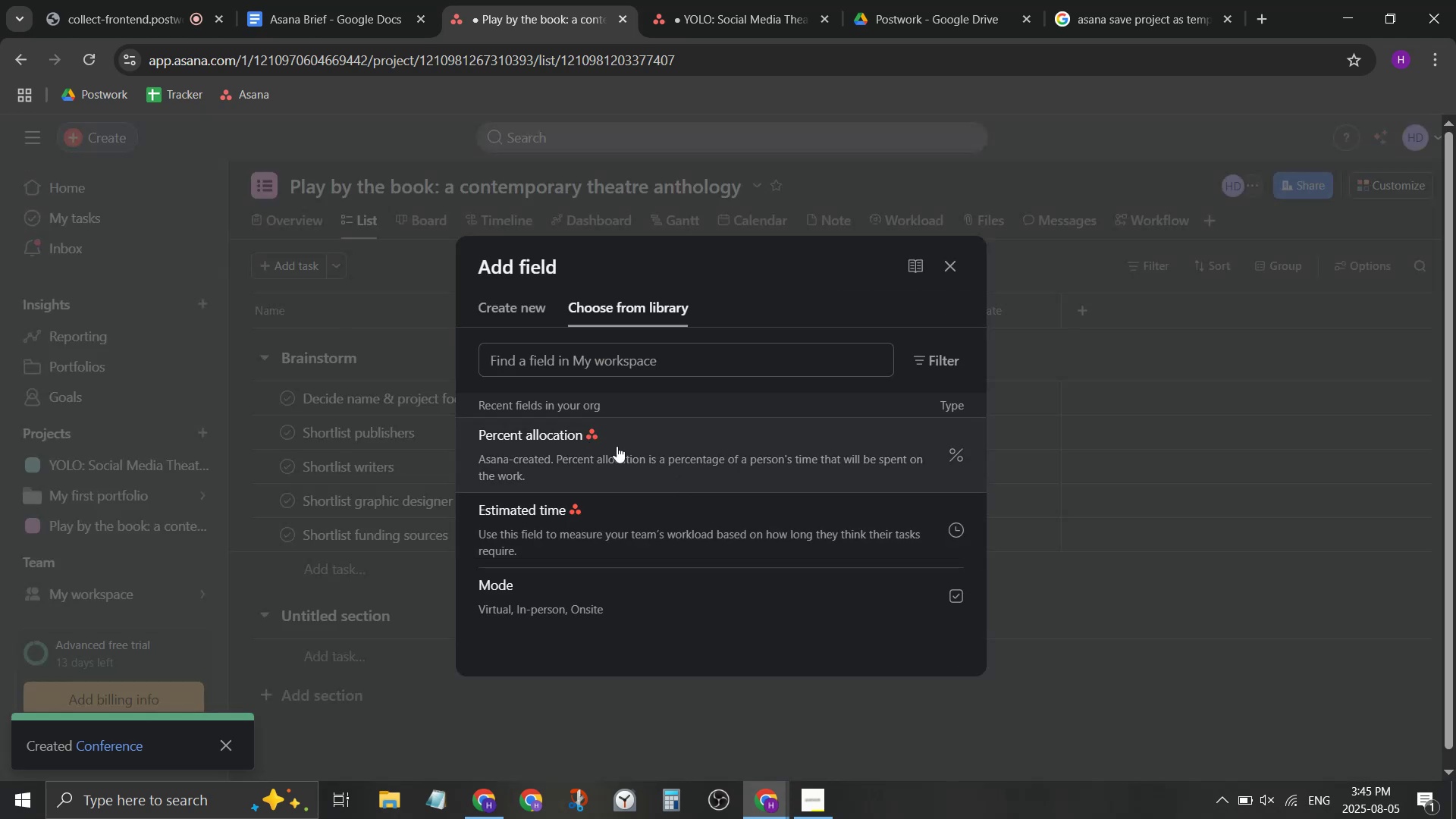 
scroll: coordinate [745, 481], scroll_direction: down, amount: 4.0
 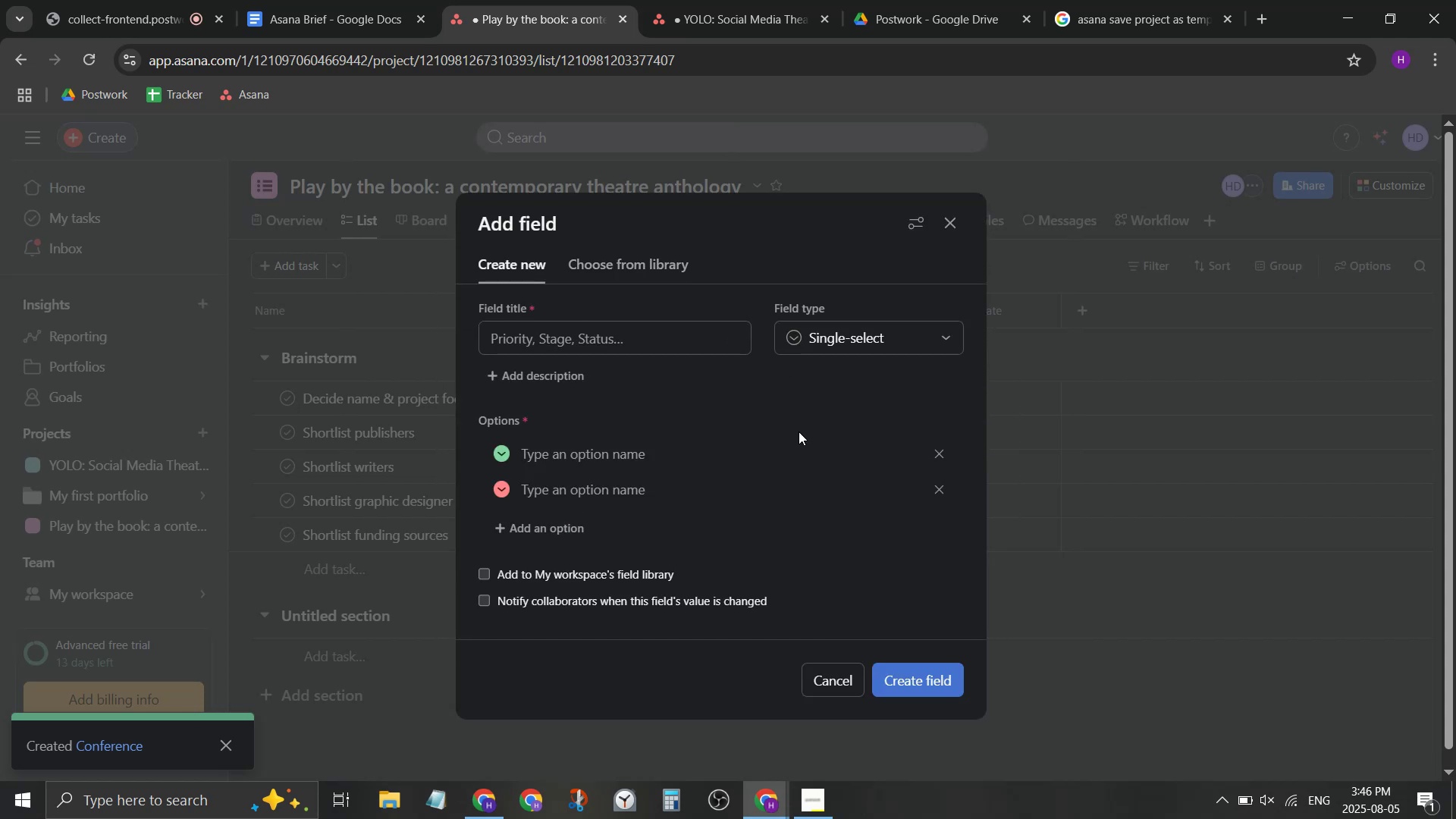 
scroll: coordinate [753, 478], scroll_direction: none, amount: 0.0
 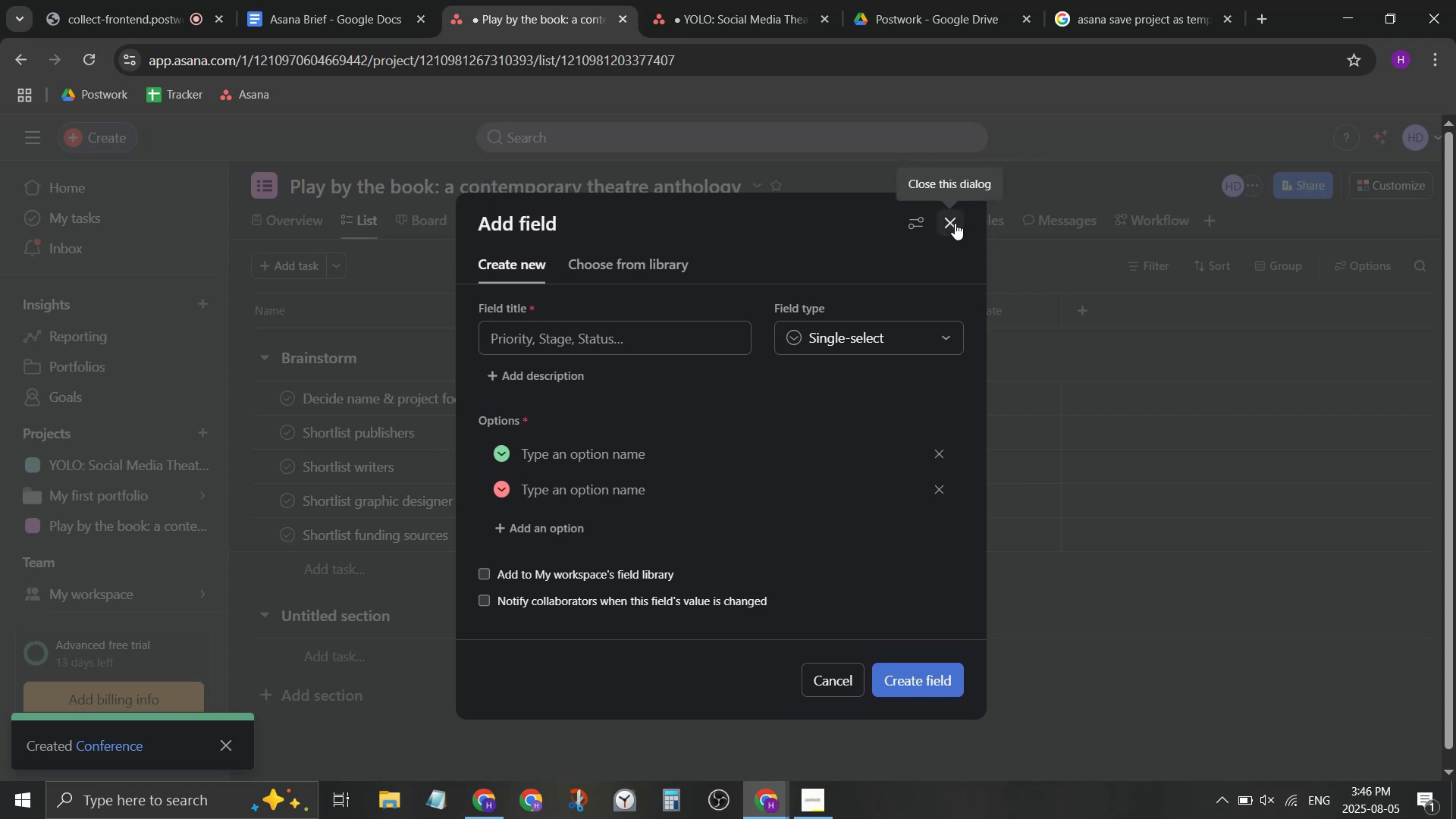 
left_click([955, 223])
 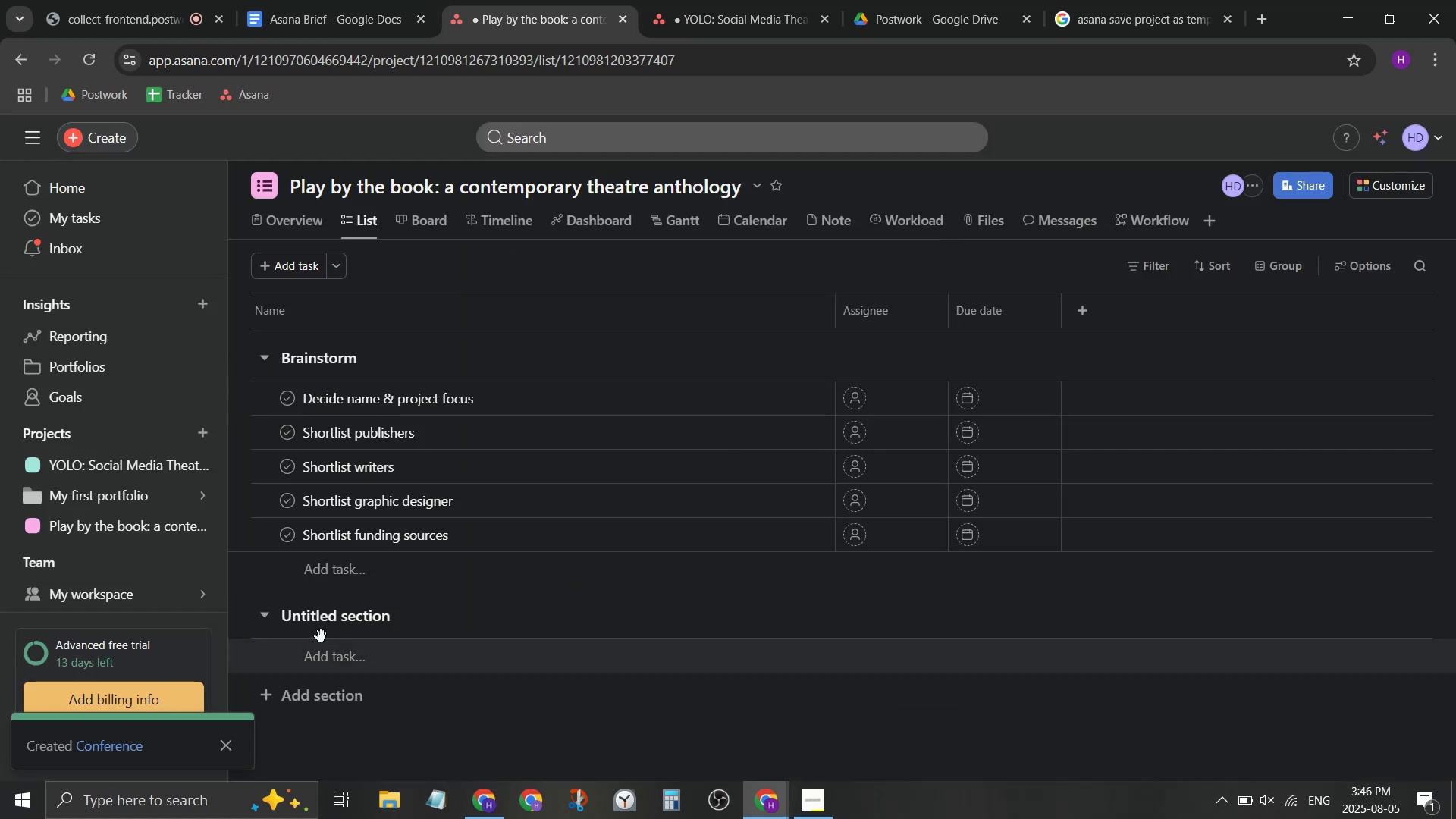 
left_click([332, 619])
 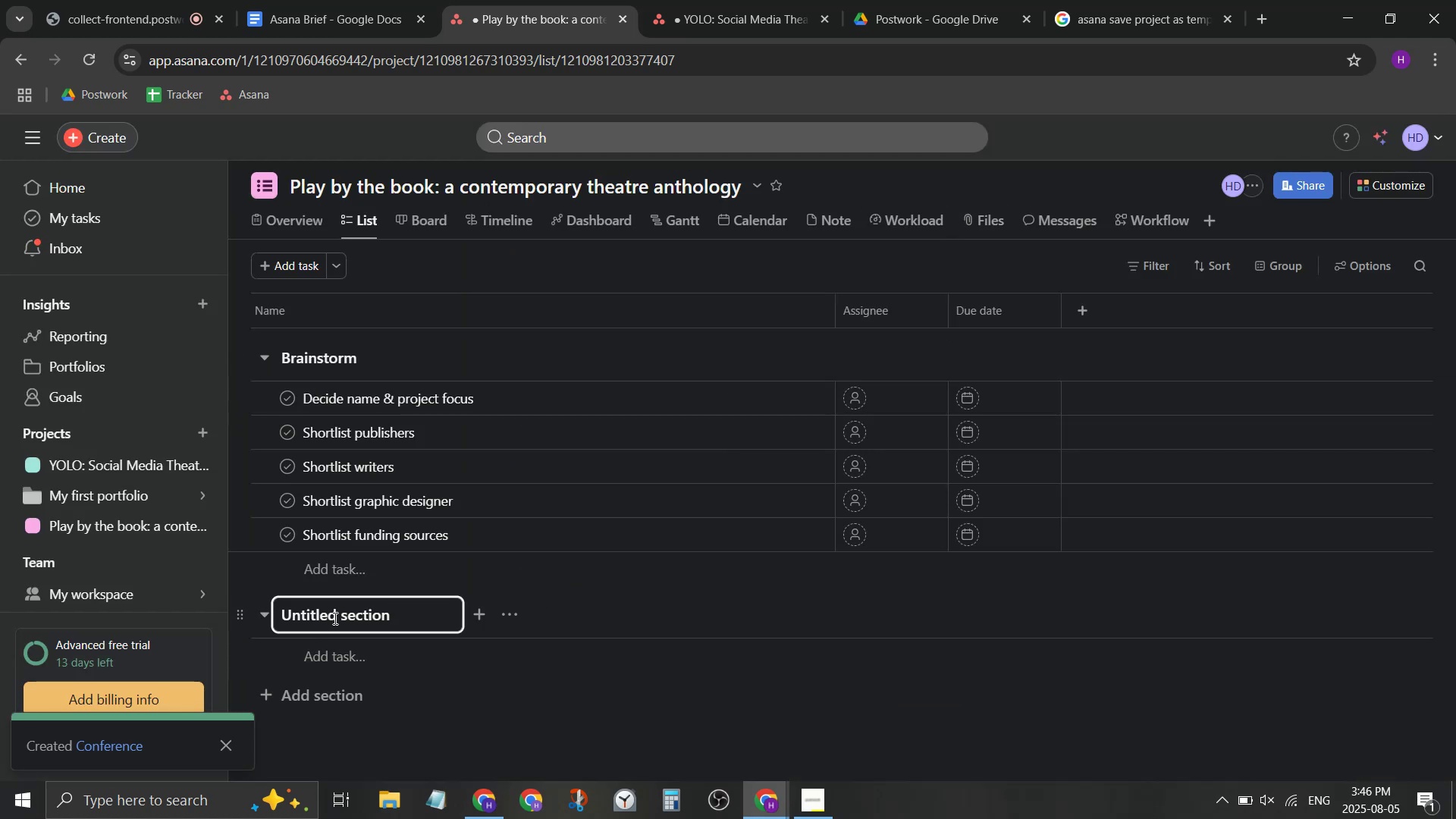 
left_click_drag(start_coordinate=[407, 616], to_coordinate=[313, 605])
 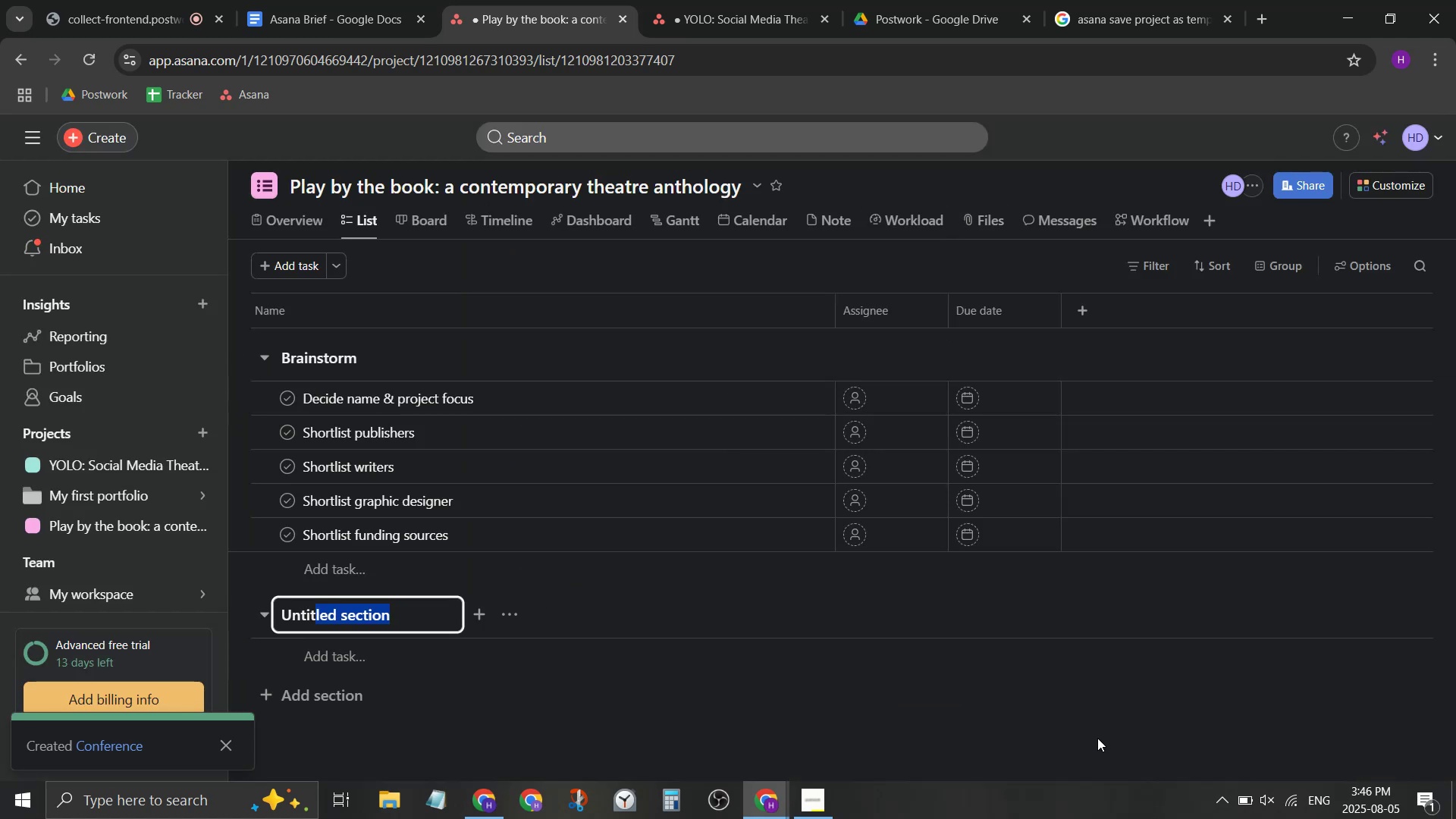 
key(Control+ControlLeft)
 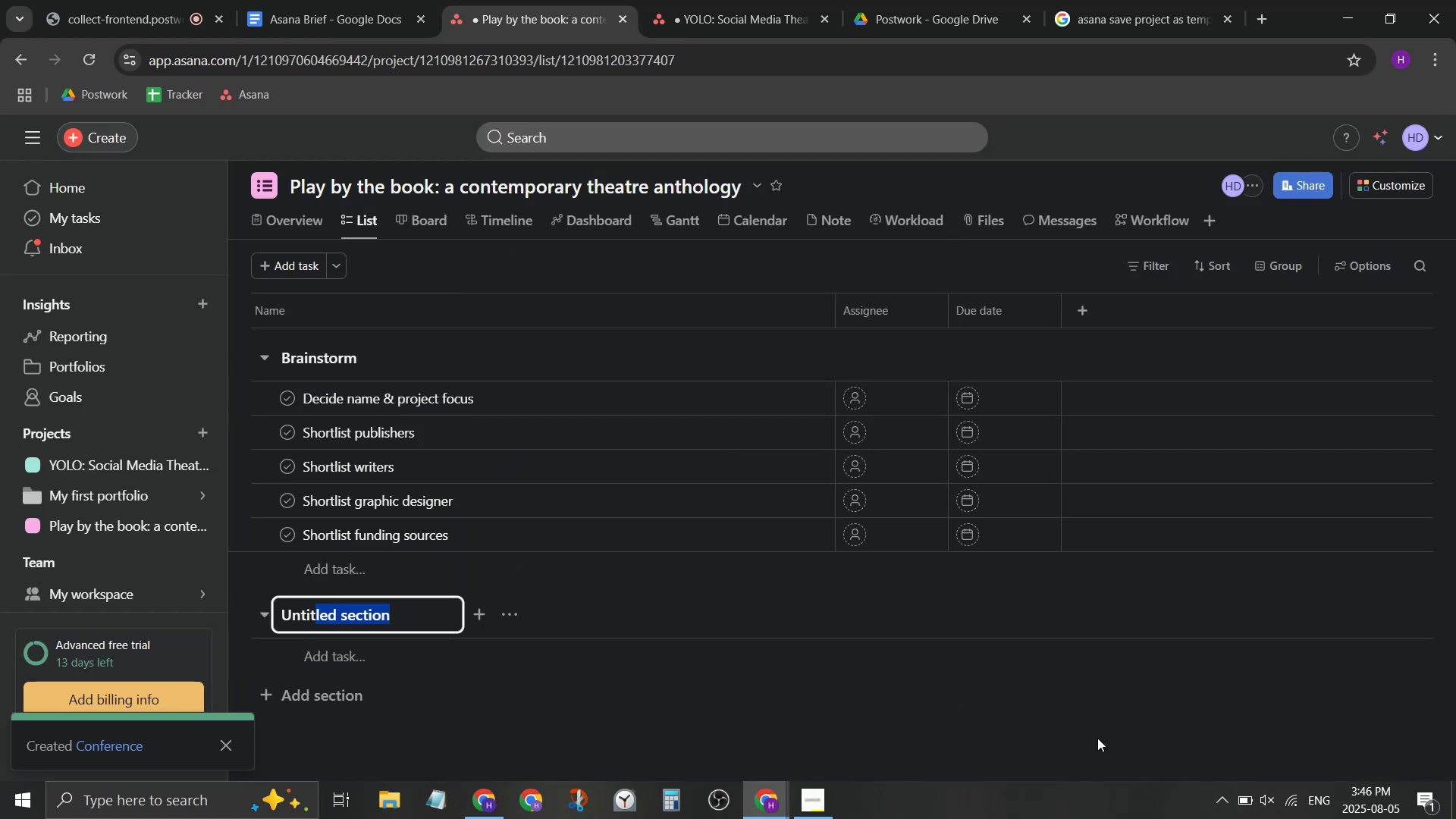 
key(Control+A)
 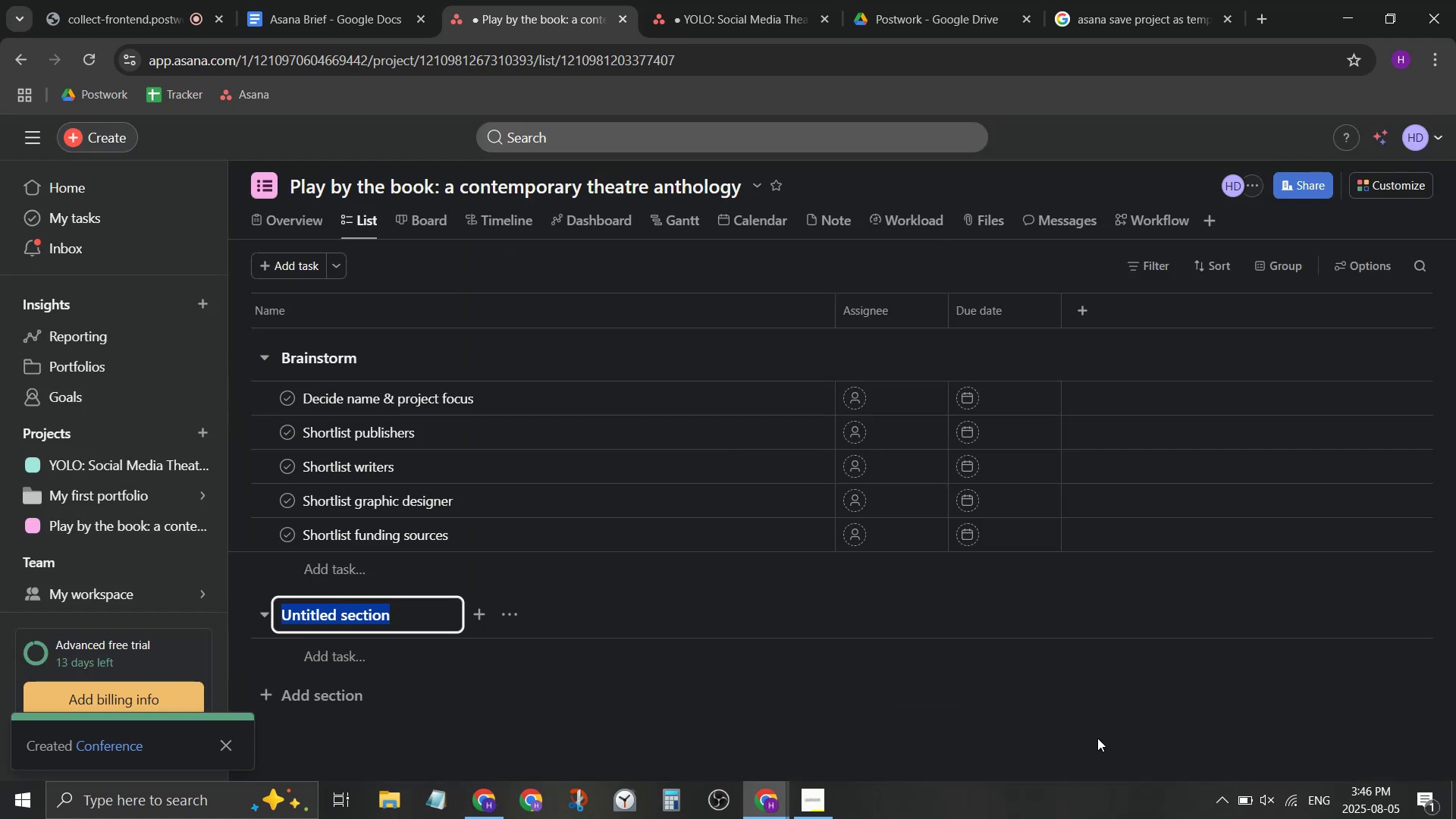 
key(Shift+ShiftLeft)
 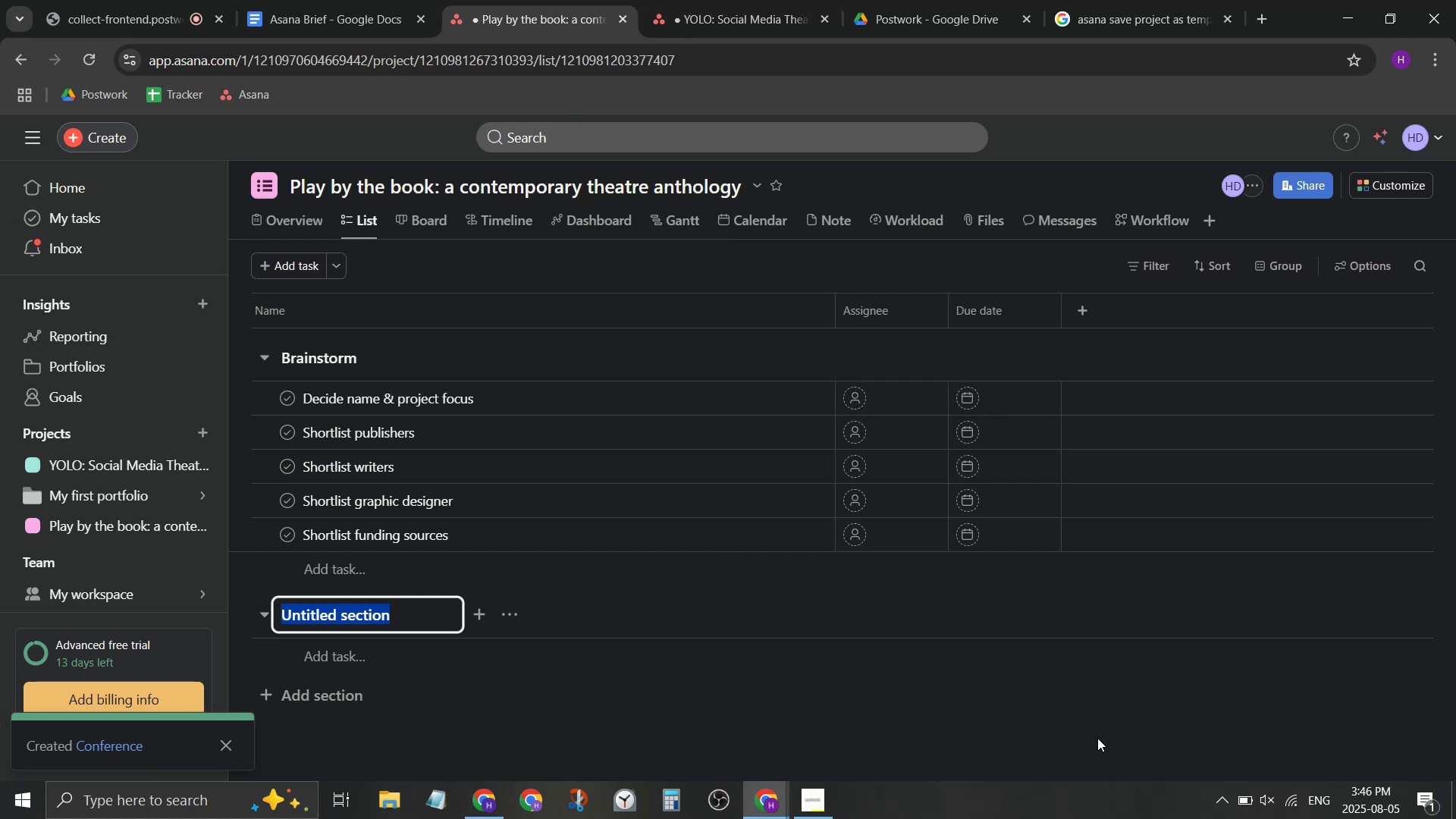 
key(Shift+P)
 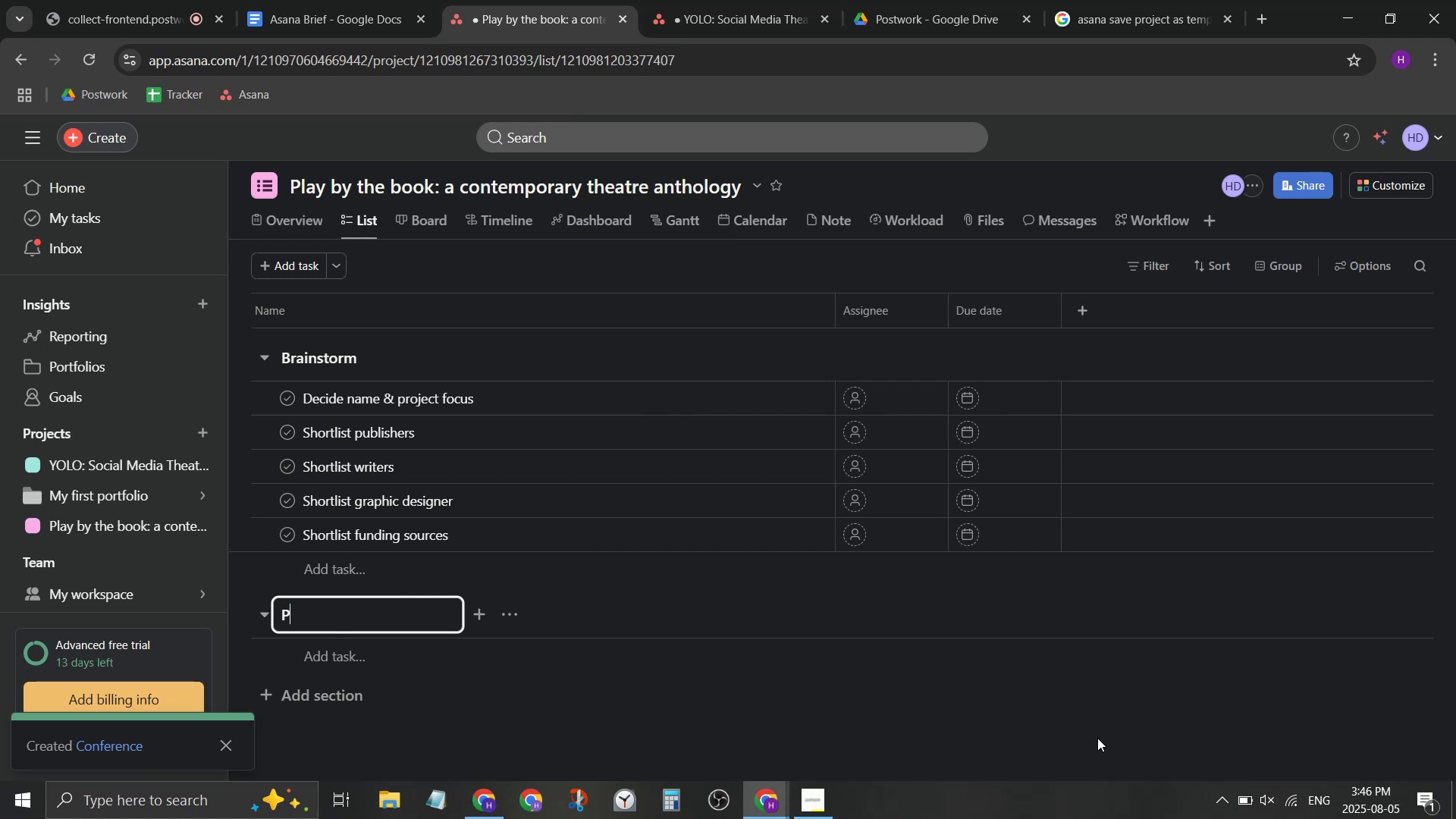 
key(Backspace)
 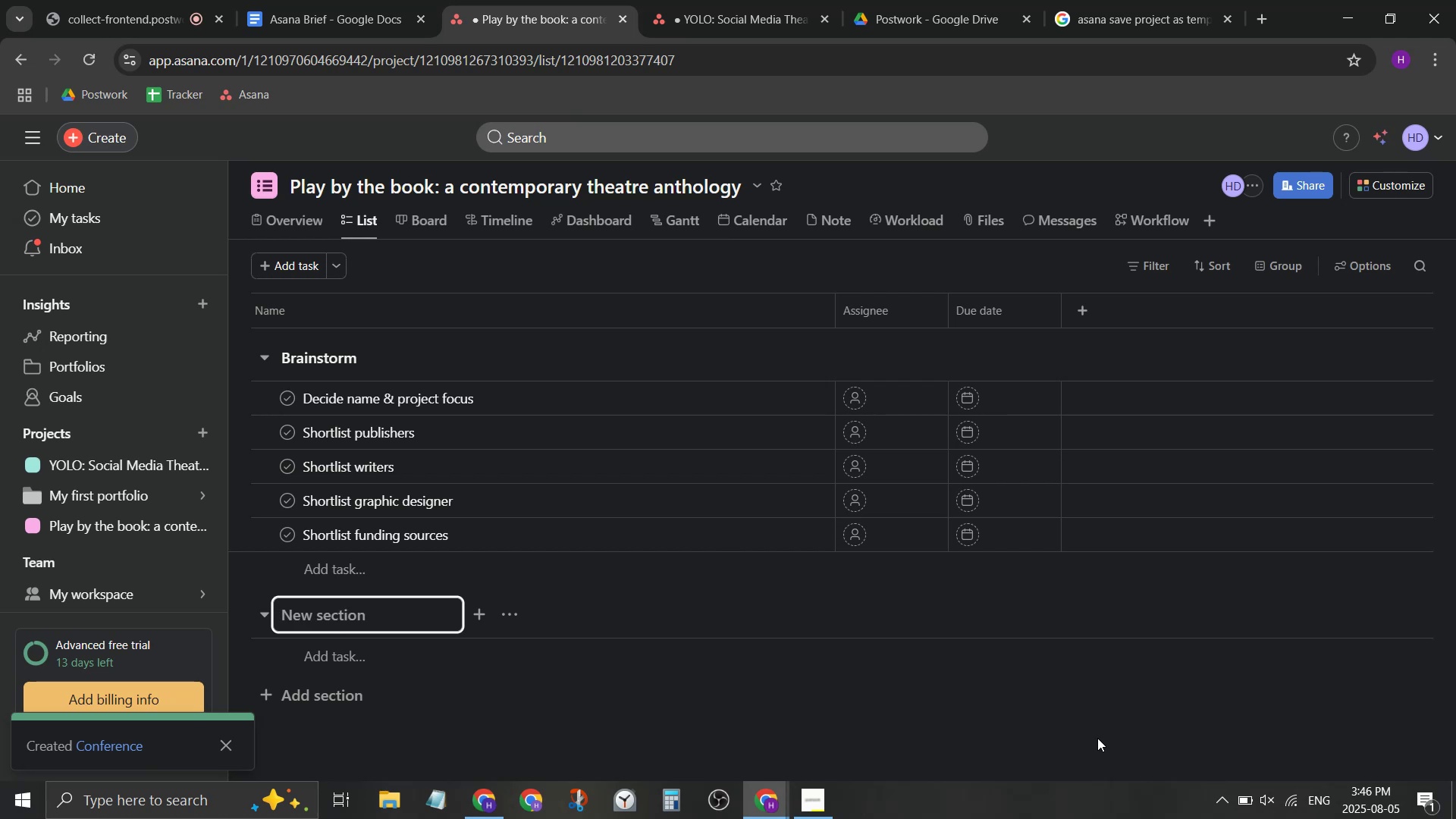 
wait(7.77)
 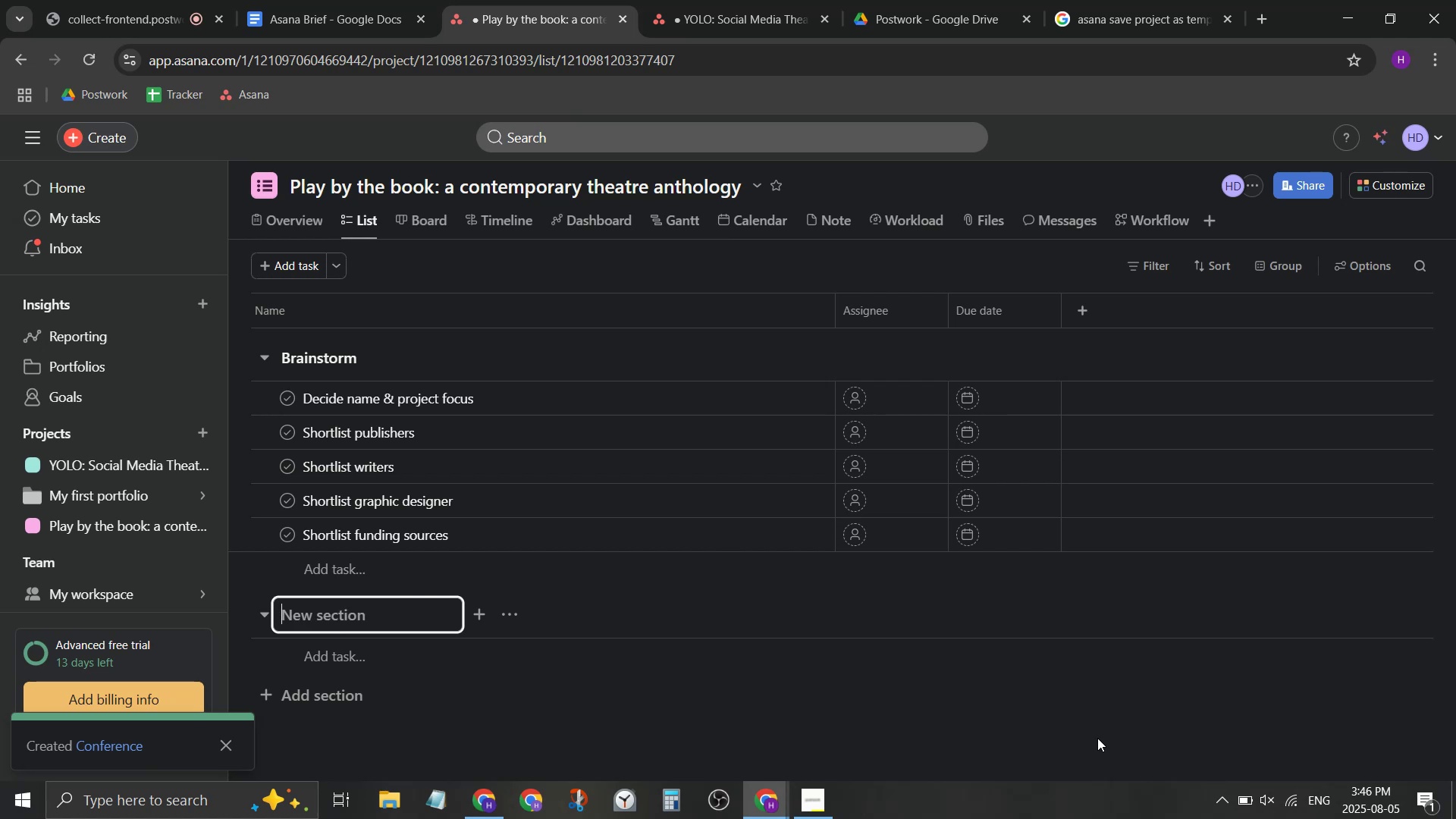 
type(Funding)
key(Tab)
 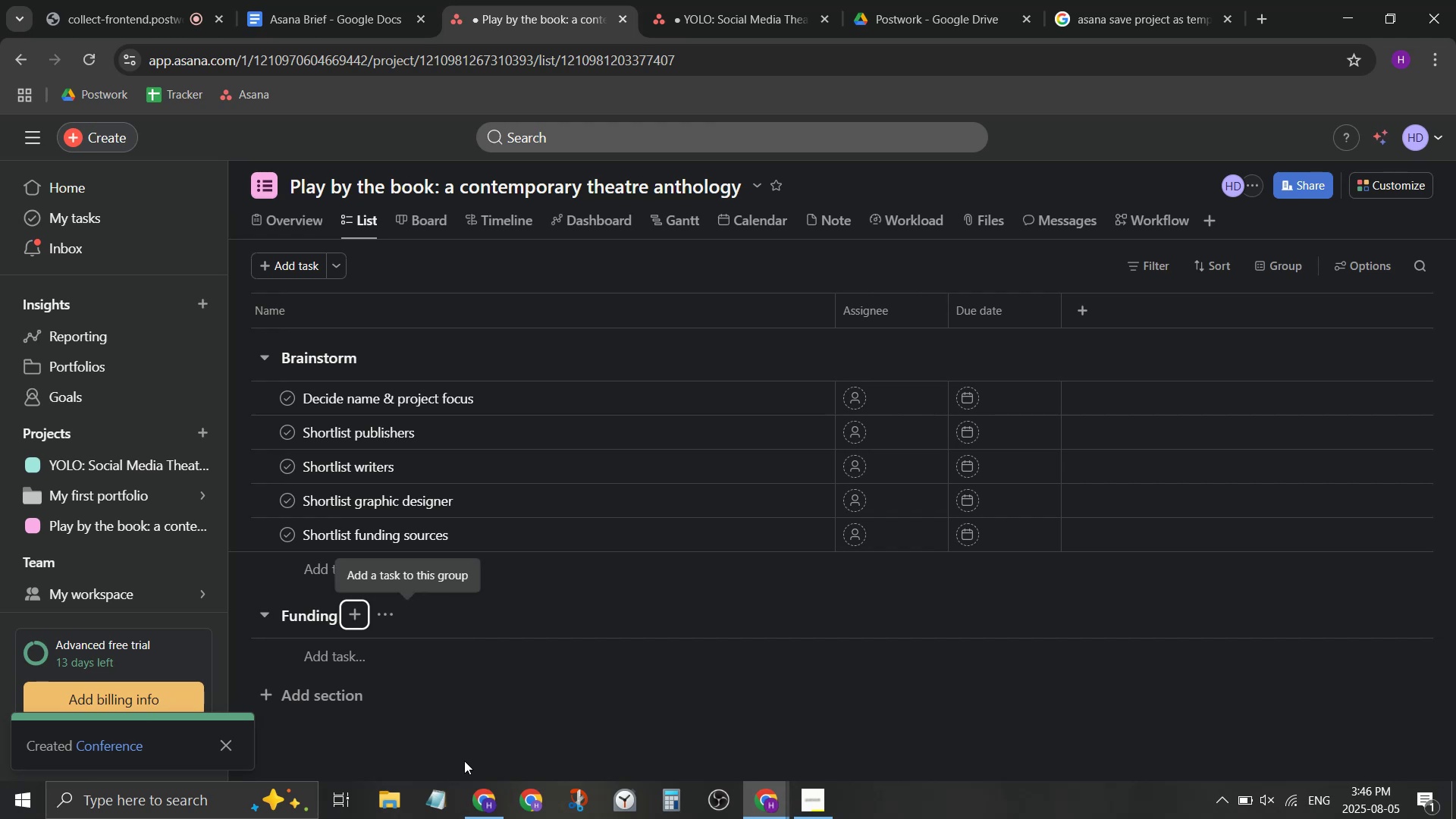 
left_click([341, 656])
 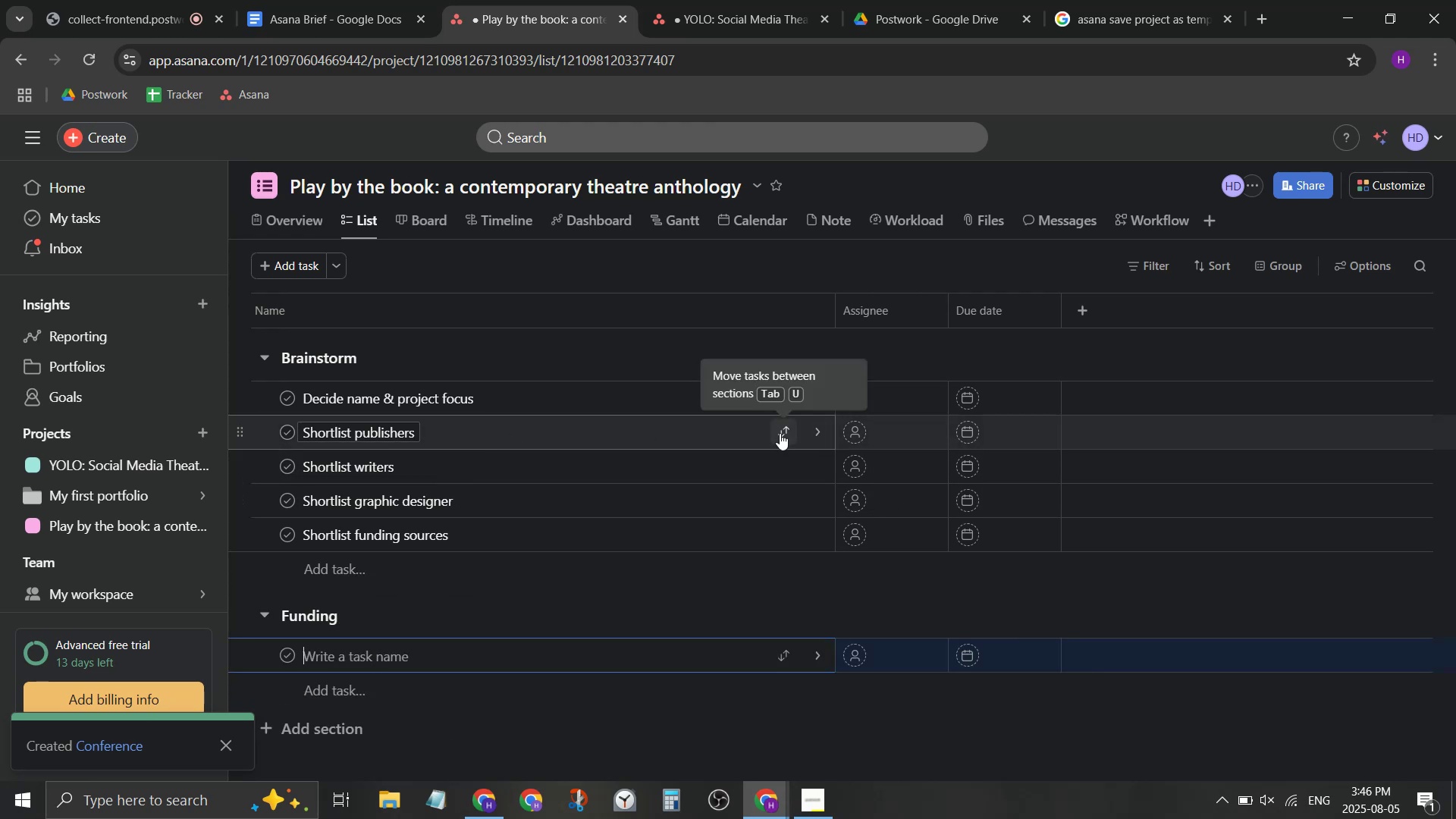 
wait(6.11)
 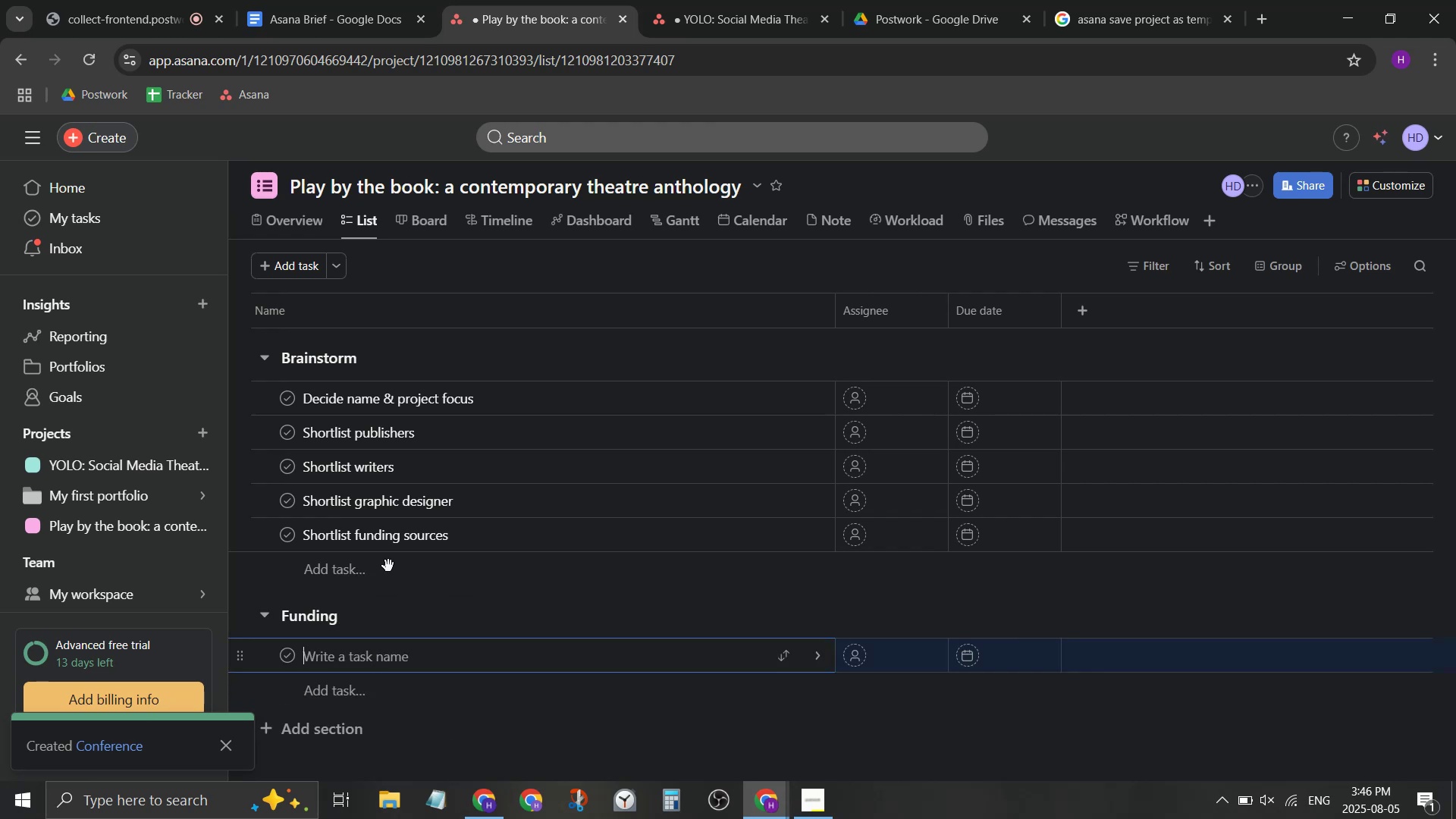 
left_click([376, 661])
 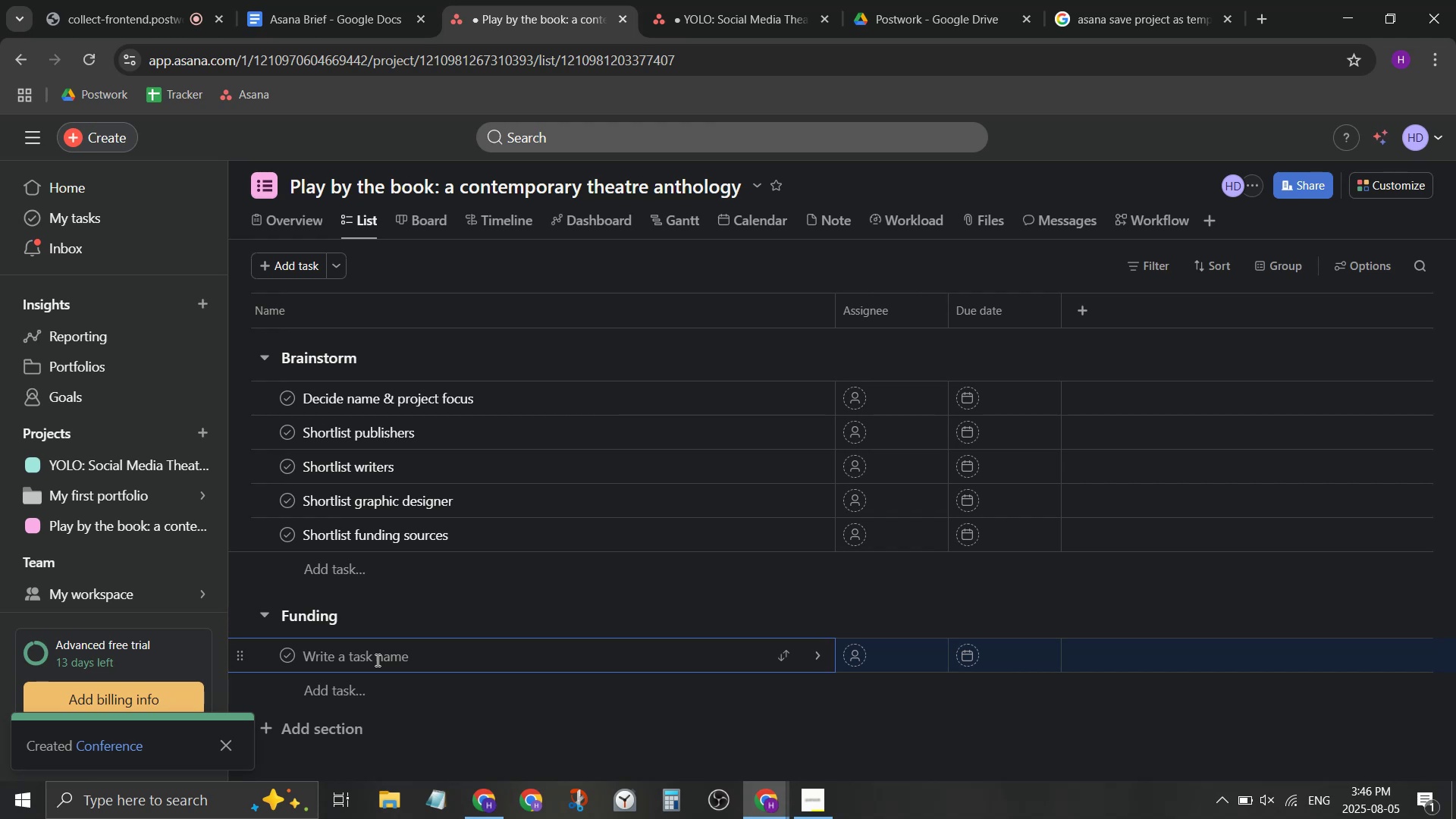 
type(Draft oen)
key(Backspace)
type(n)
key(Backspace)
key(Backspace)
type(ne pager )
key(Backspace)
 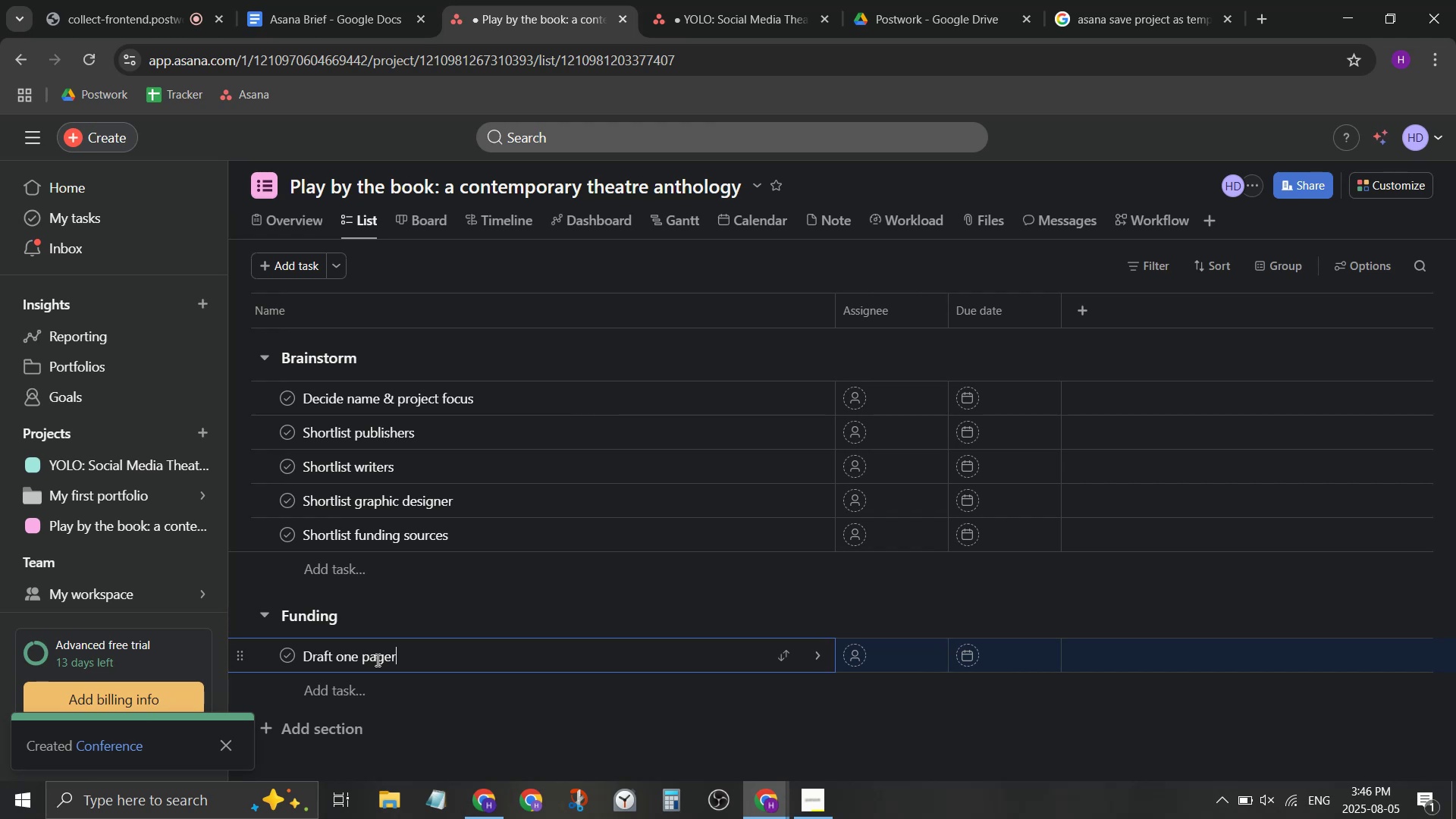 
key(Enter)
 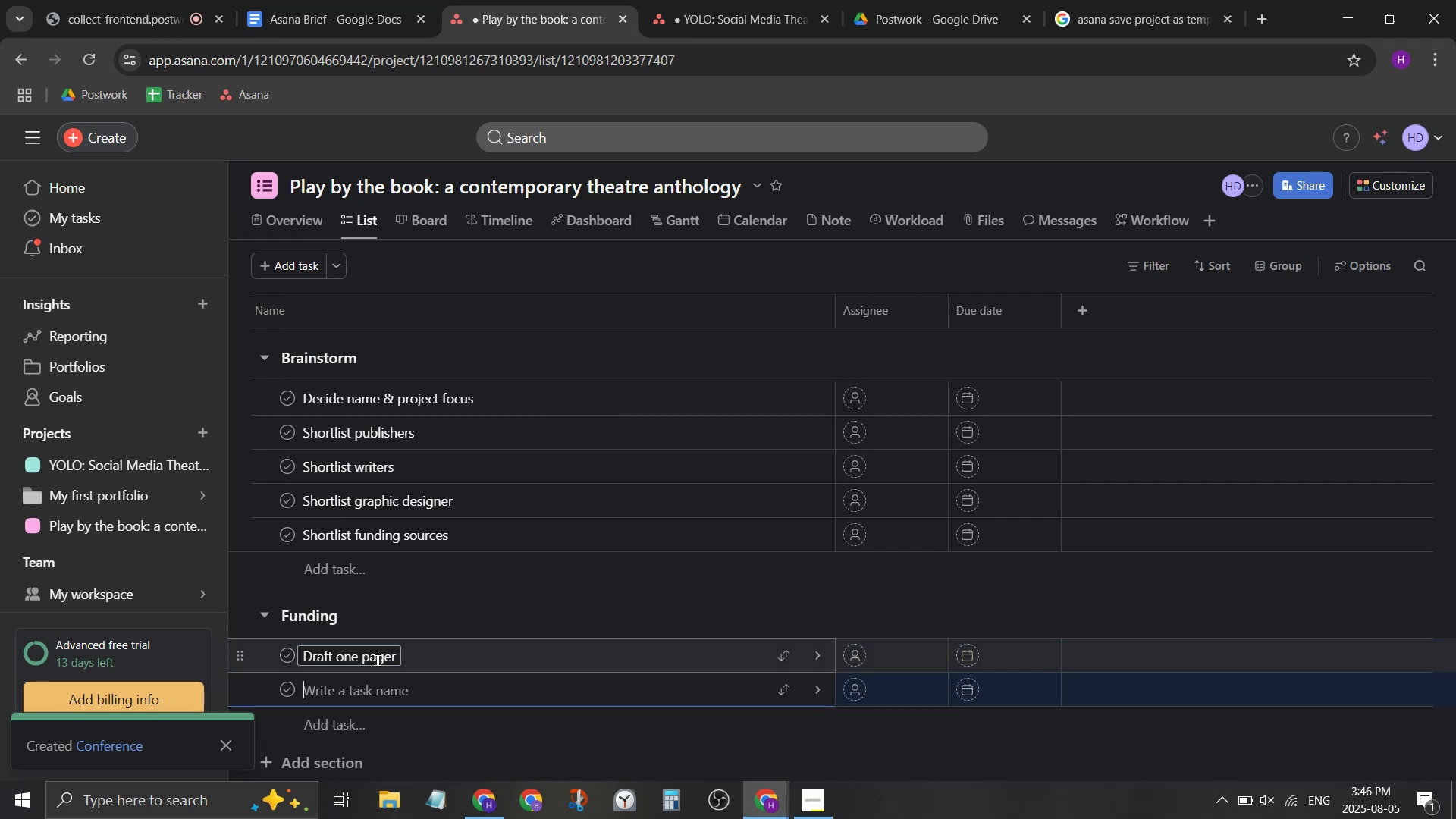 
type(Send out)
key(Backspace)
key(Backspace)
key(Backspace)
type(kit)
 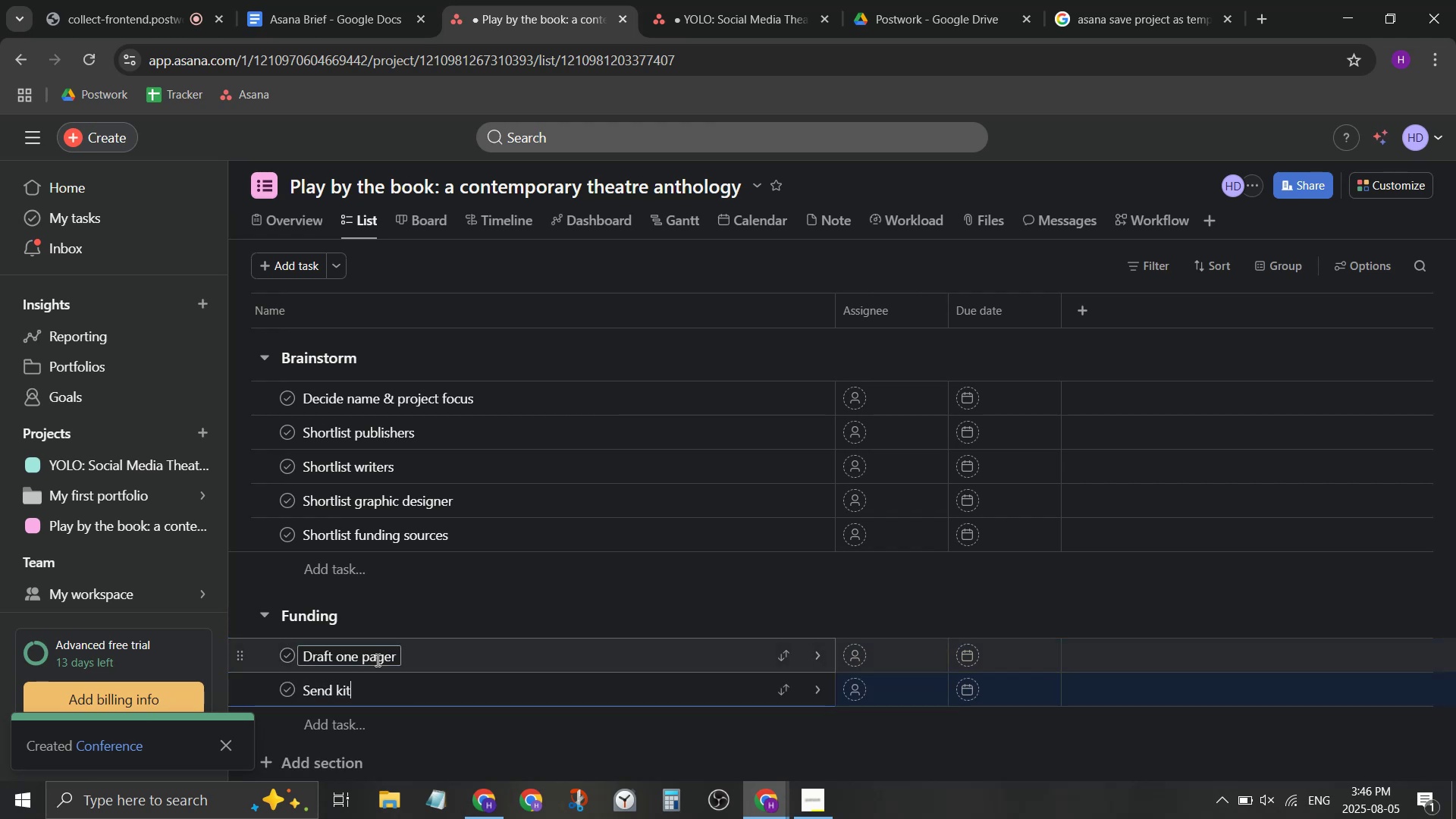 
left_click([376, 660])
 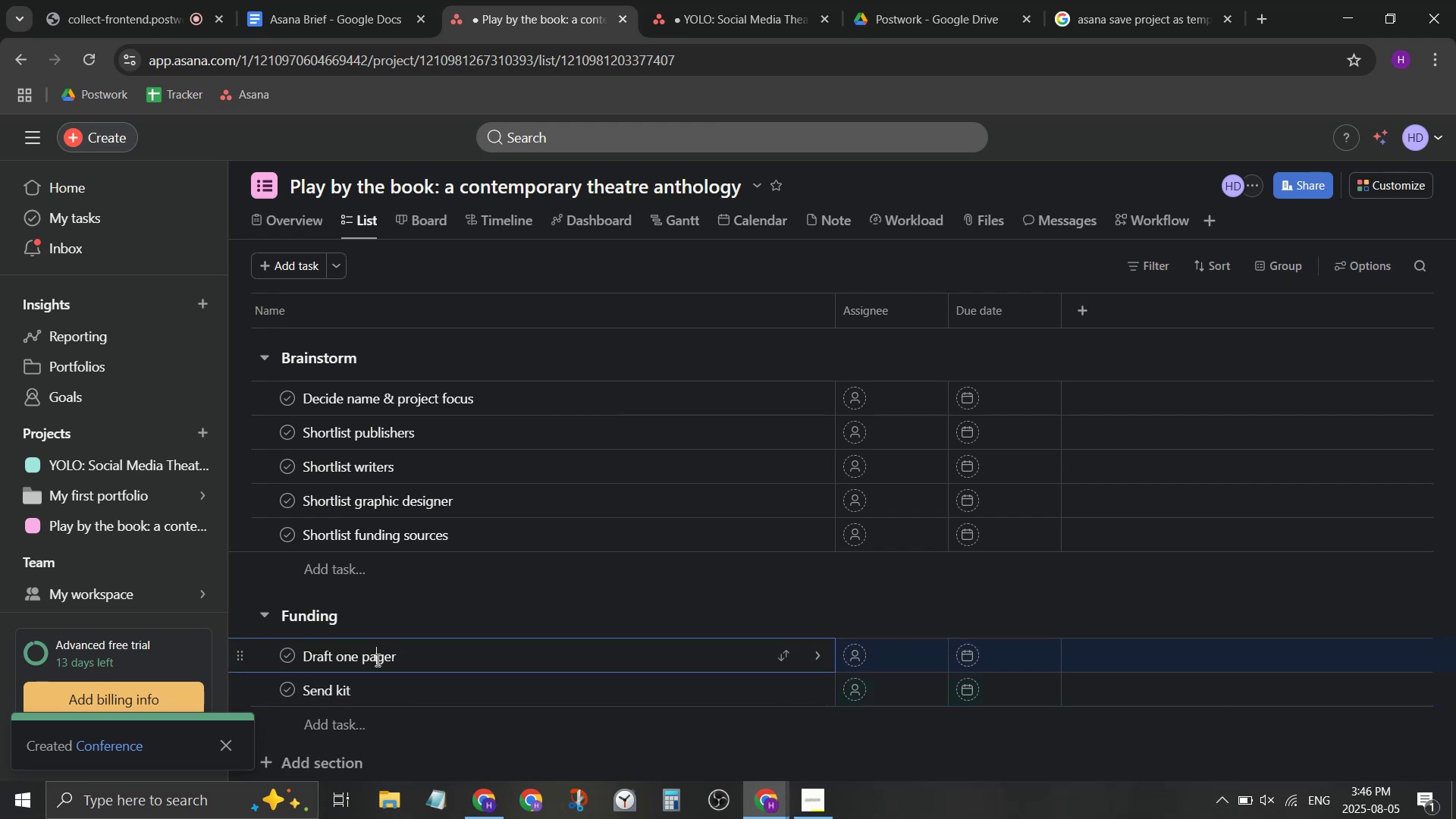 
key(Control+ControlLeft)
 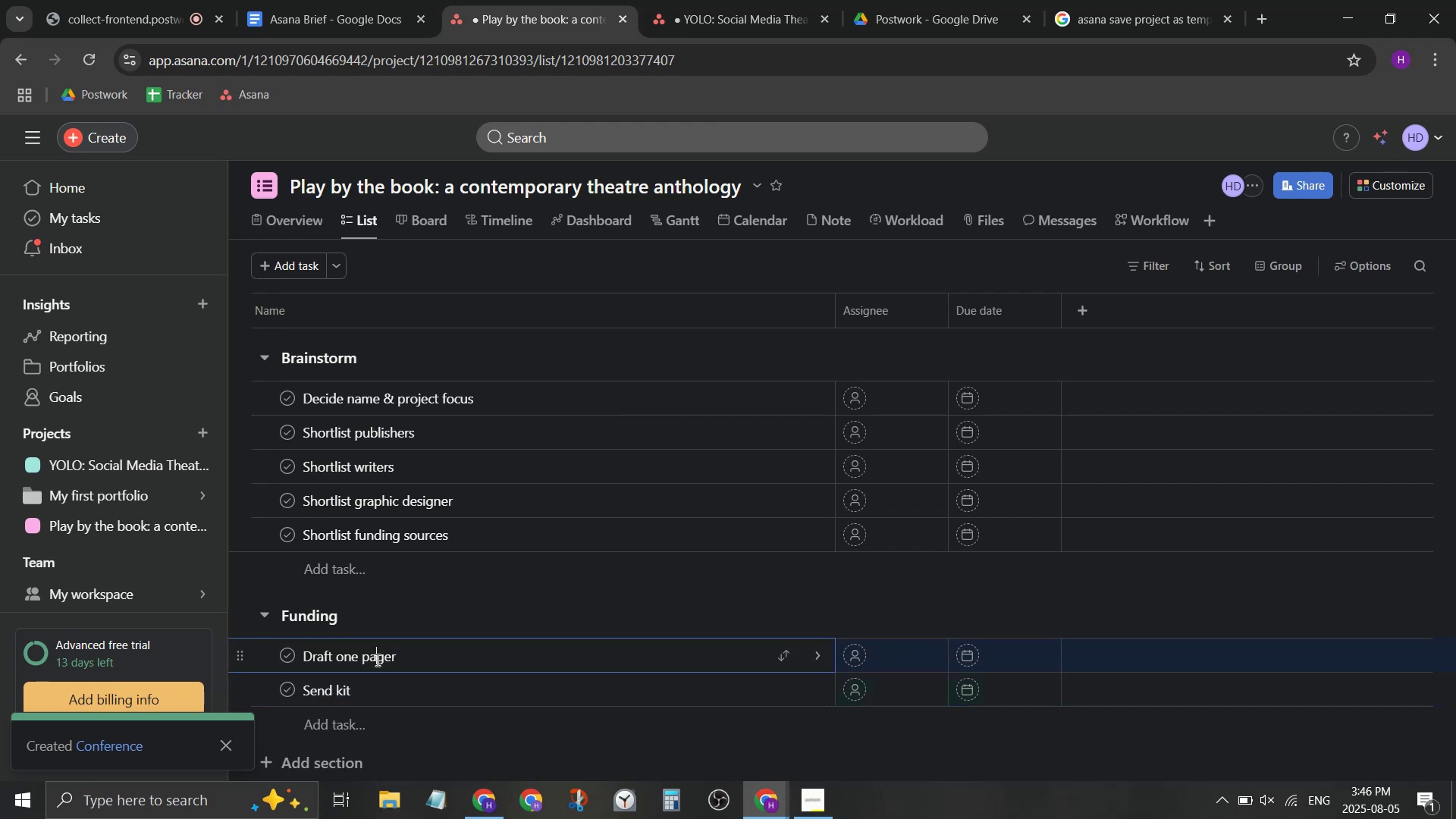 
key(Control+A)
 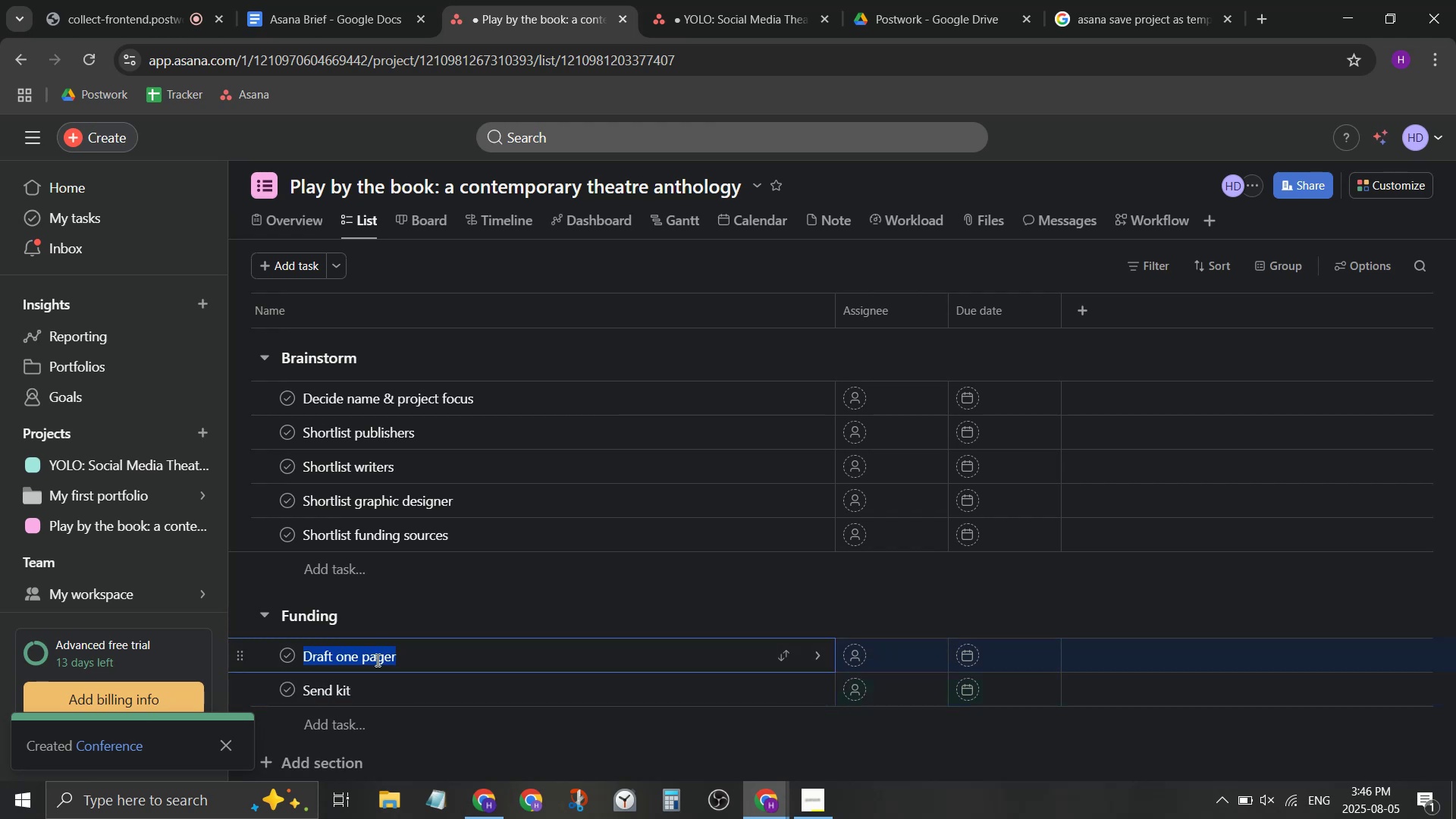 
type(Prepare )
 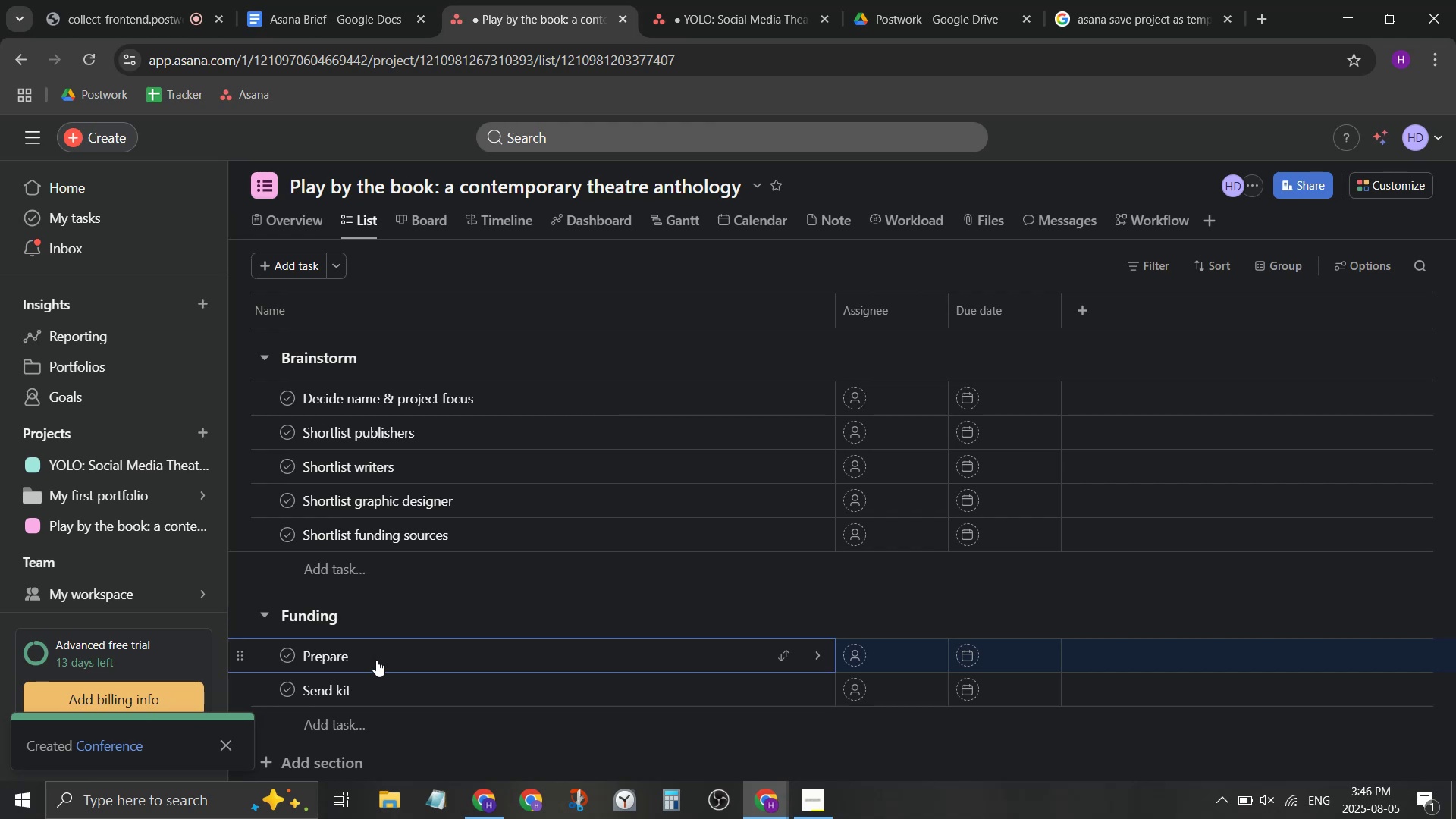 
type(EPK)
 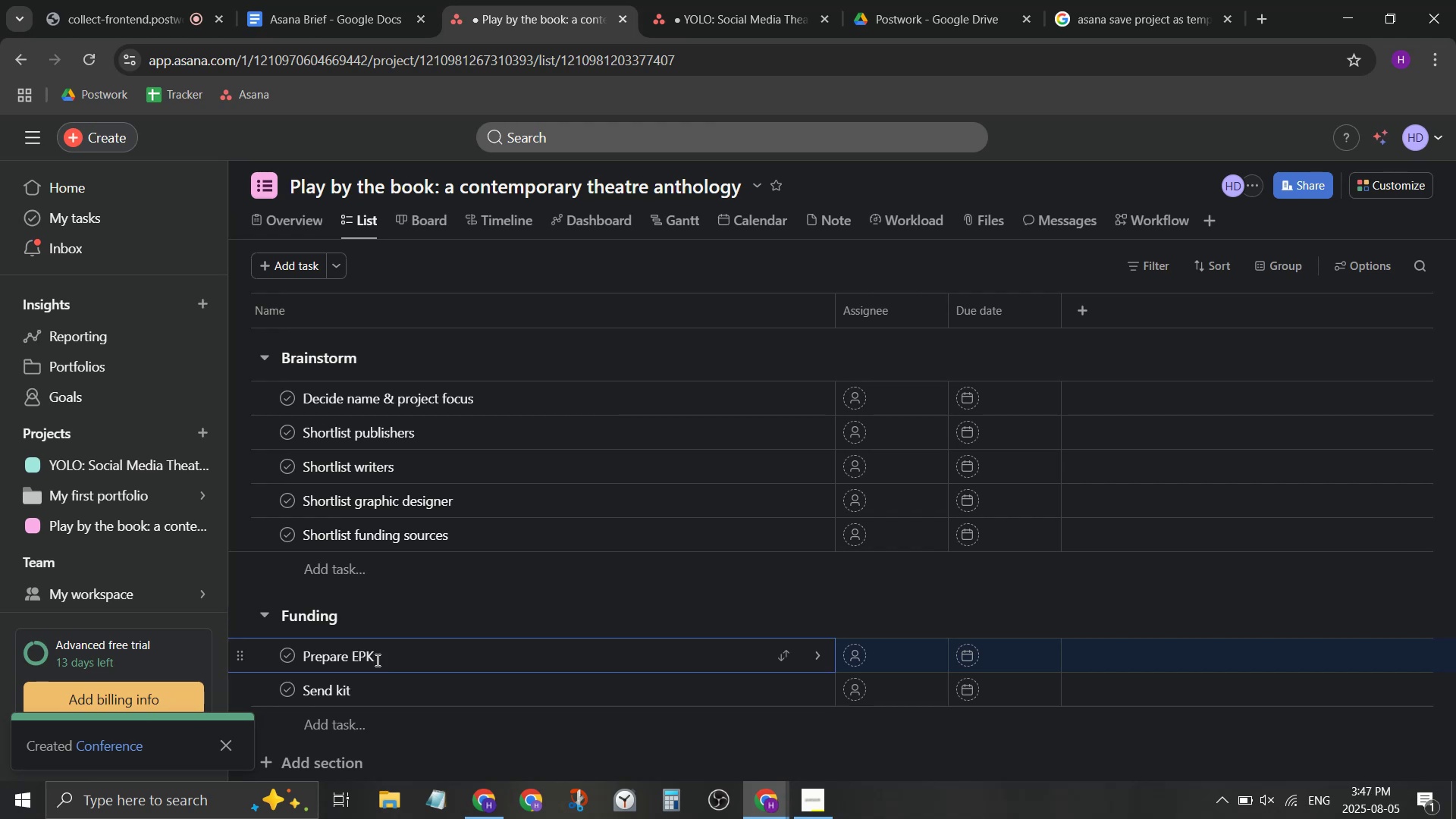 
key(Control+ControlLeft)
 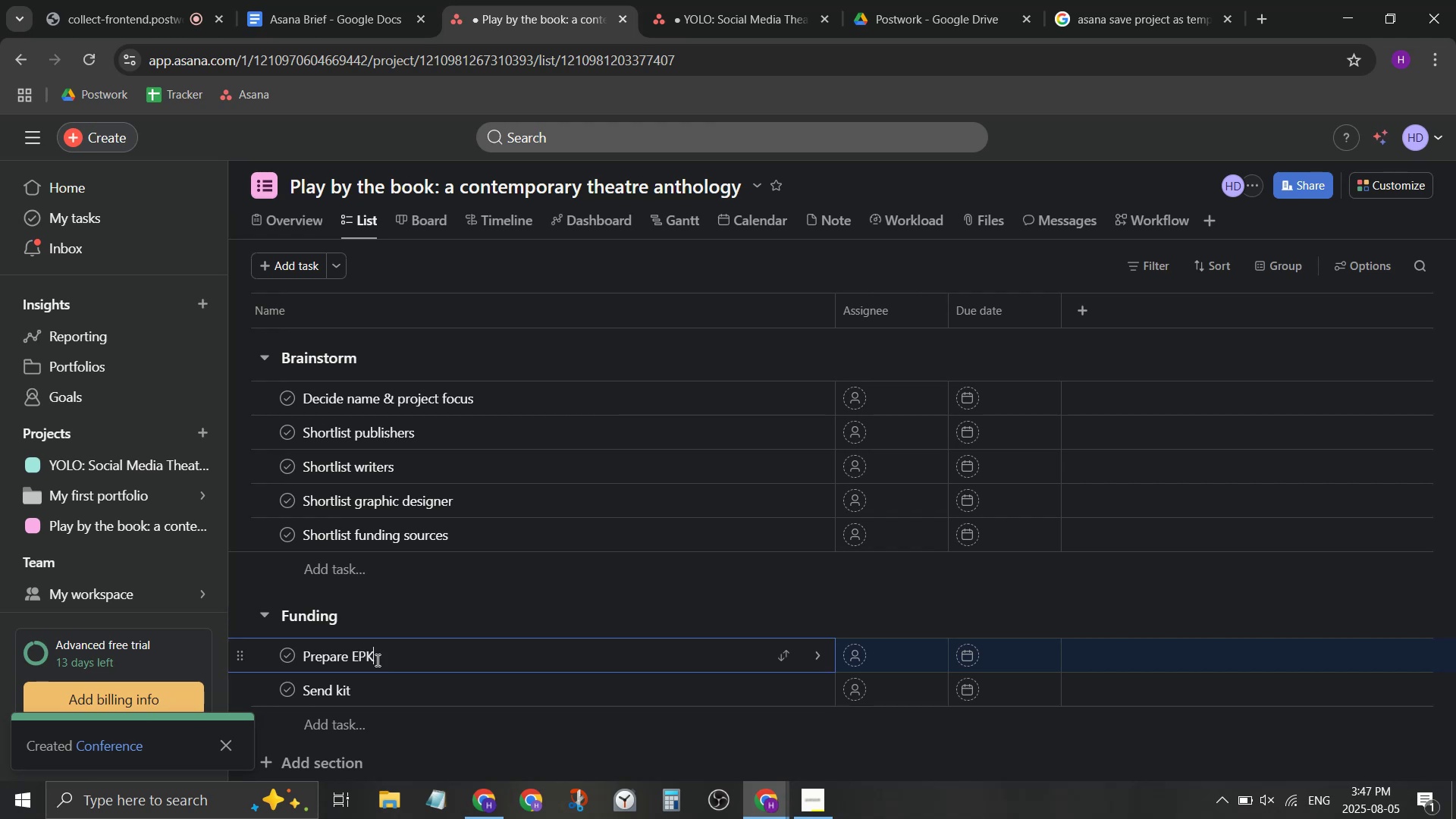 
key(Control+R)
 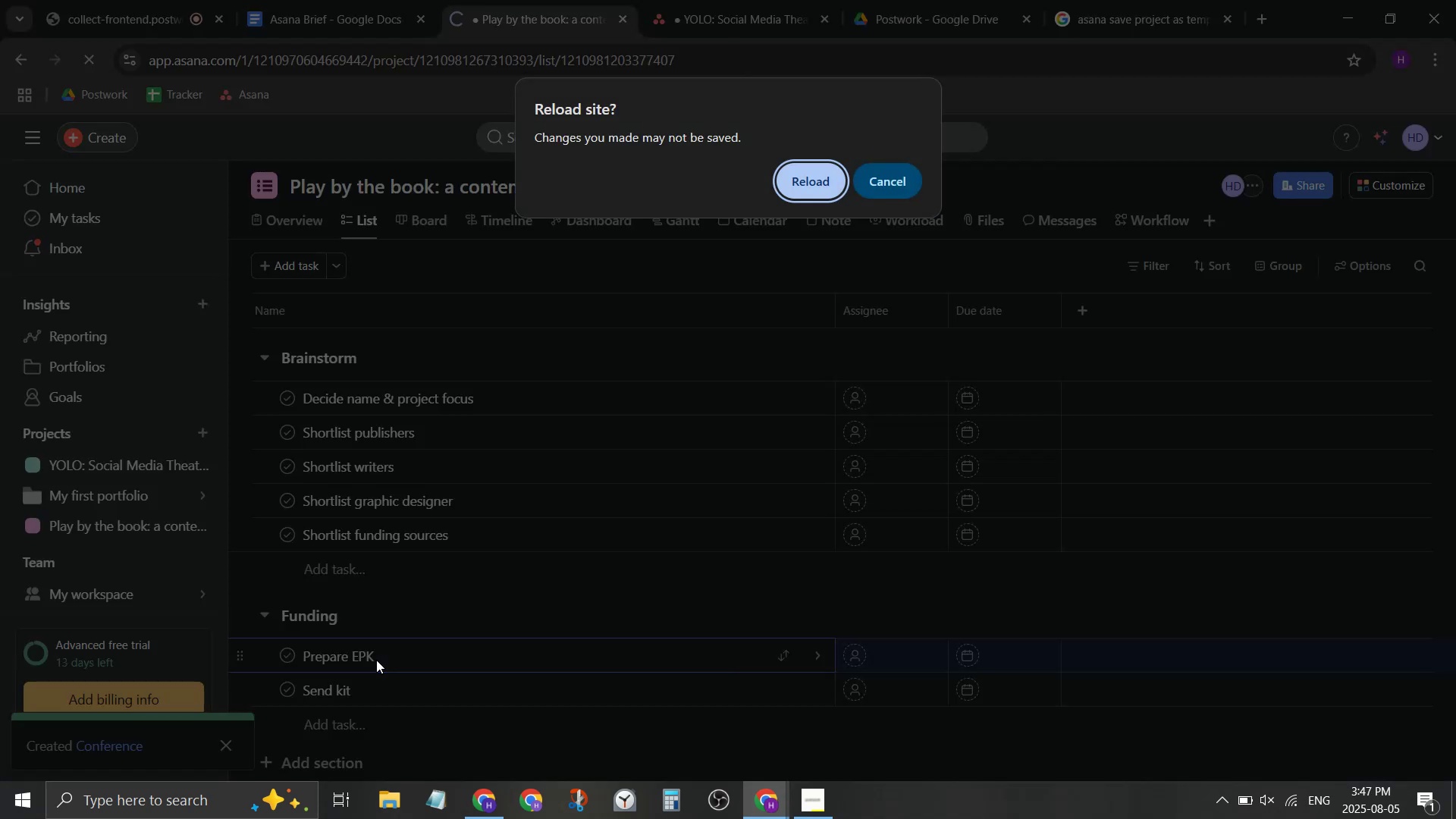 
key(Escape)
 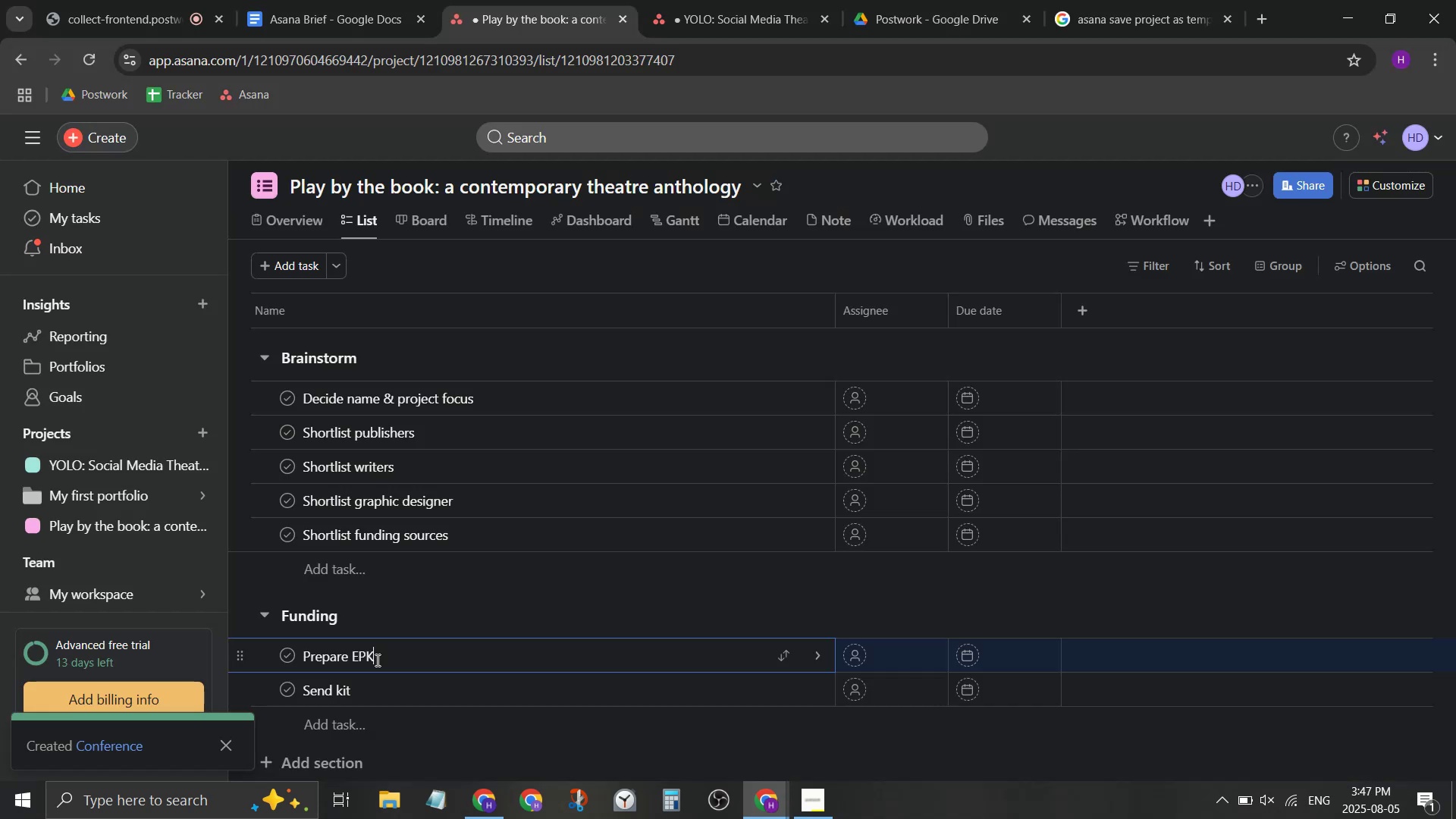 
key(Control+T)
 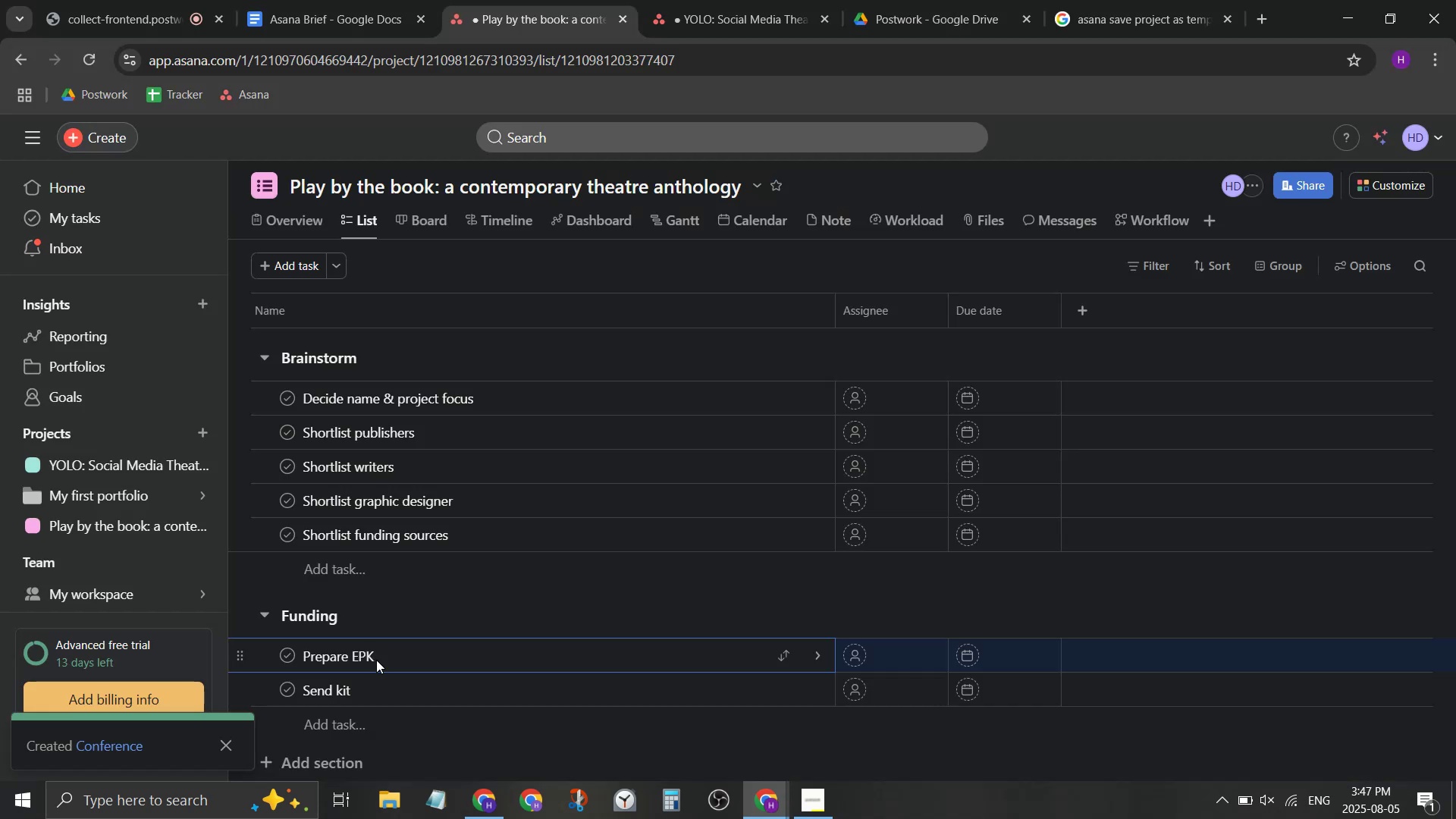 
type(epk)
 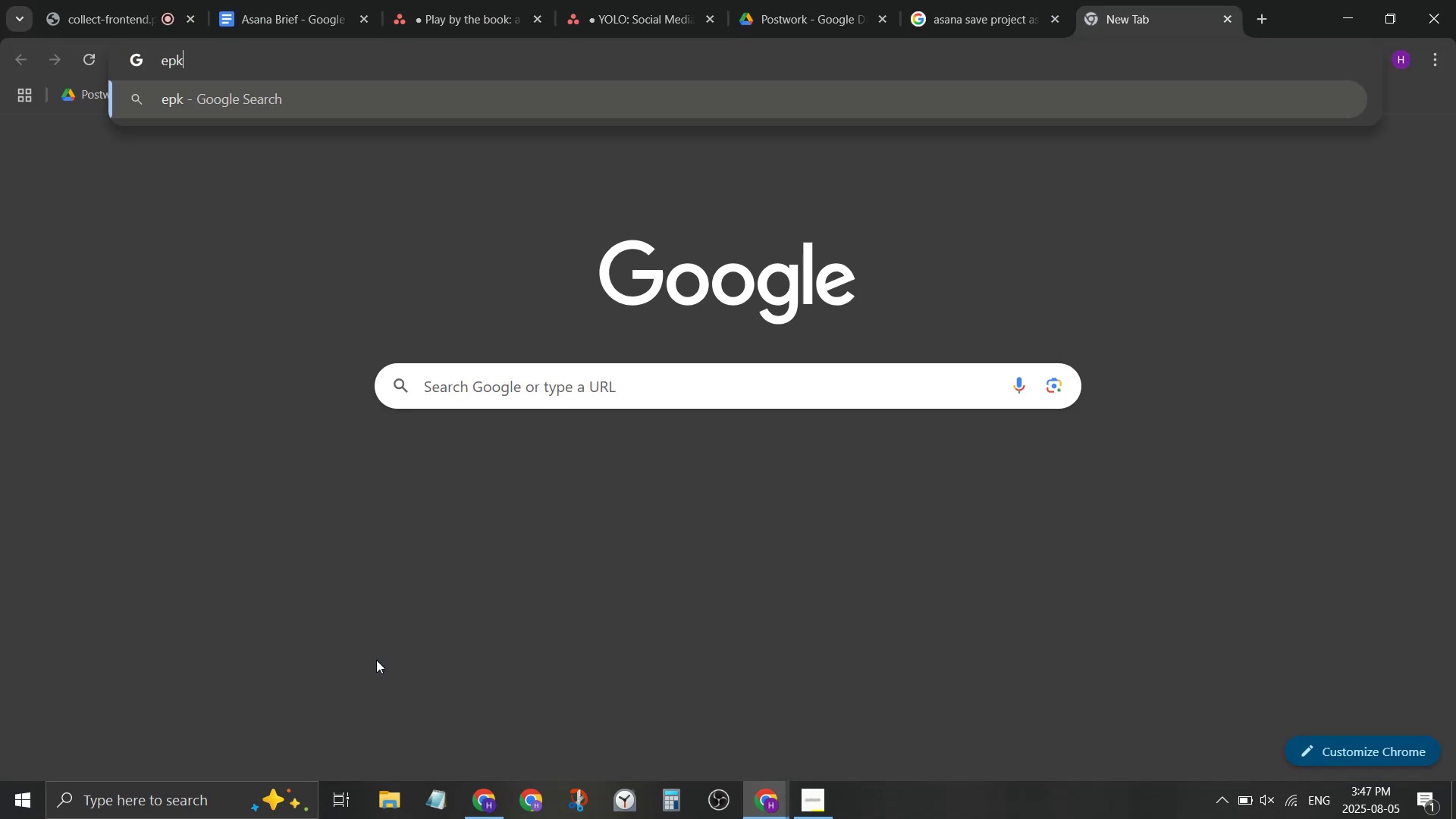 
key(Enter)
 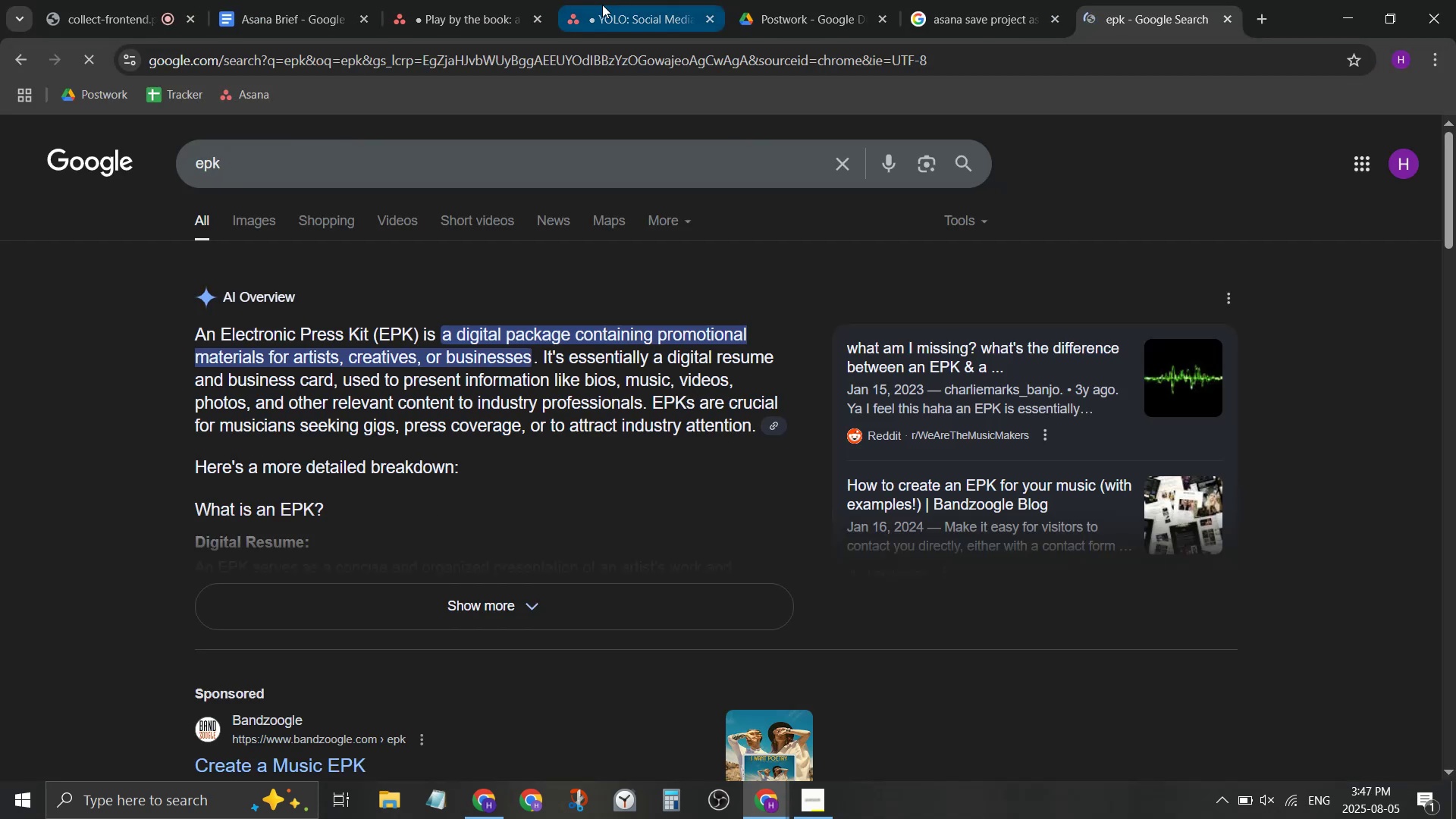 
mouse_move([485, 29])
 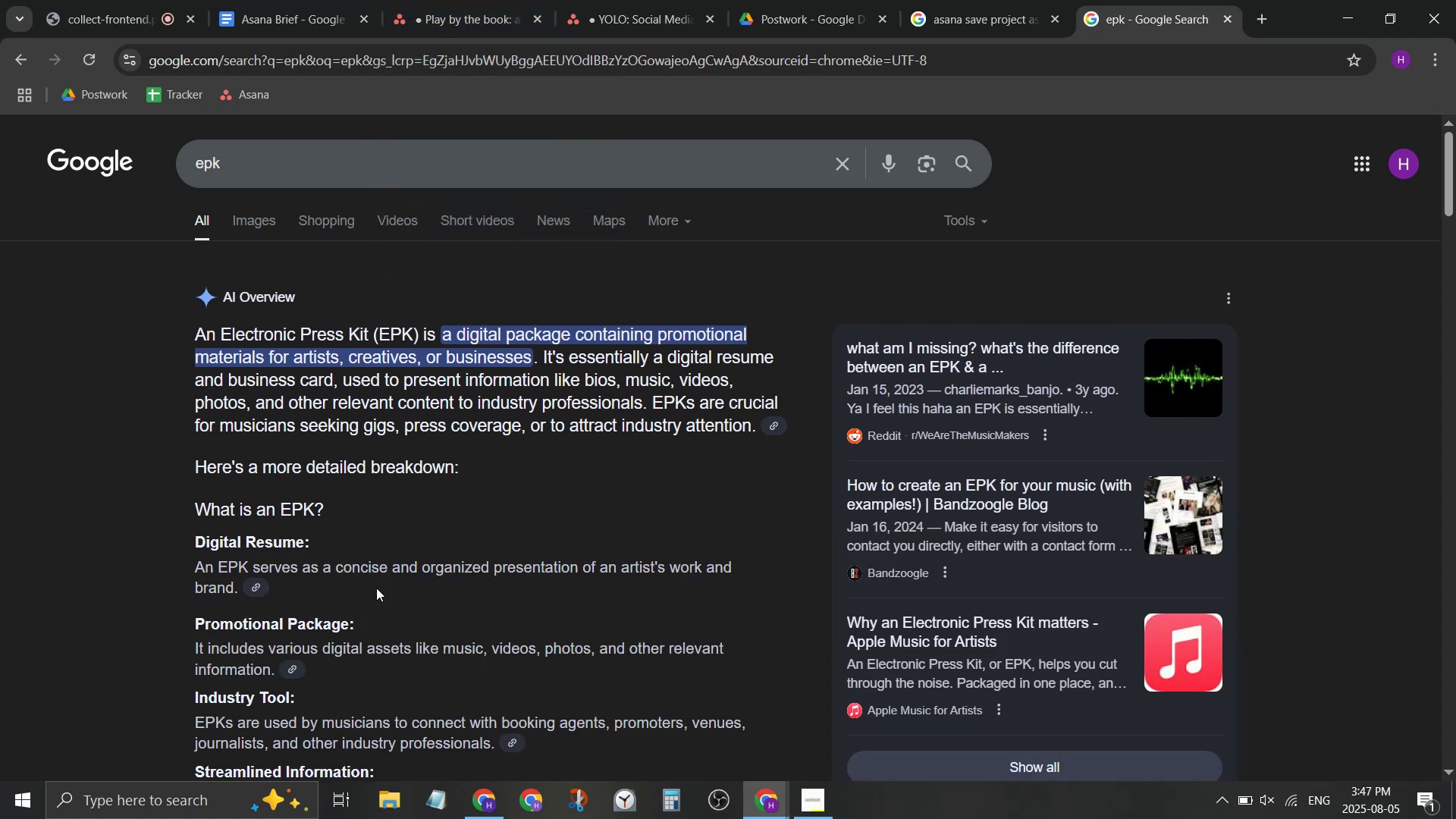 
scroll: coordinate [378, 532], scroll_direction: down, amount: 1.0
 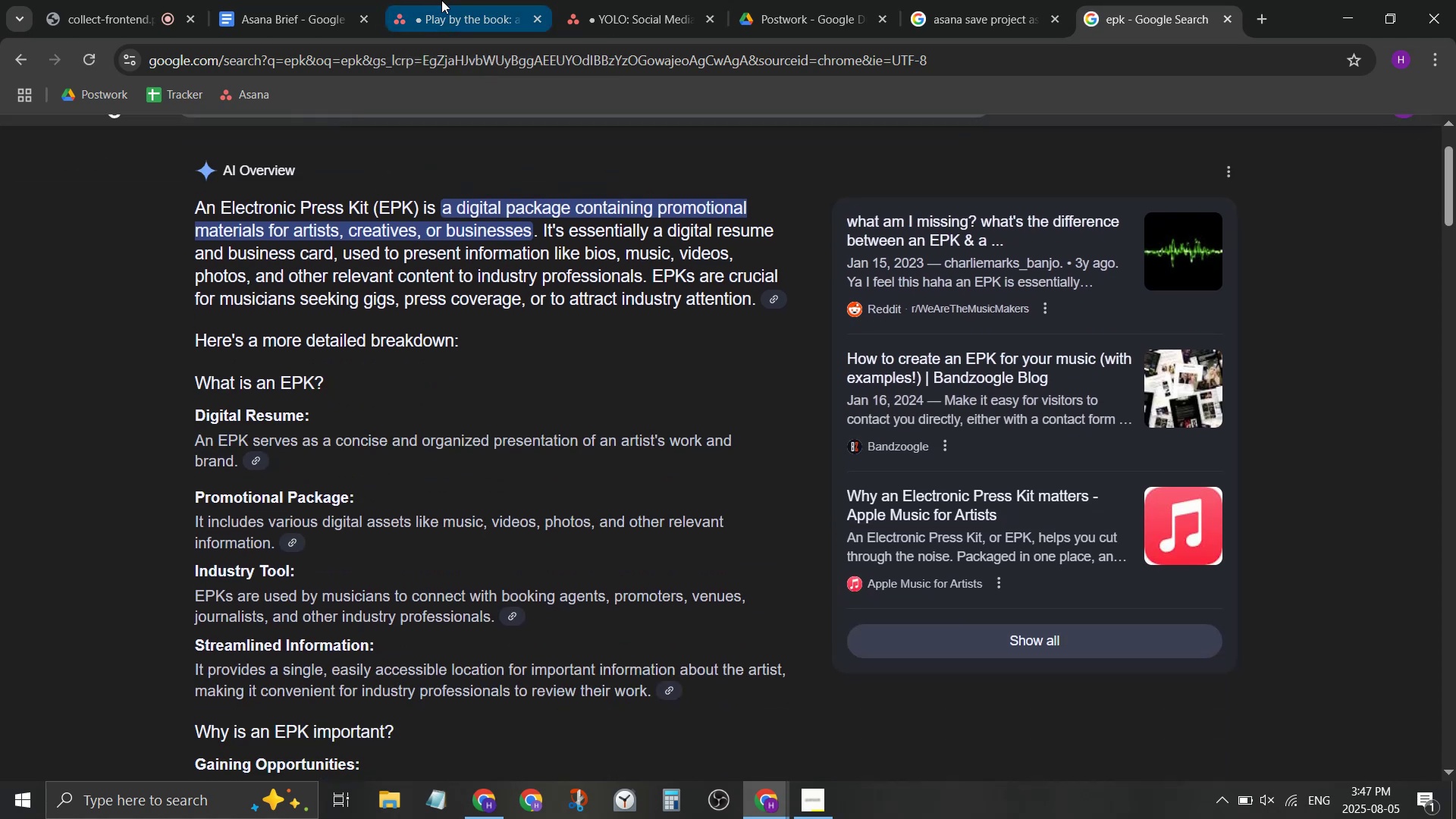 
left_click([441, 0])
 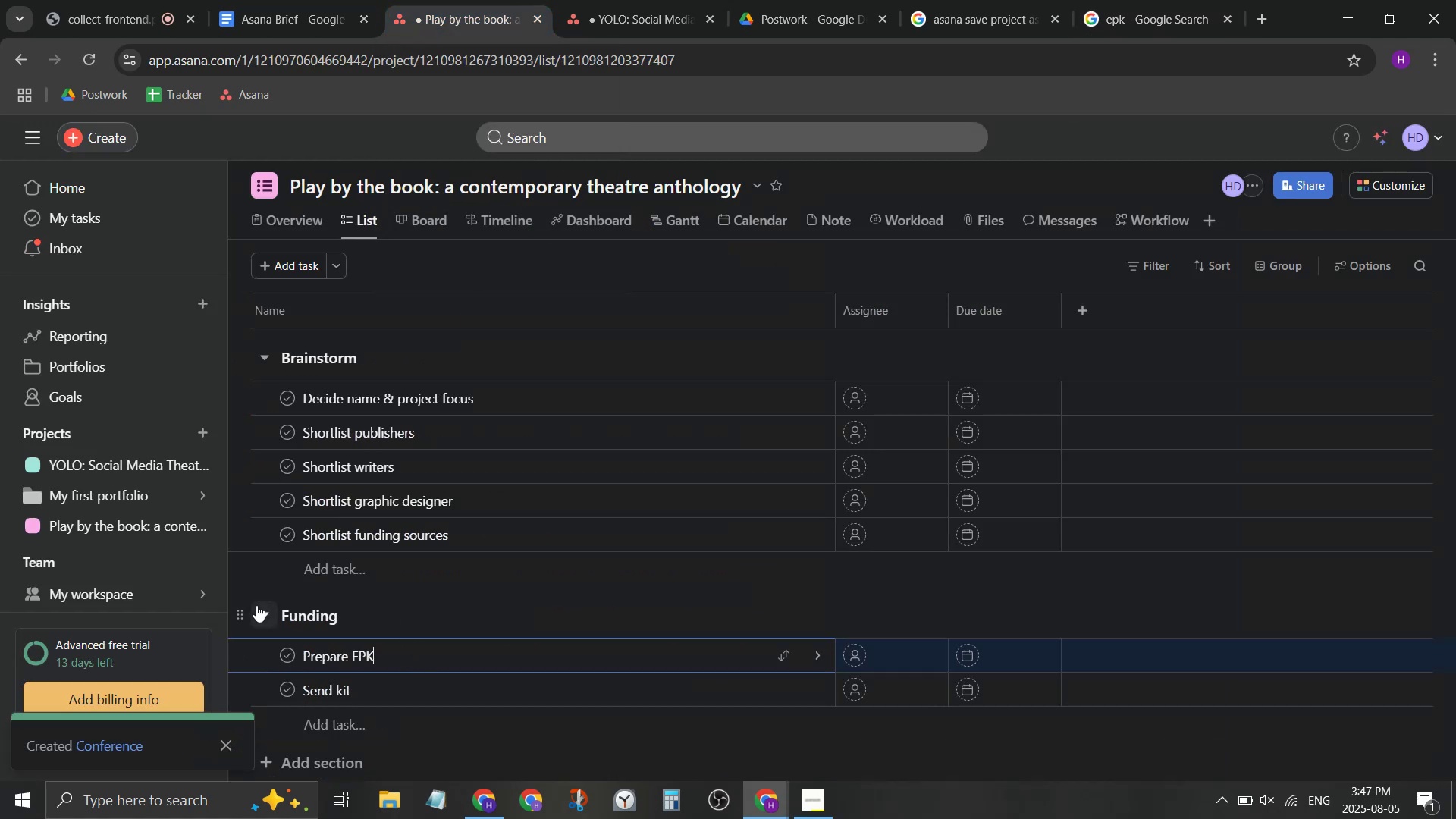 
left_click([257, 589])
 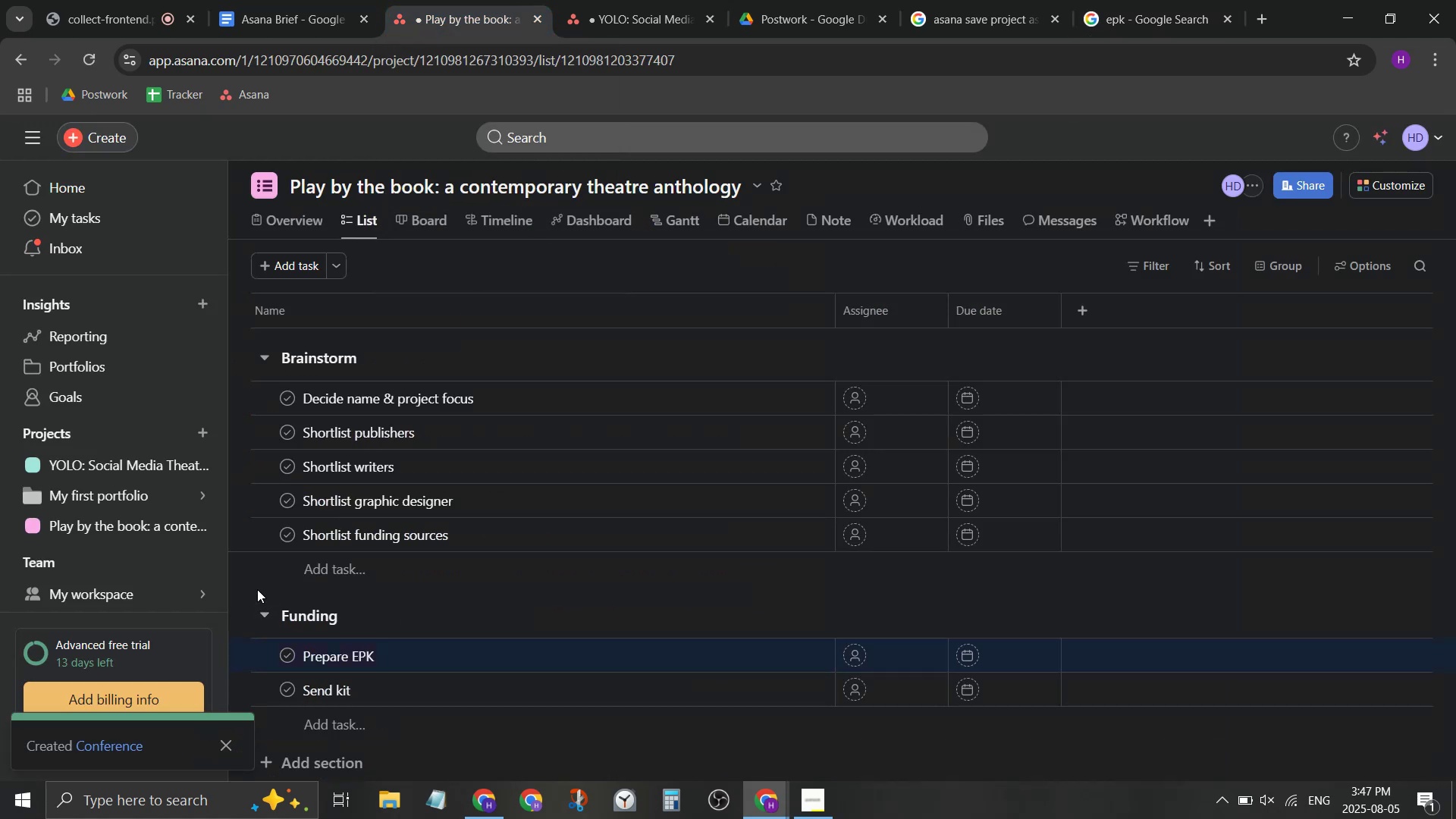 
scroll: coordinate [560, 651], scroll_direction: down, amount: 3.0
 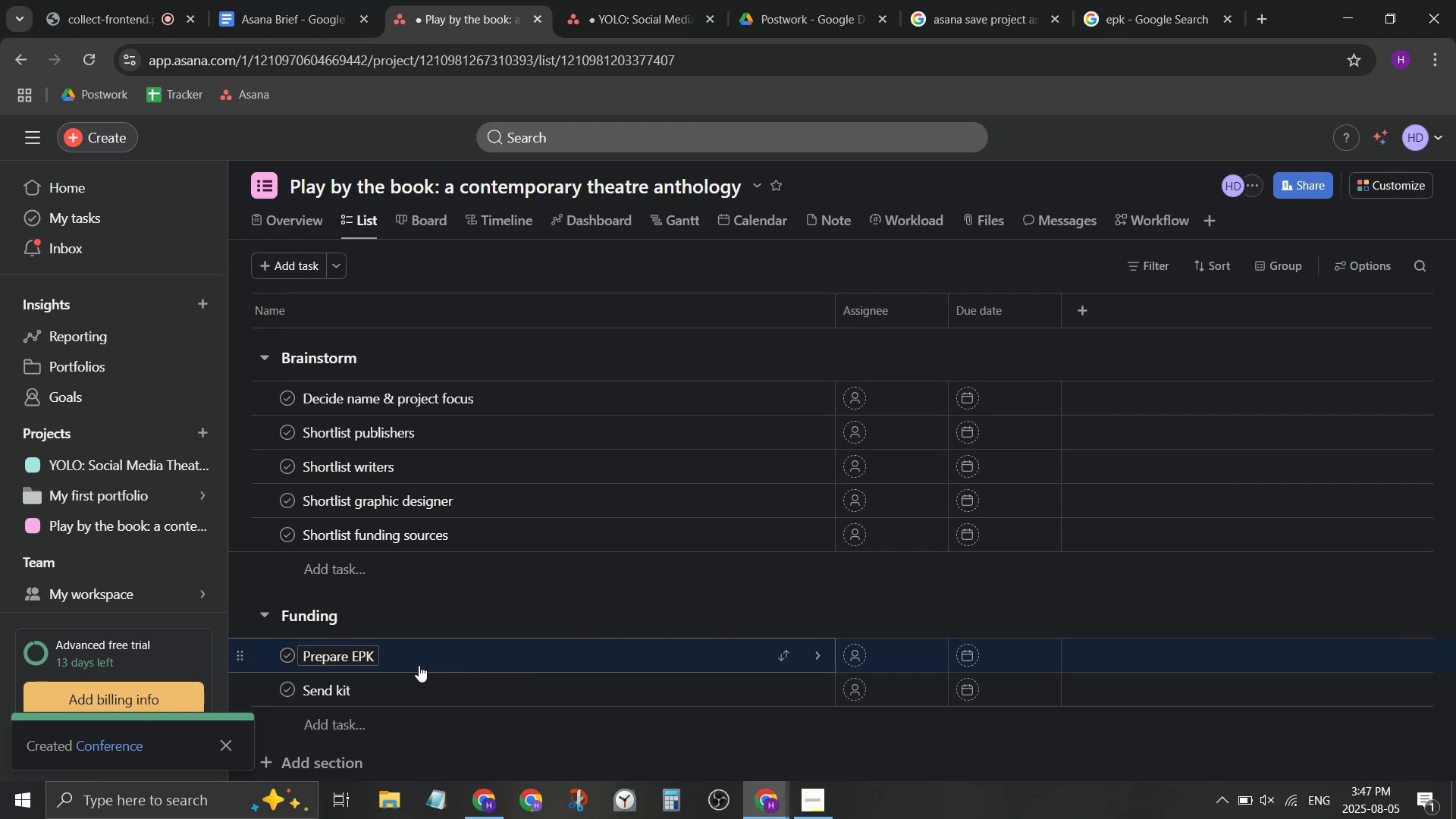 
wait(14.59)
 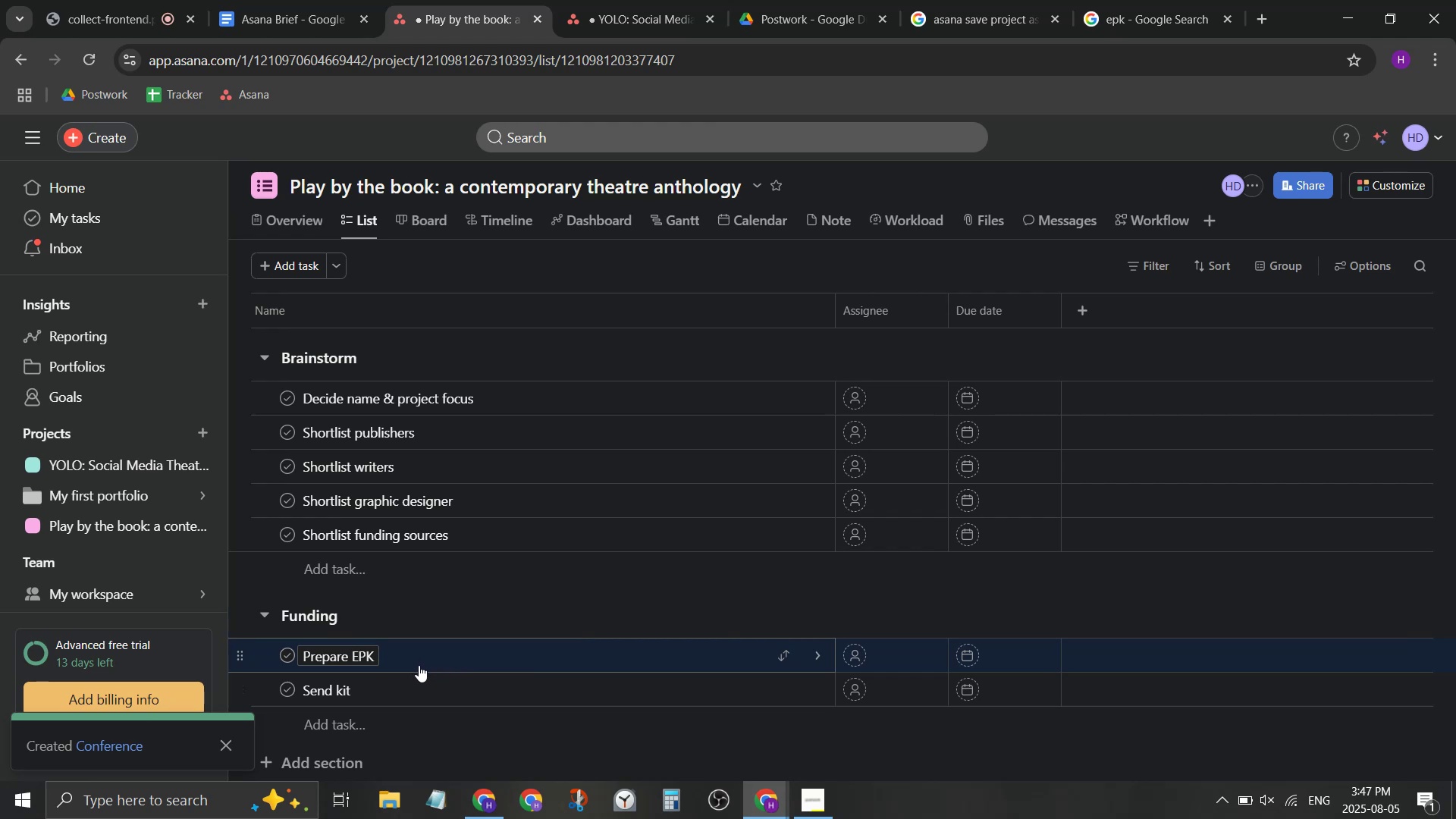 
left_click([348, 664])
 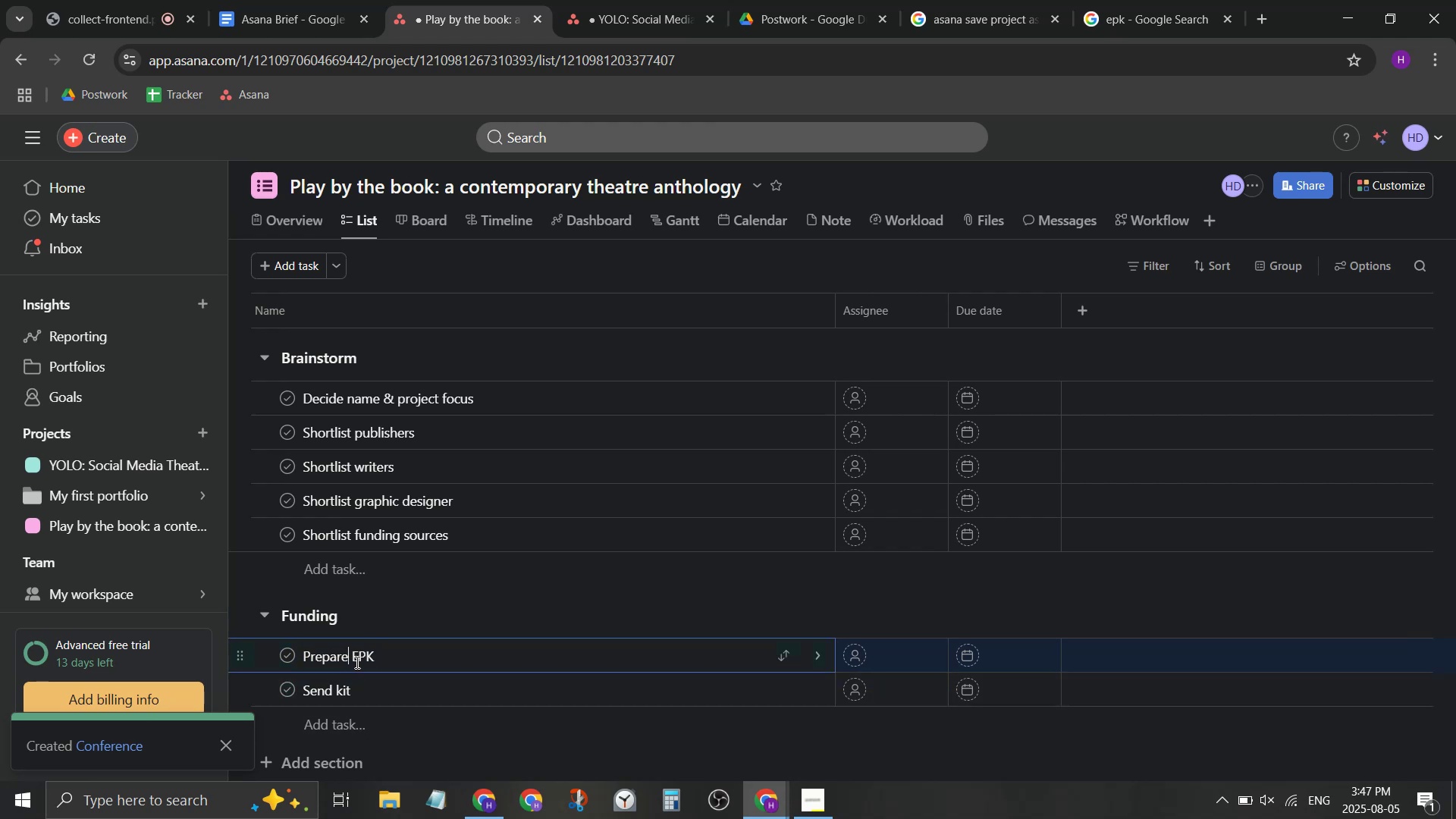 
left_click_drag(start_coordinate=[356, 662], to_coordinate=[410, 657])
 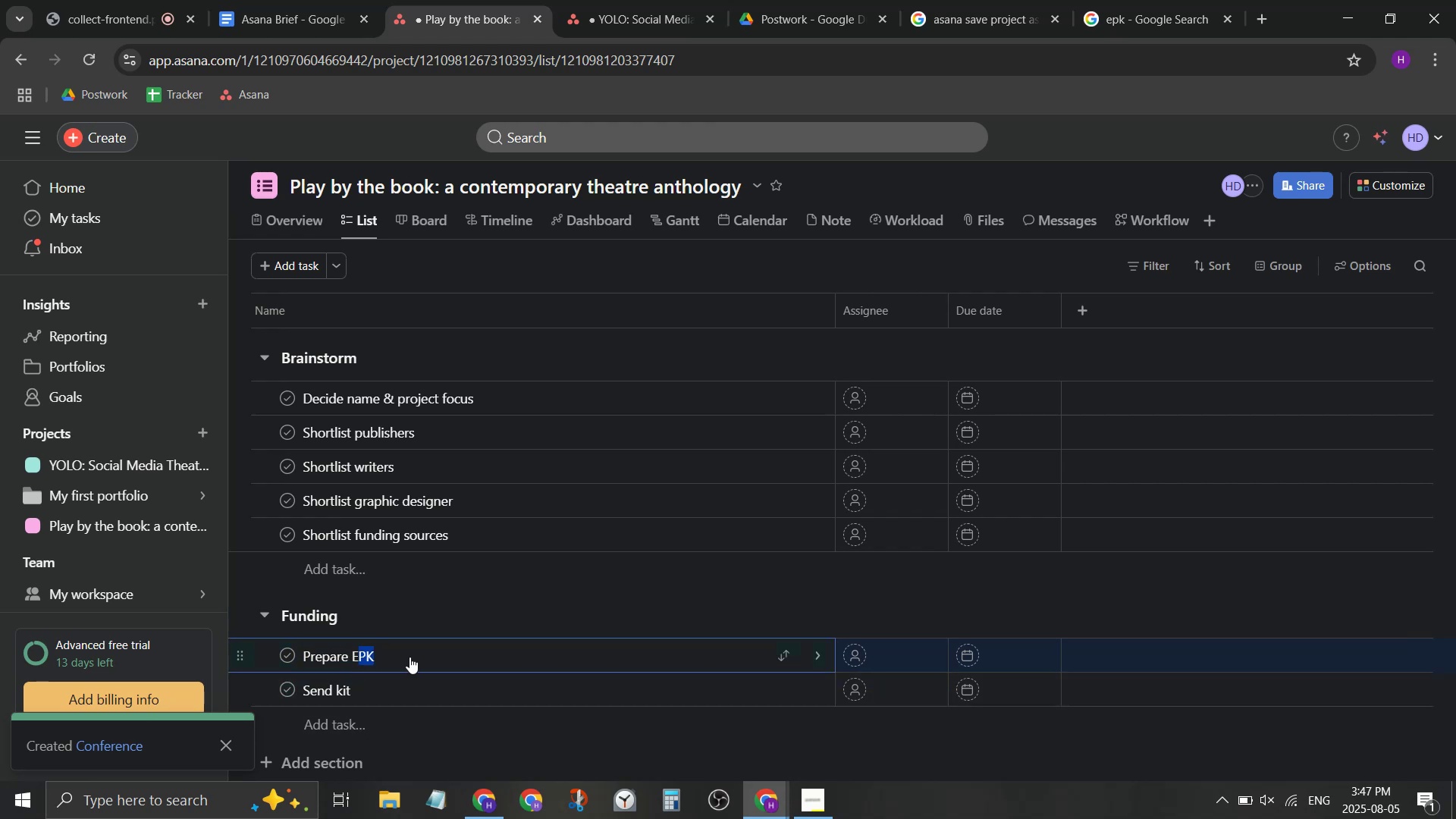 
key(Backspace)
key(Backspace)
type(one pager one pager to shortlit)
key(Backspace)
key(Backspace)
key(Backspace)
key(Backspace)
key(Backspace)
key(Backspace)
key(Backspace)
key(Backspace)
type(publisher shortlist)
 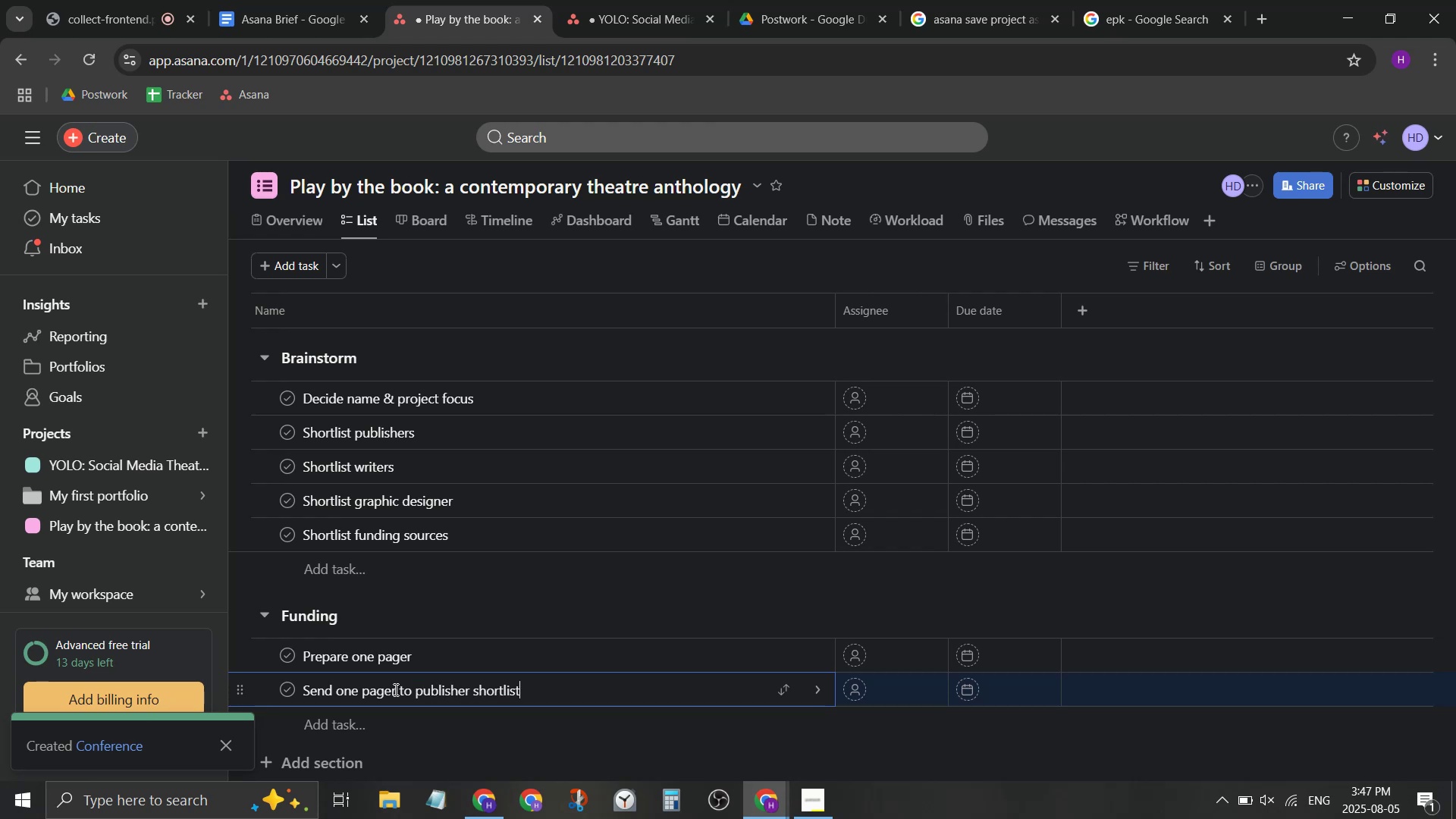 
left_click_drag(start_coordinate=[331, 695], to_coordinate=[371, 689])
 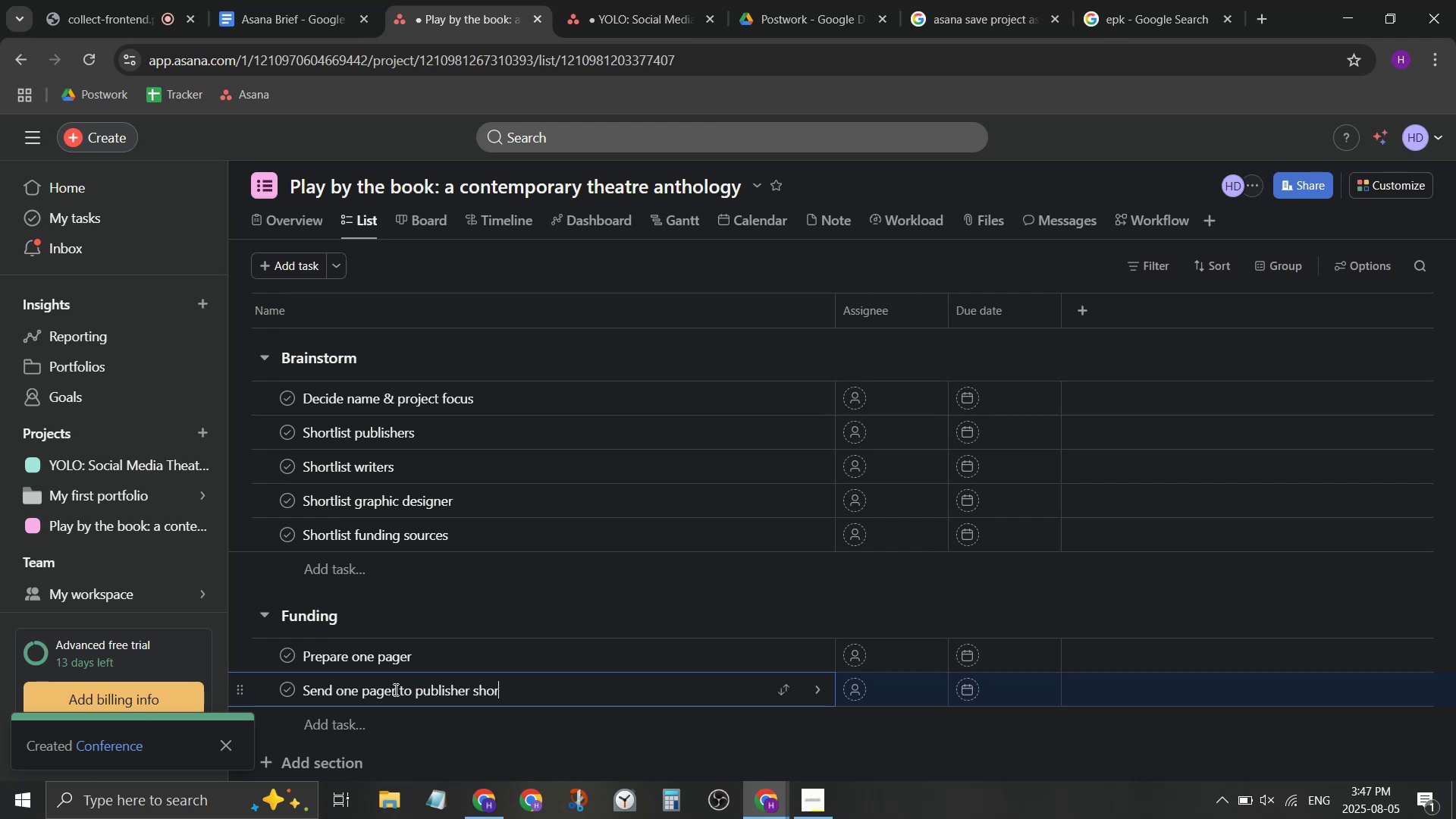 
scroll: coordinate [394, 642], scroll_direction: down, amount: 1.0
 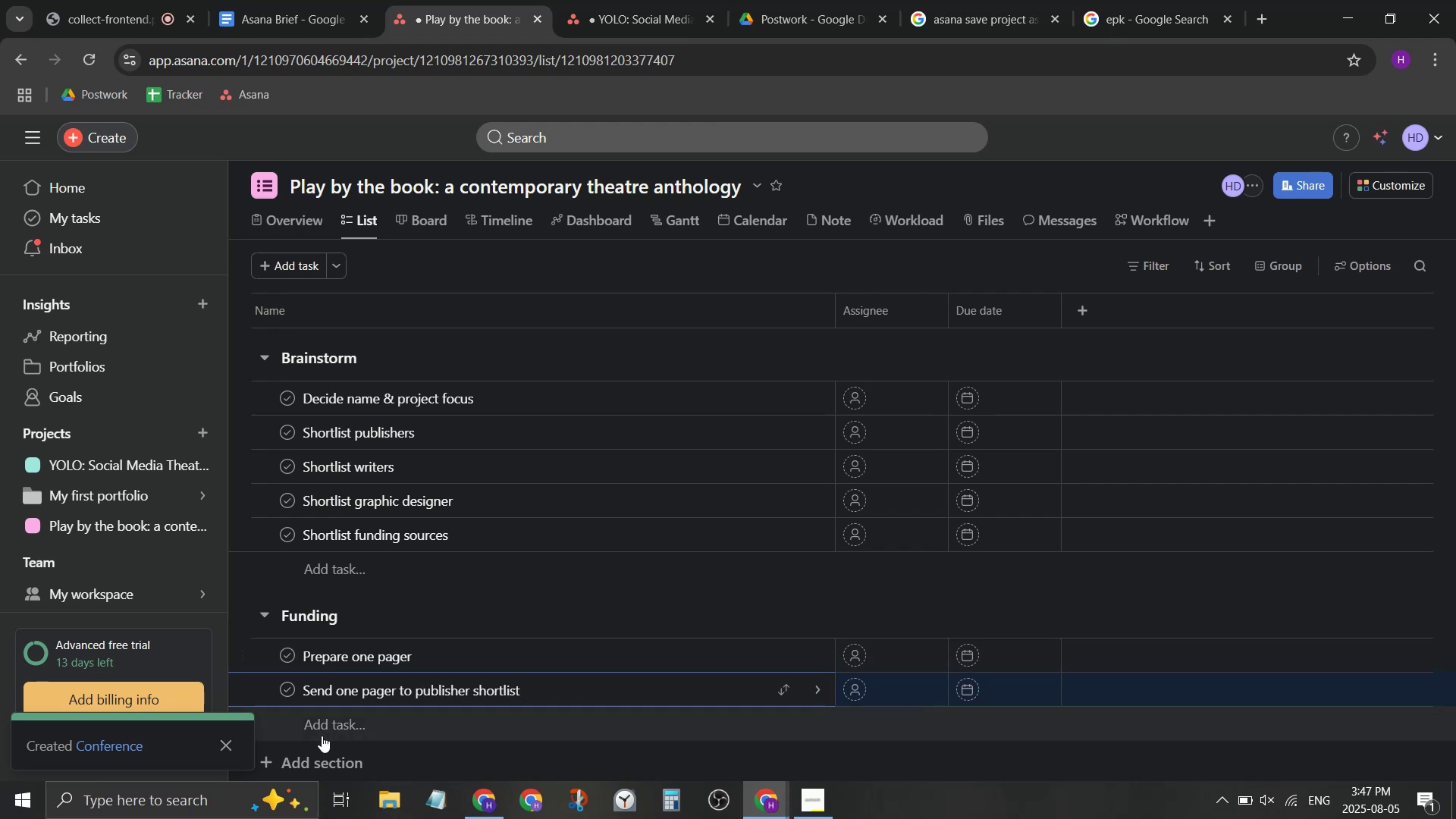 
left_click([328, 723])
 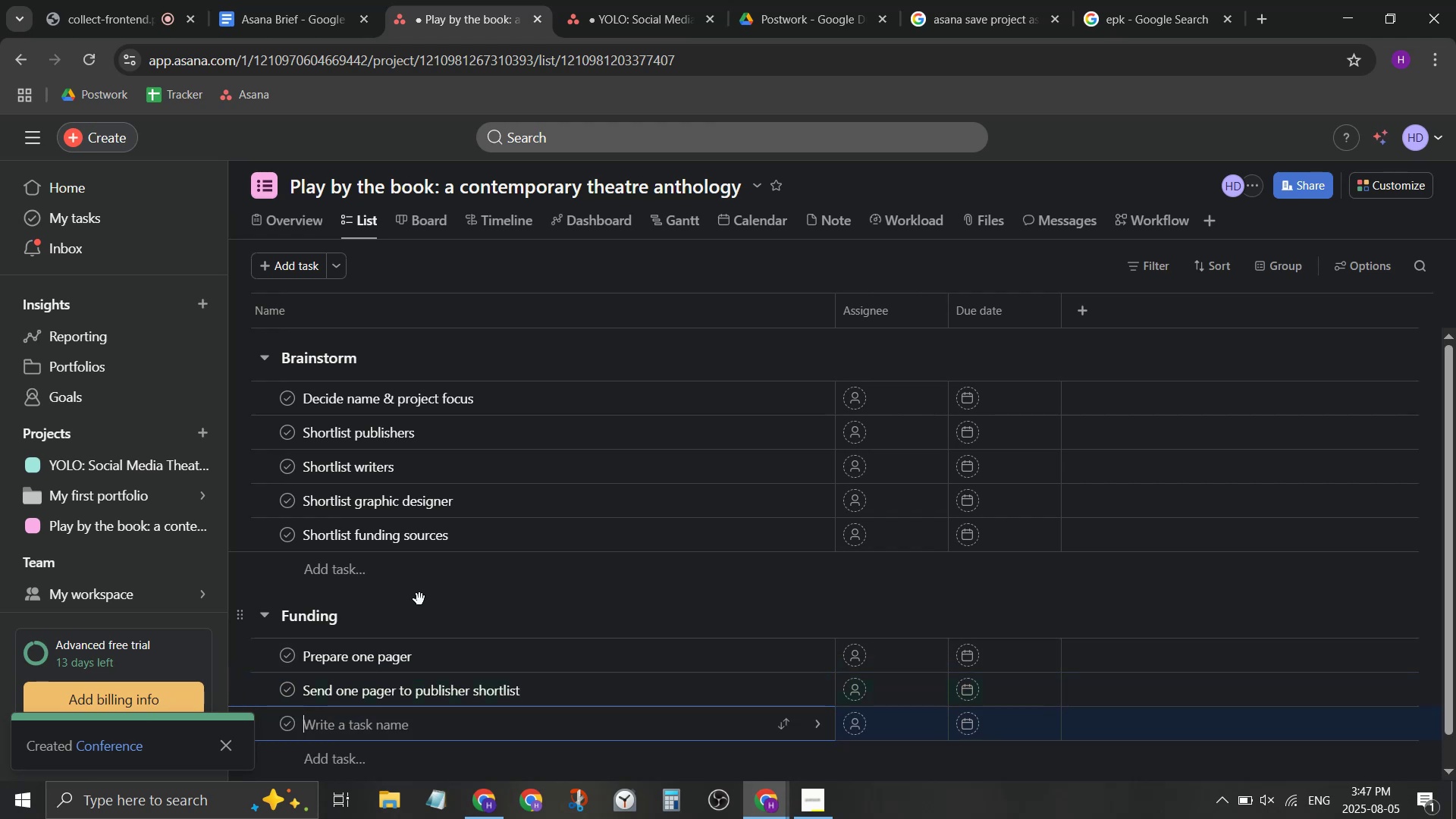 
scroll: coordinate [477, 584], scroll_direction: down, amount: 2.0
 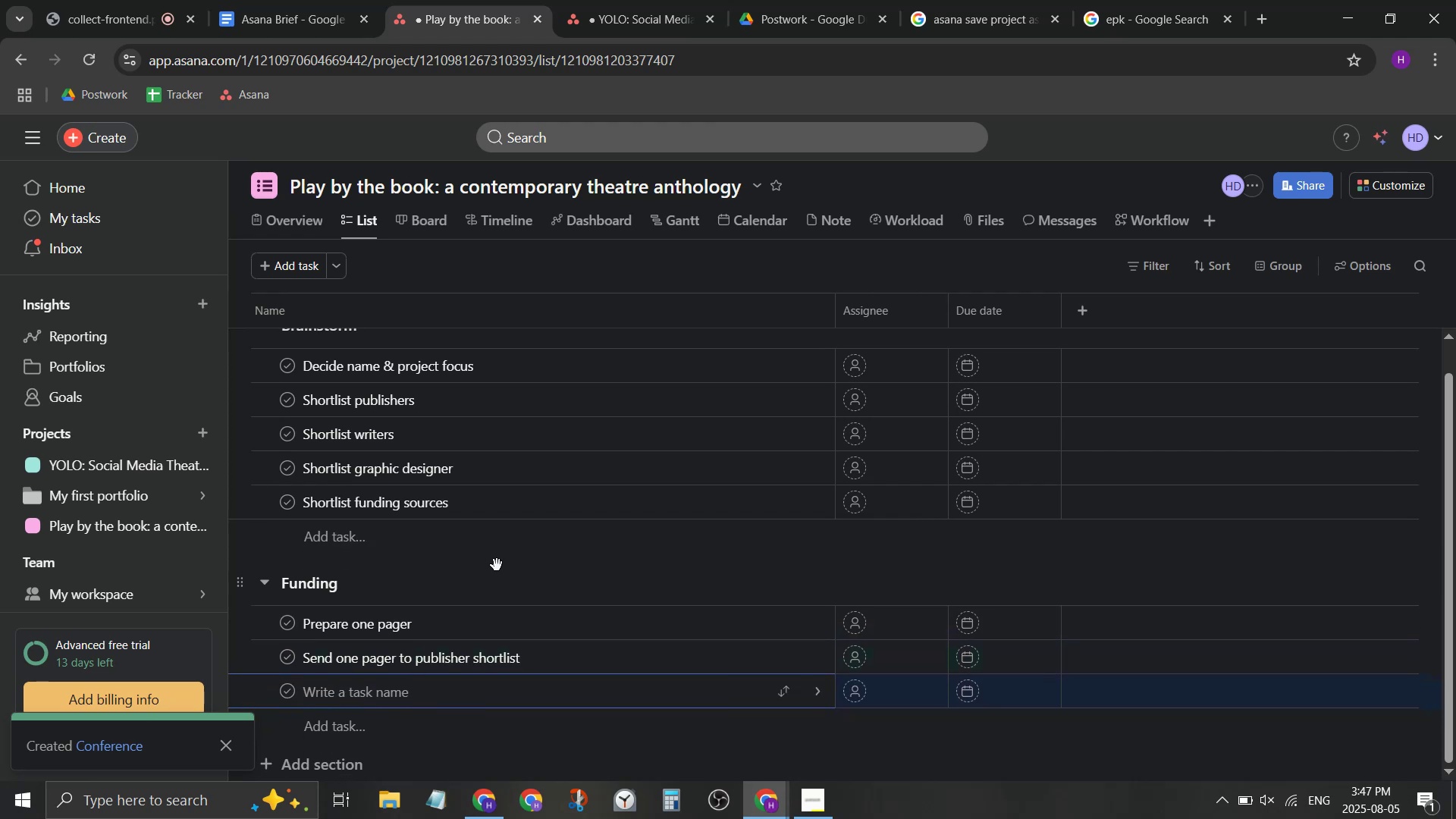 
type(confirm )
 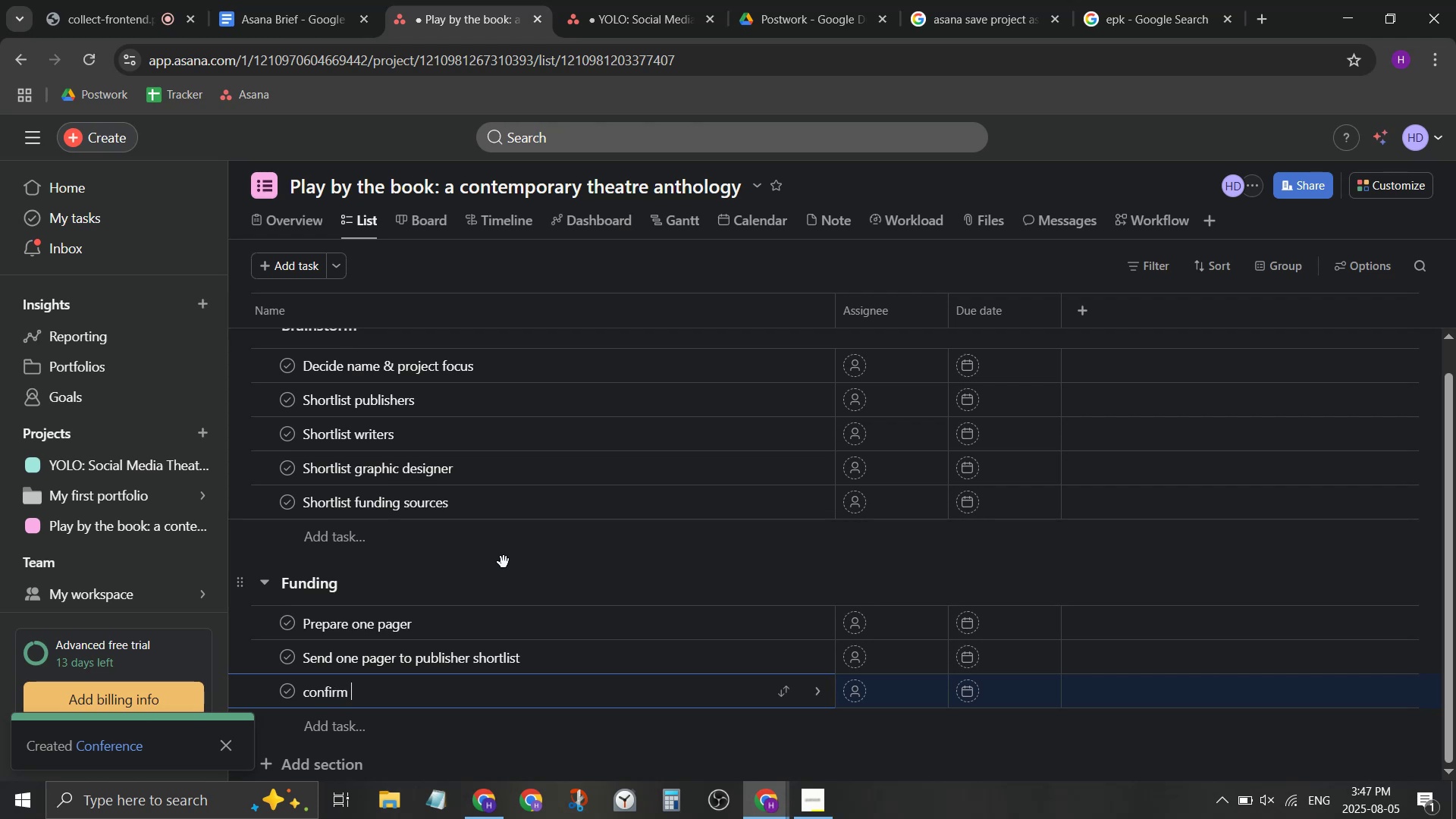 
wait(6.42)
 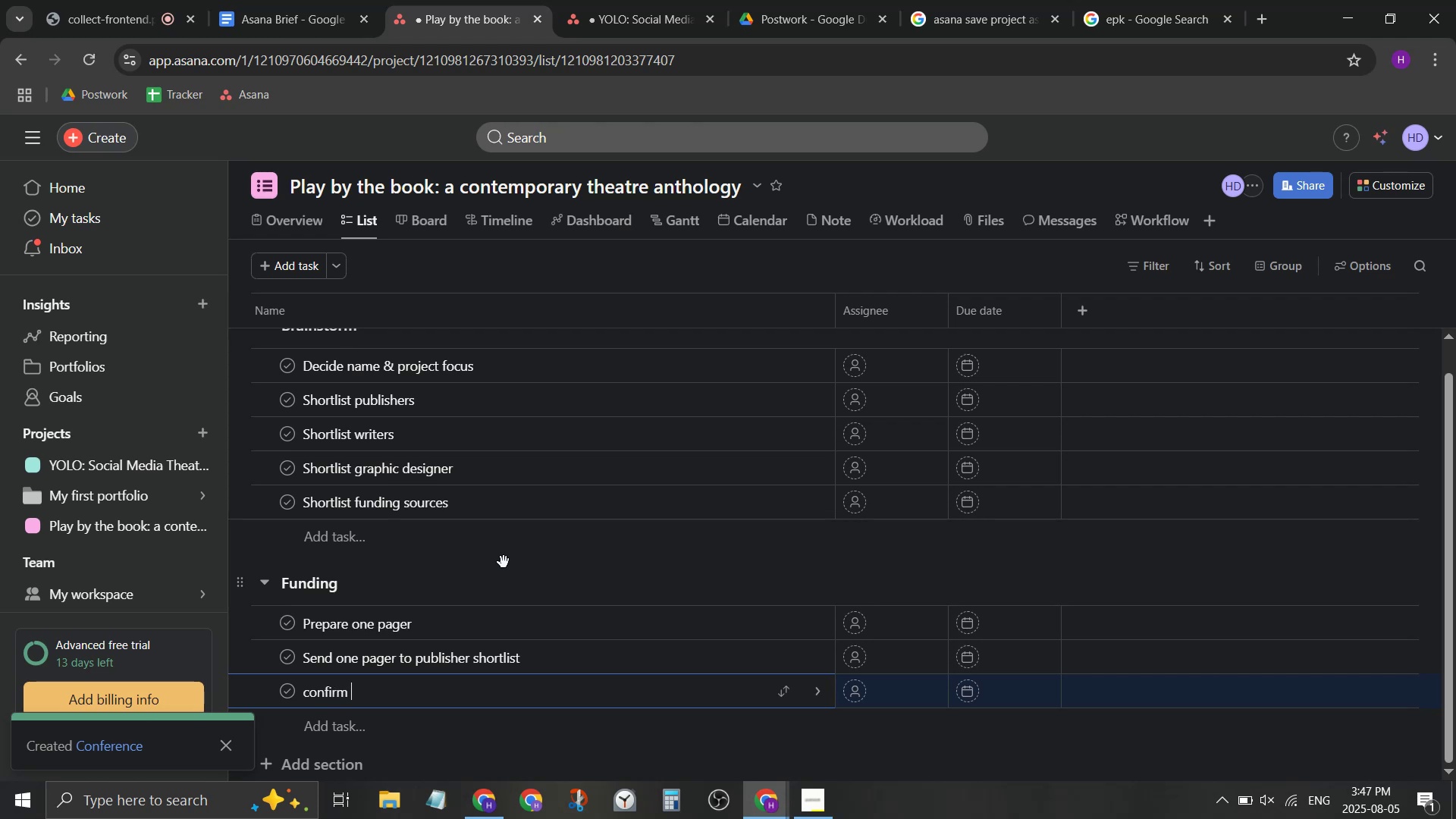 
type(short )
key(Backspace)
key(Backspace)
key(Backspace)
key(Backspace)
key(Backspace)
key(Backspace)
type(publicc)
key(Backspace)
key(Backspace)
type(he=)
key(Backspace)
key(Backspace)
key(Backspace)
type(sher)
 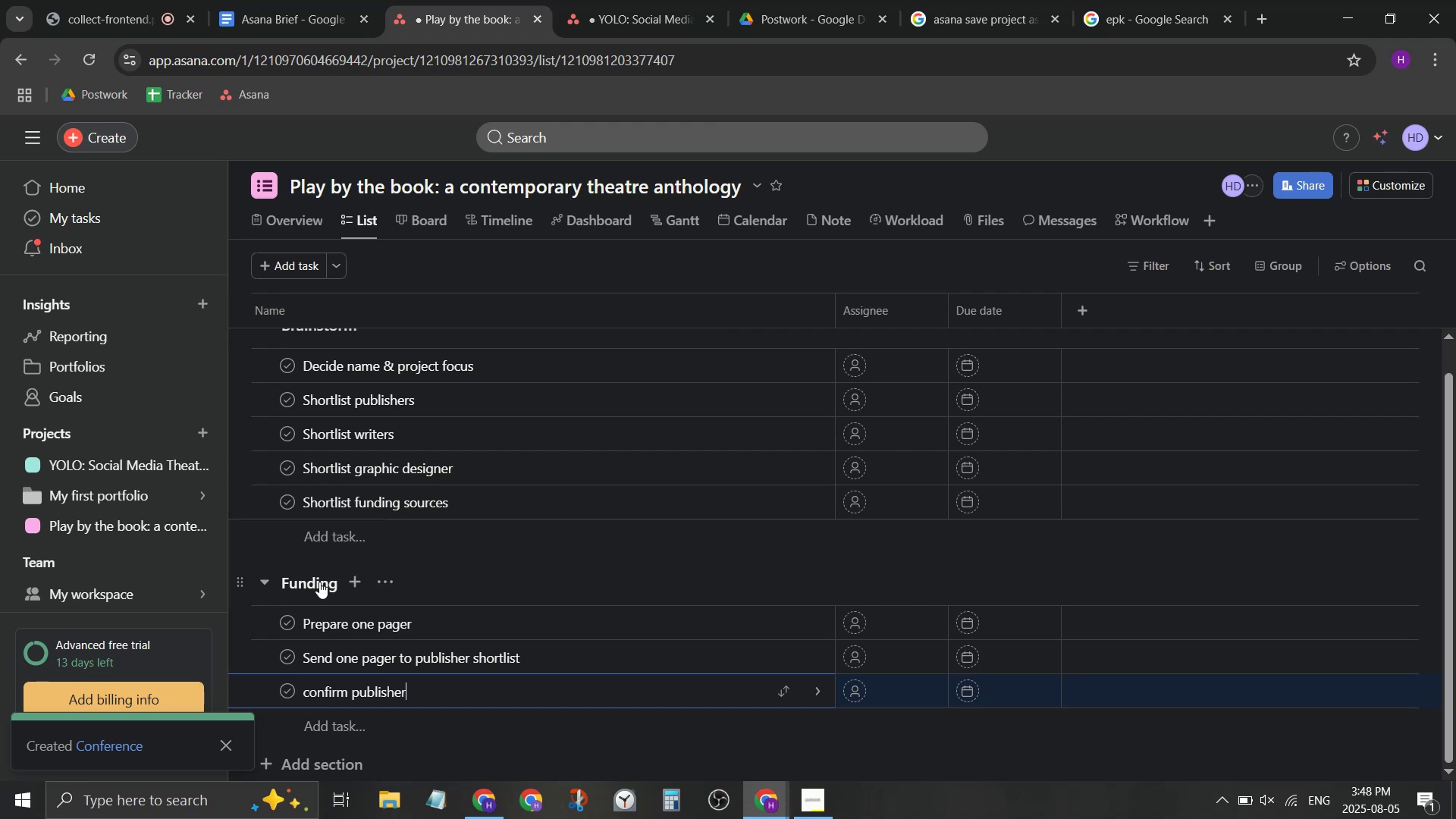 
left_click([296, 585])
 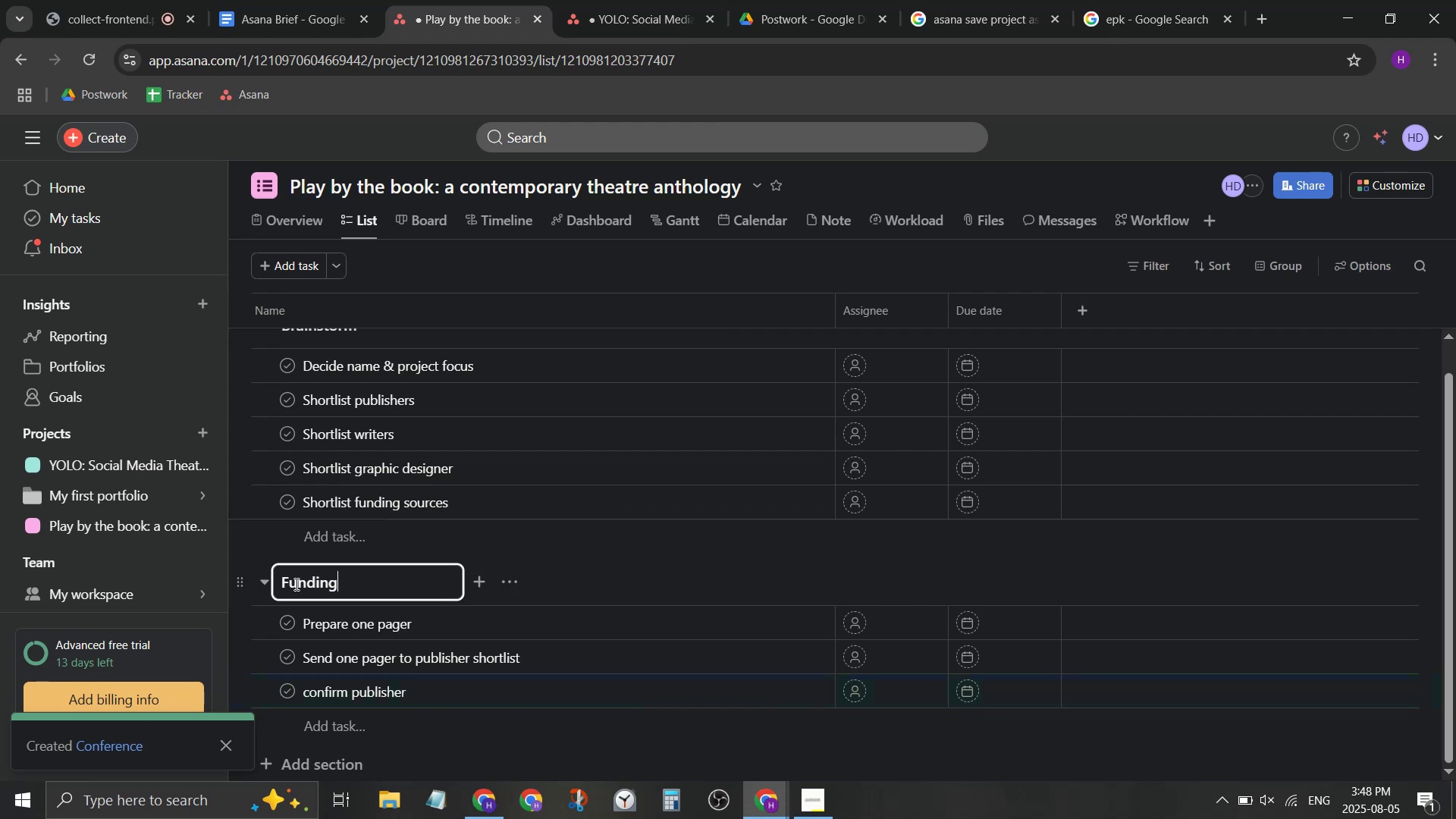 
left_click_drag(start_coordinate=[390, 577], to_coordinate=[193, 588])
 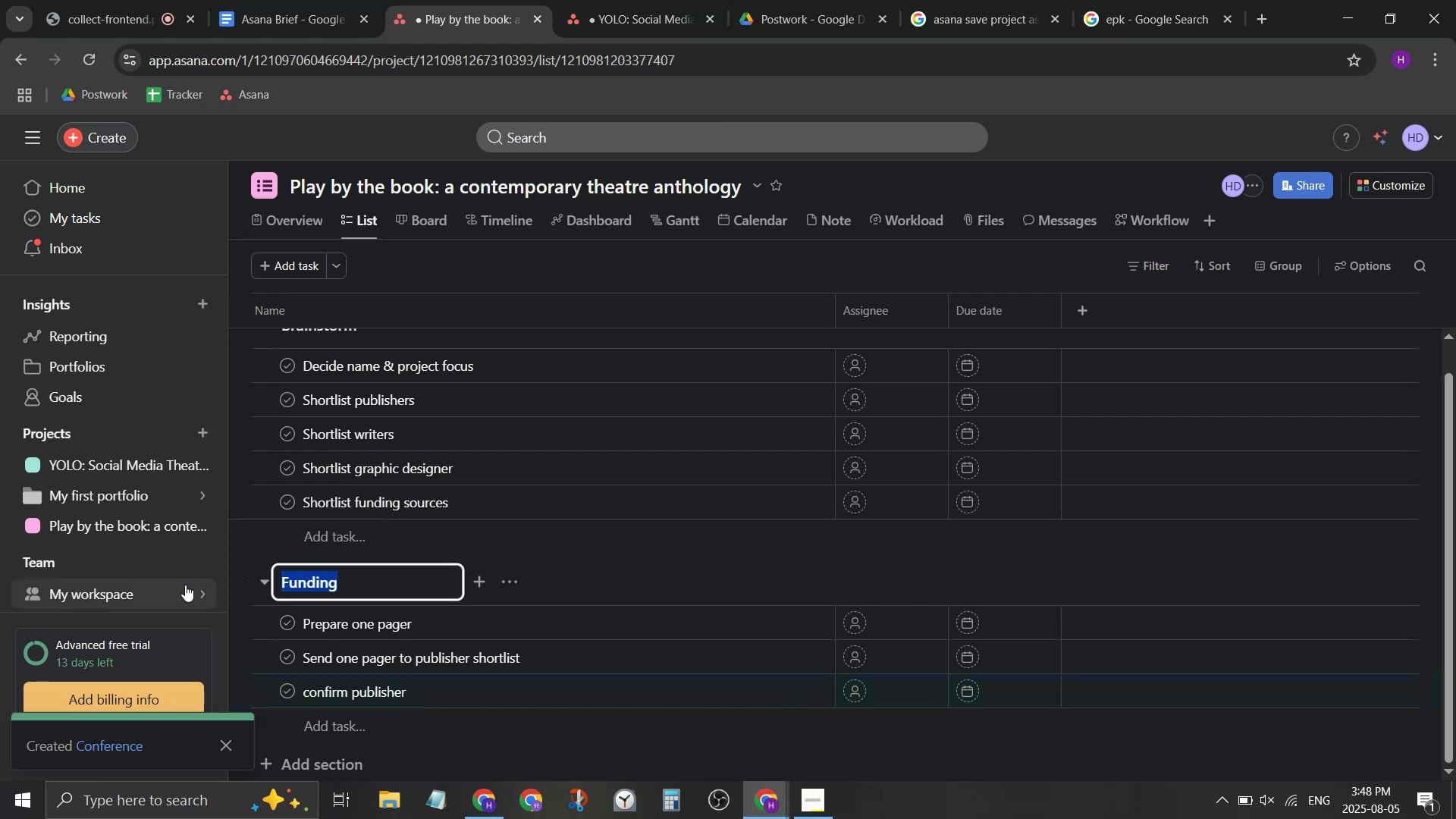 
type(PU)
 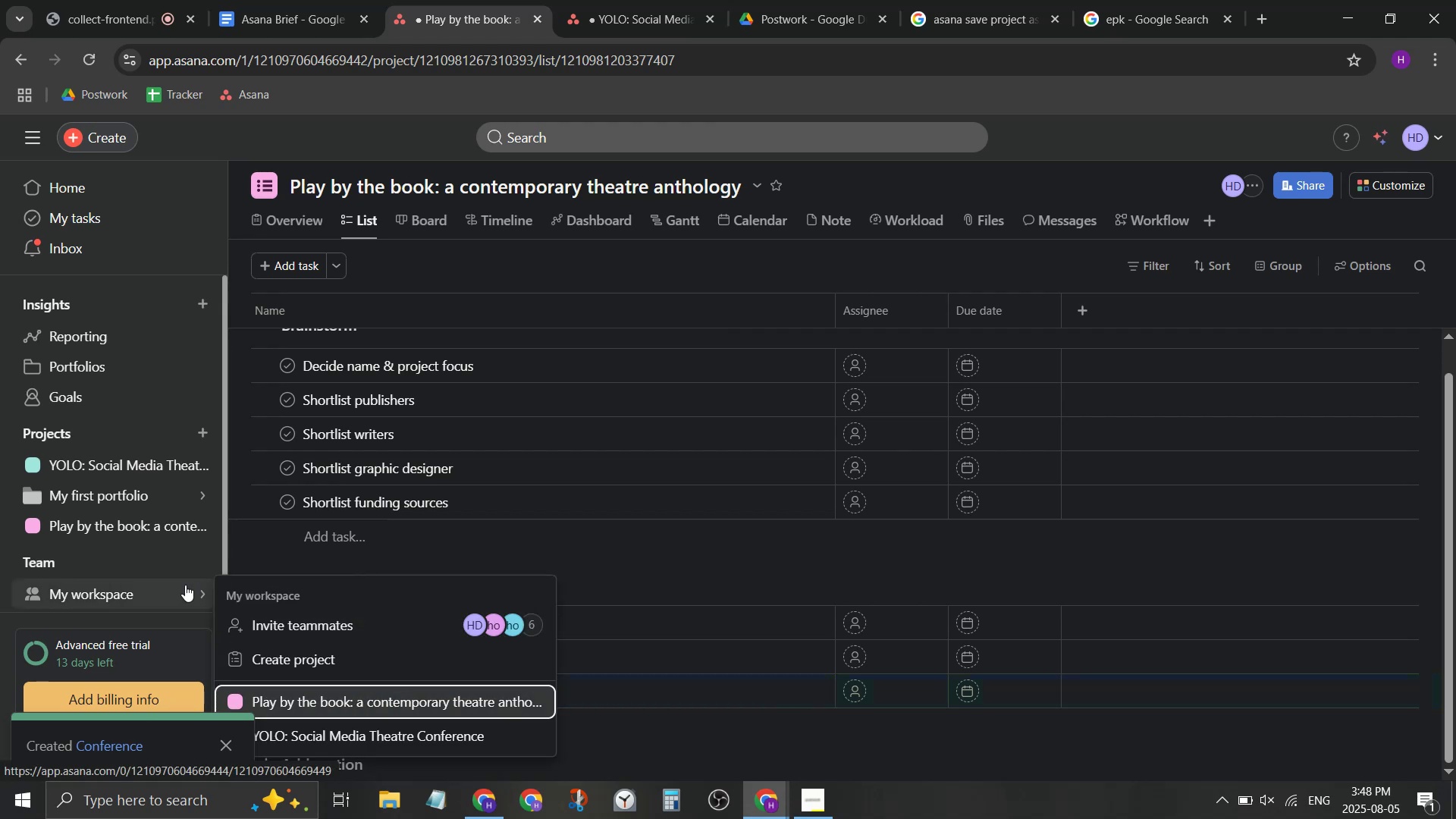 
scroll: coordinate [191, 584], scroll_direction: up, amount: 1.0
 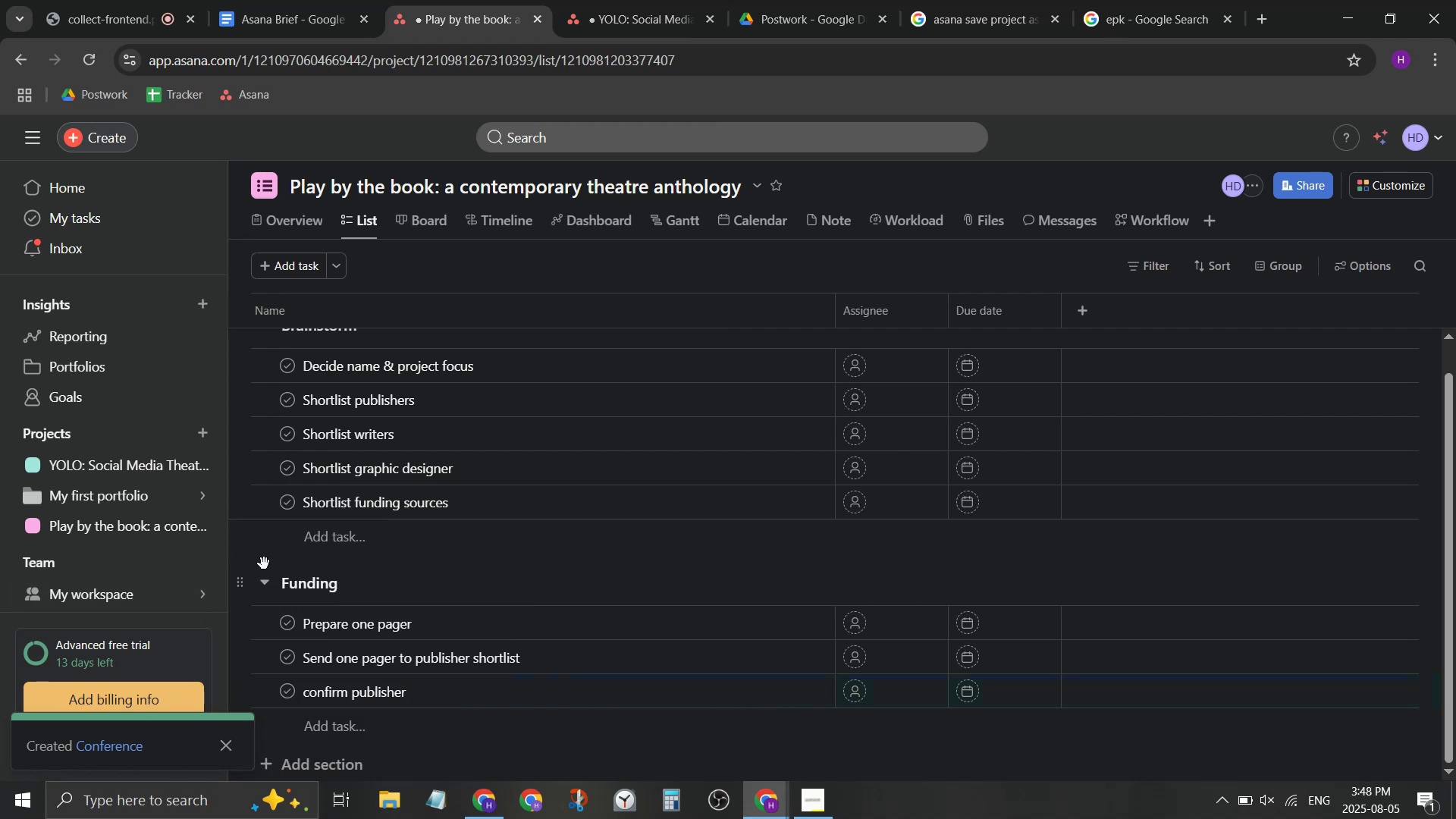 
left_click([288, 576])
 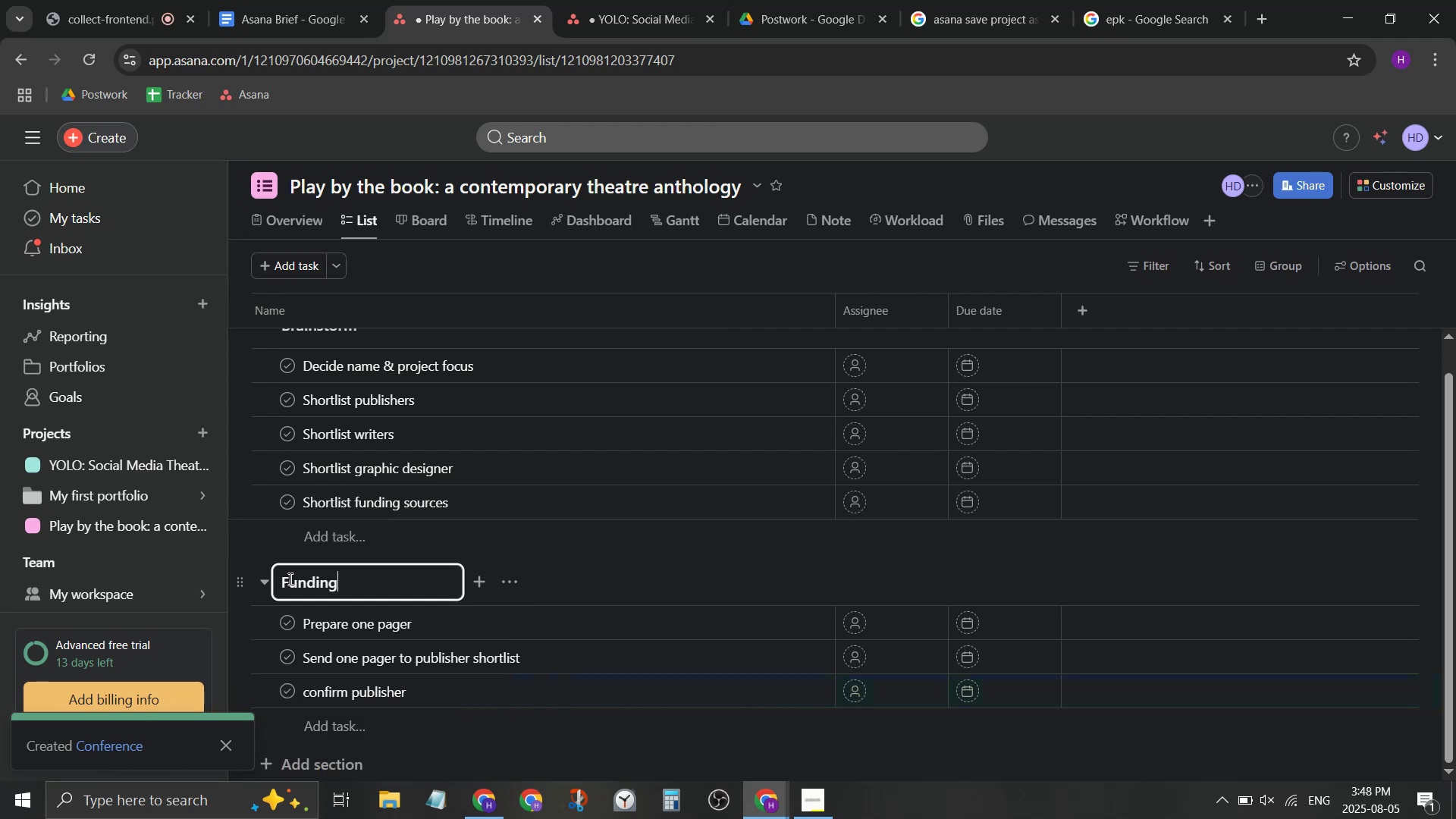 
left_click_drag(start_coordinate=[279, 581], to_coordinate=[369, 585])
 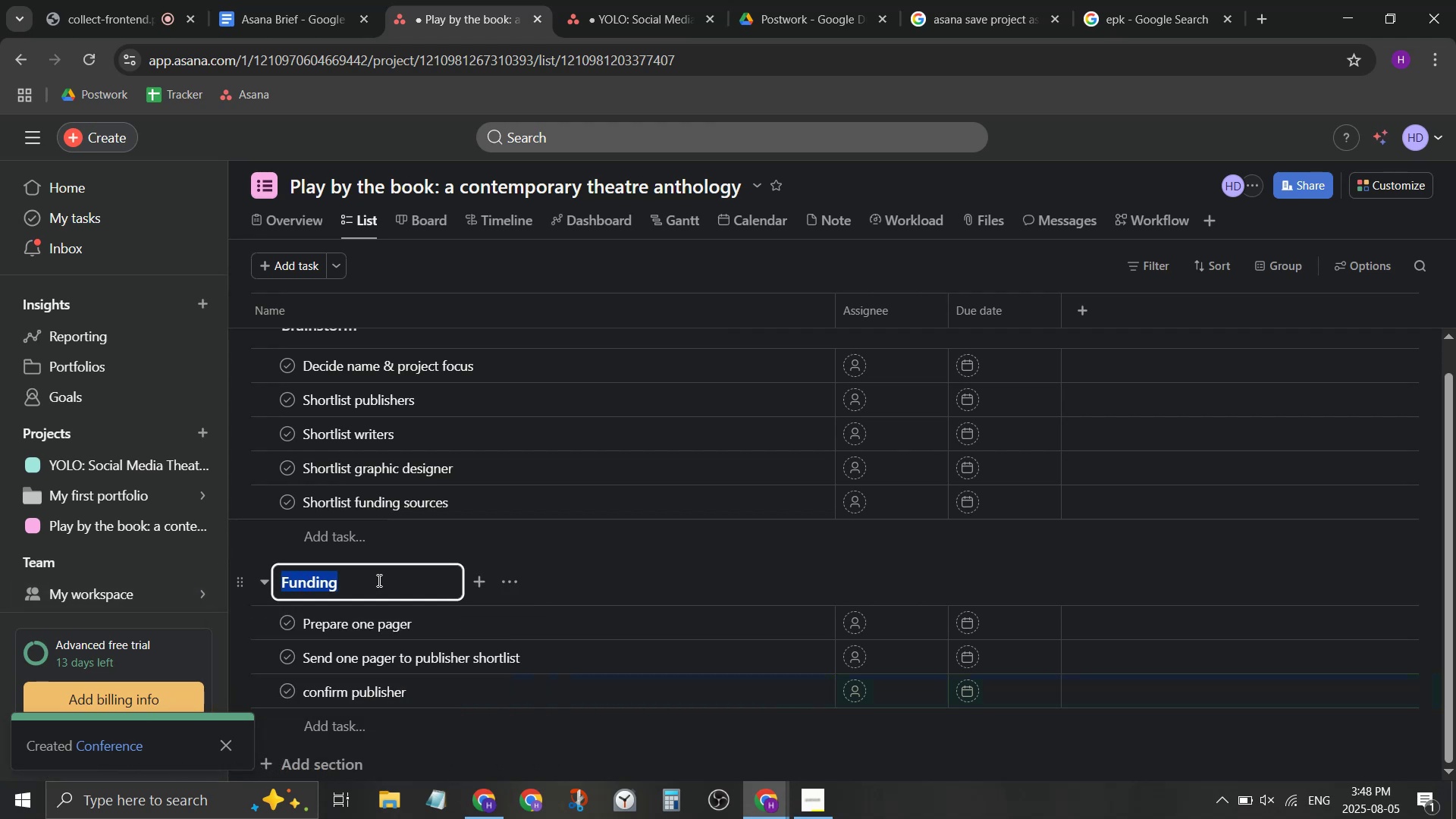 
type(pUBLISHER)
key(Backspace)
type(Publisher)
 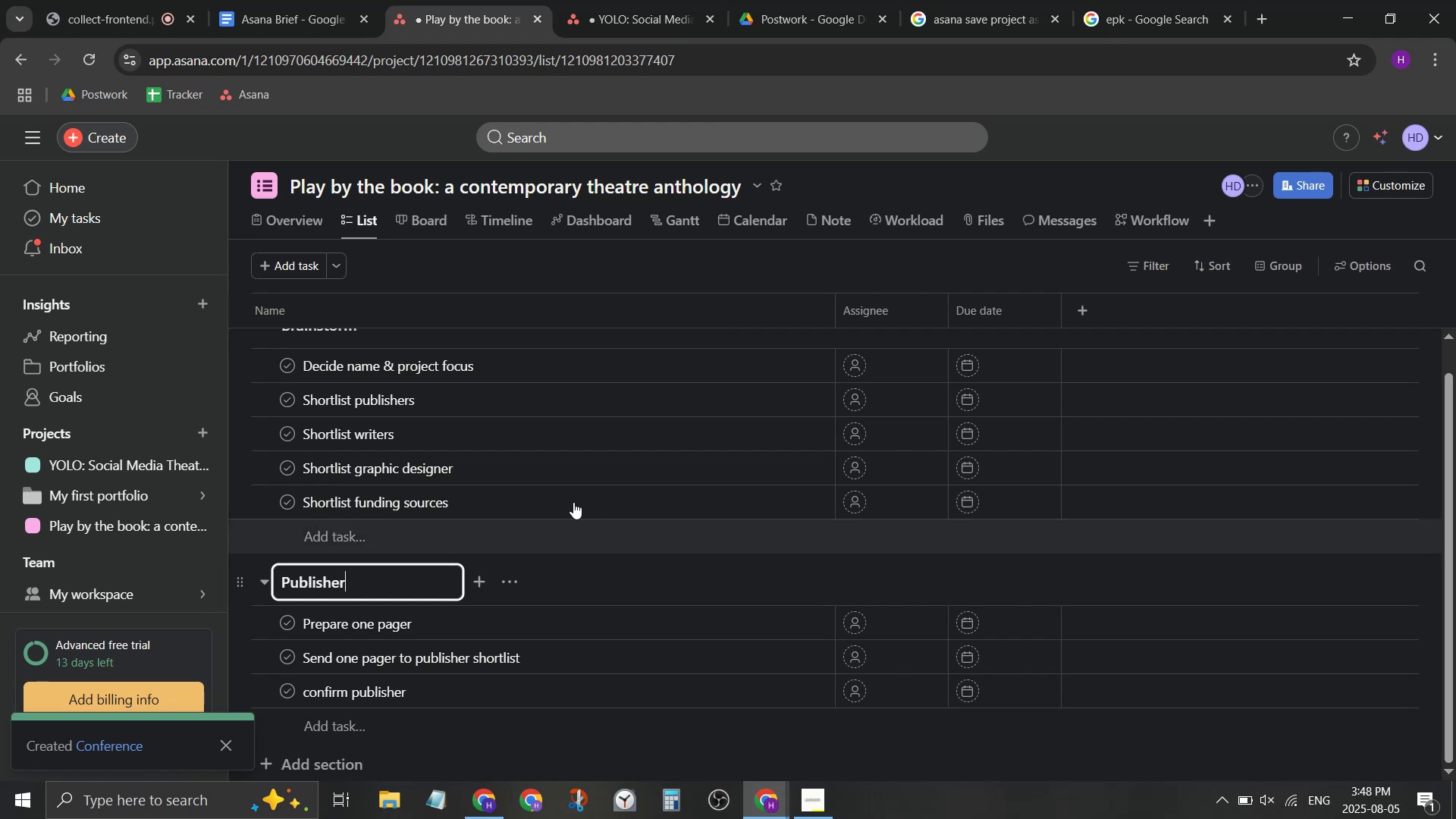 
left_click([626, 558])
 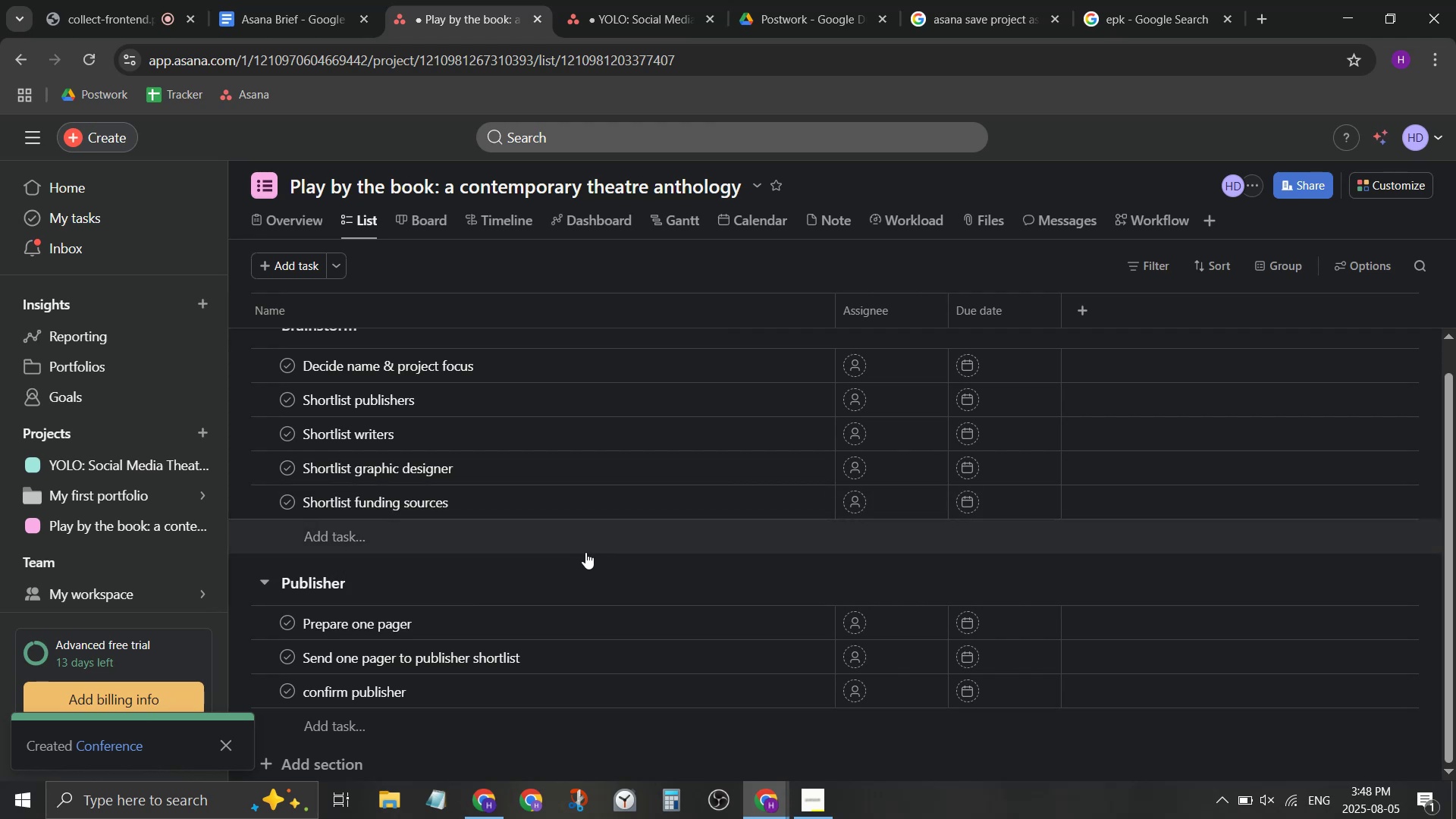 
scroll: coordinate [515, 566], scroll_direction: up, amount: 2.0
 